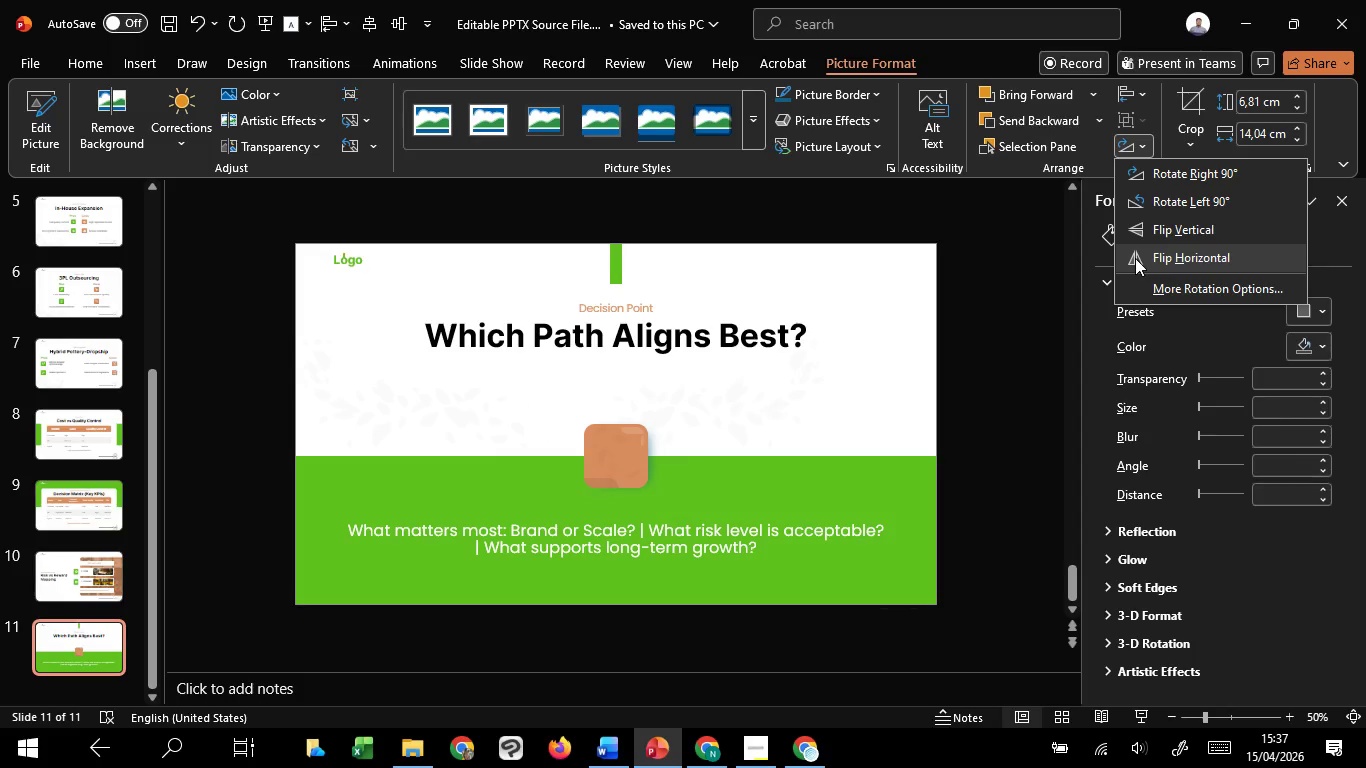 
left_click([1135, 258])
 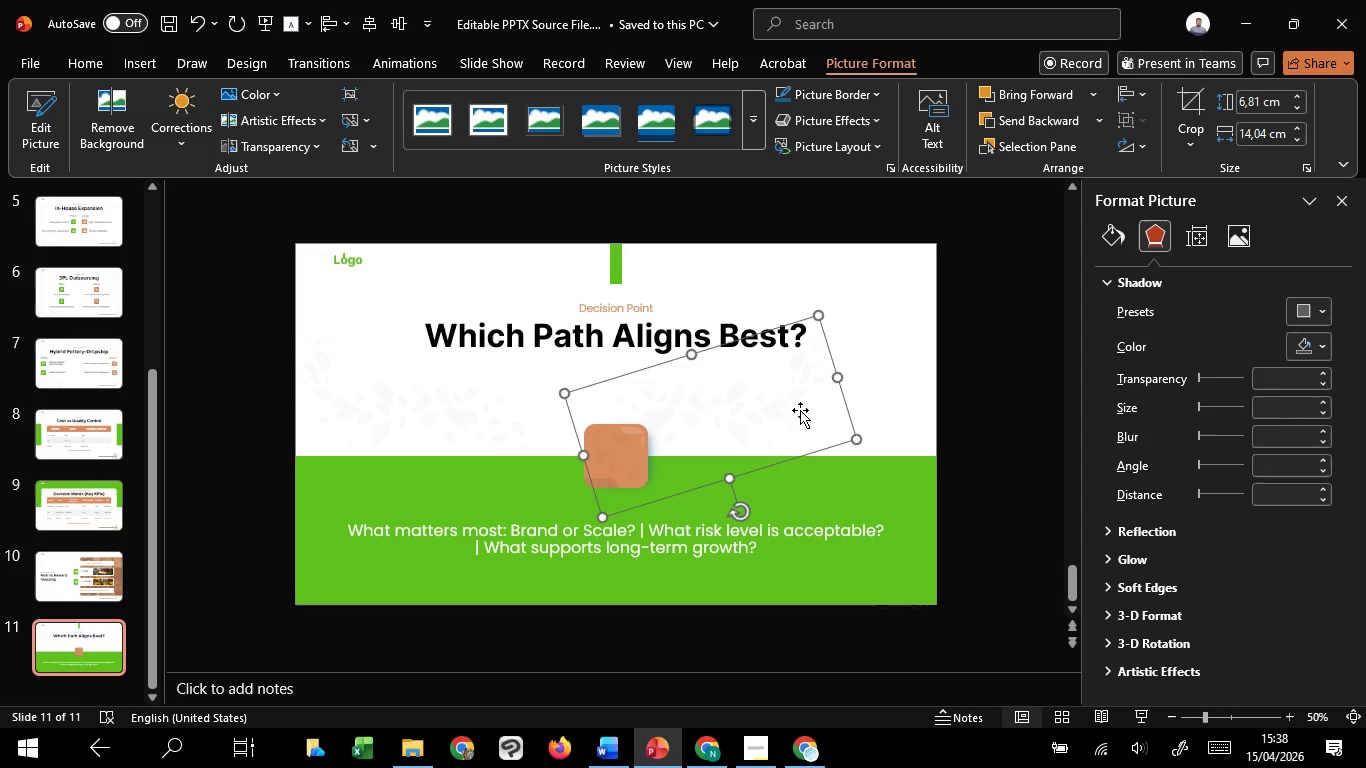 
left_click_drag(start_coordinate=[800, 410], to_coordinate=[913, 406])
 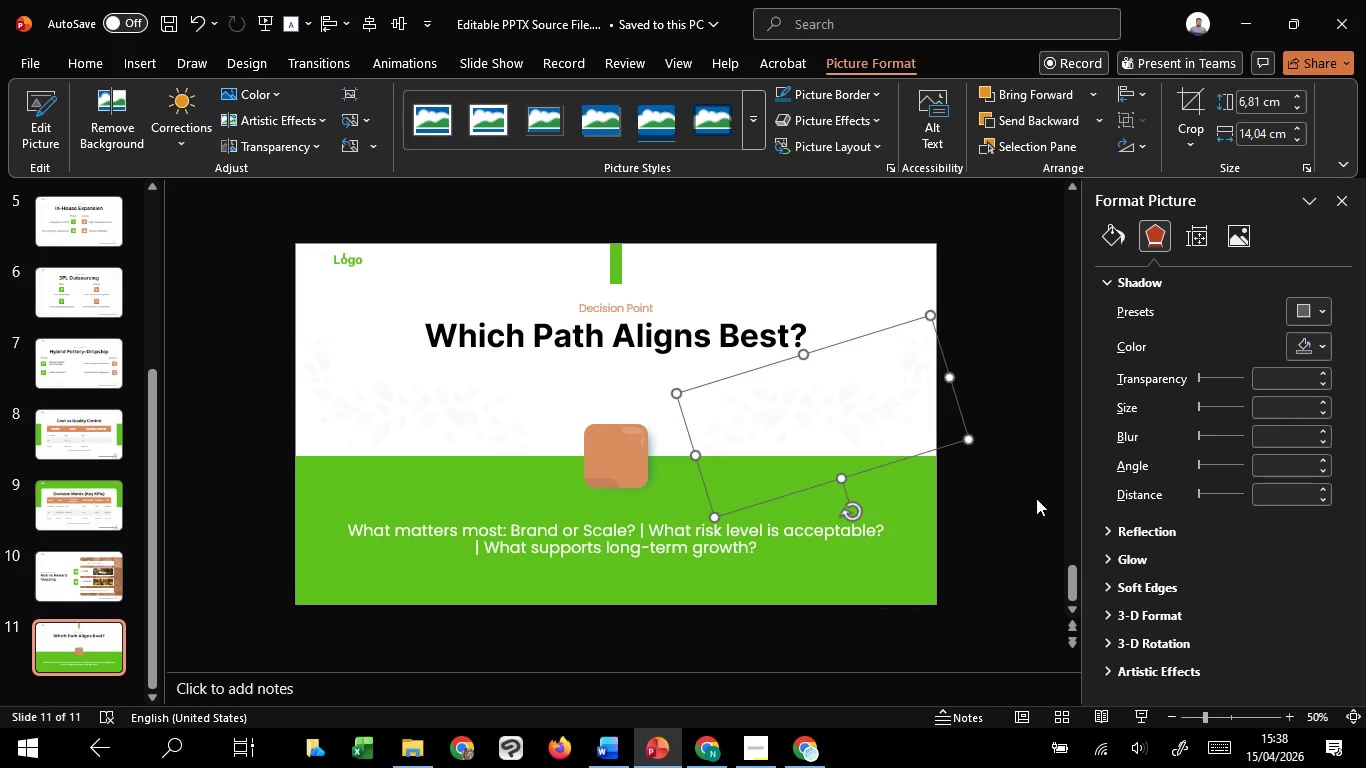 
hold_key(key=ShiftLeft, duration=1.51)
 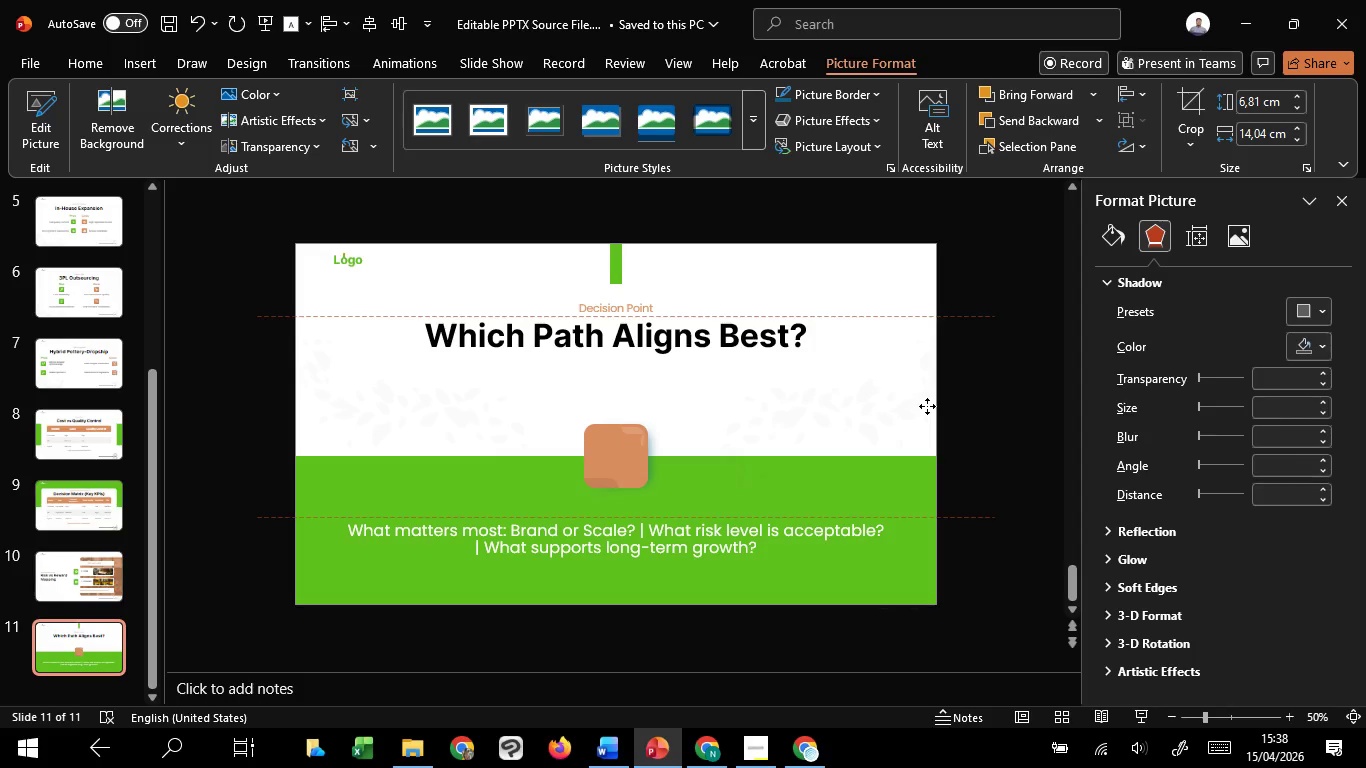 
hold_key(key=ShiftLeft, duration=1.5)
 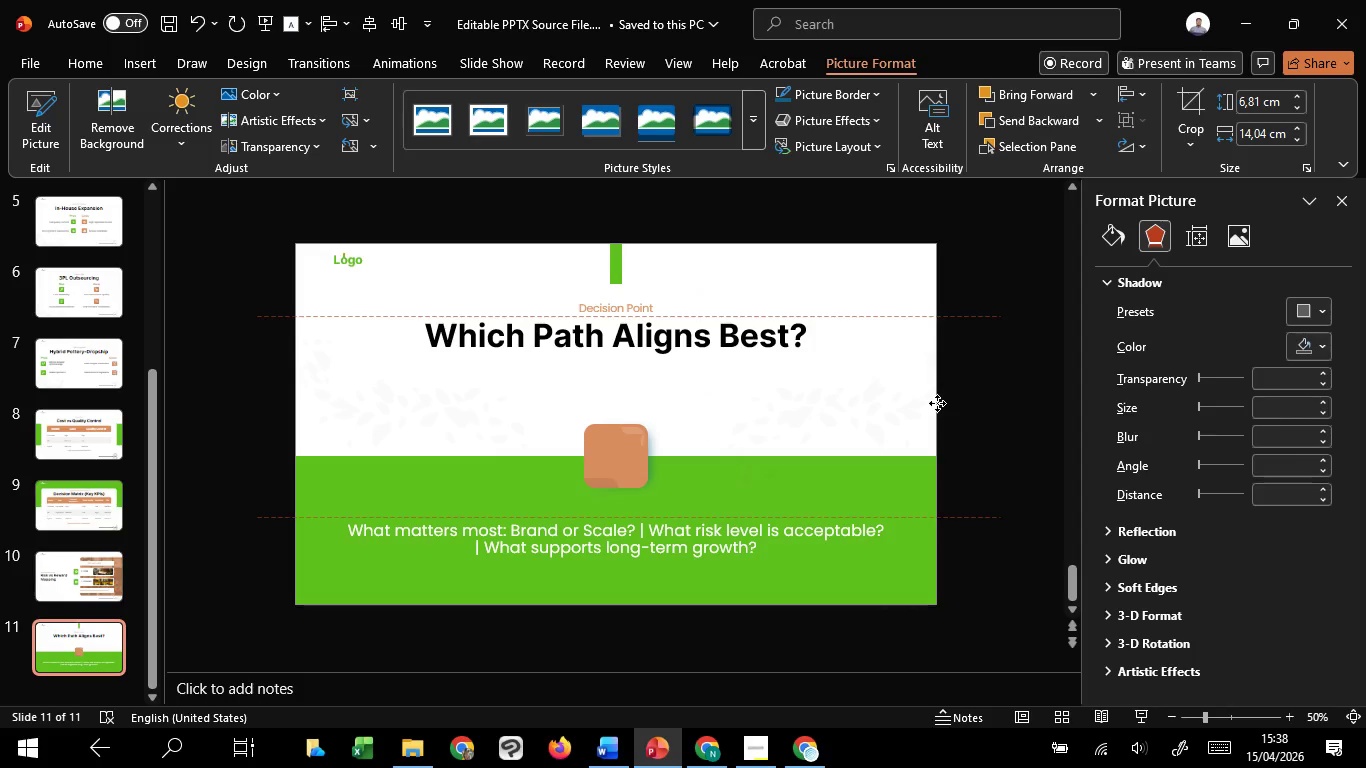 
hold_key(key=ShiftLeft, duration=1.53)
 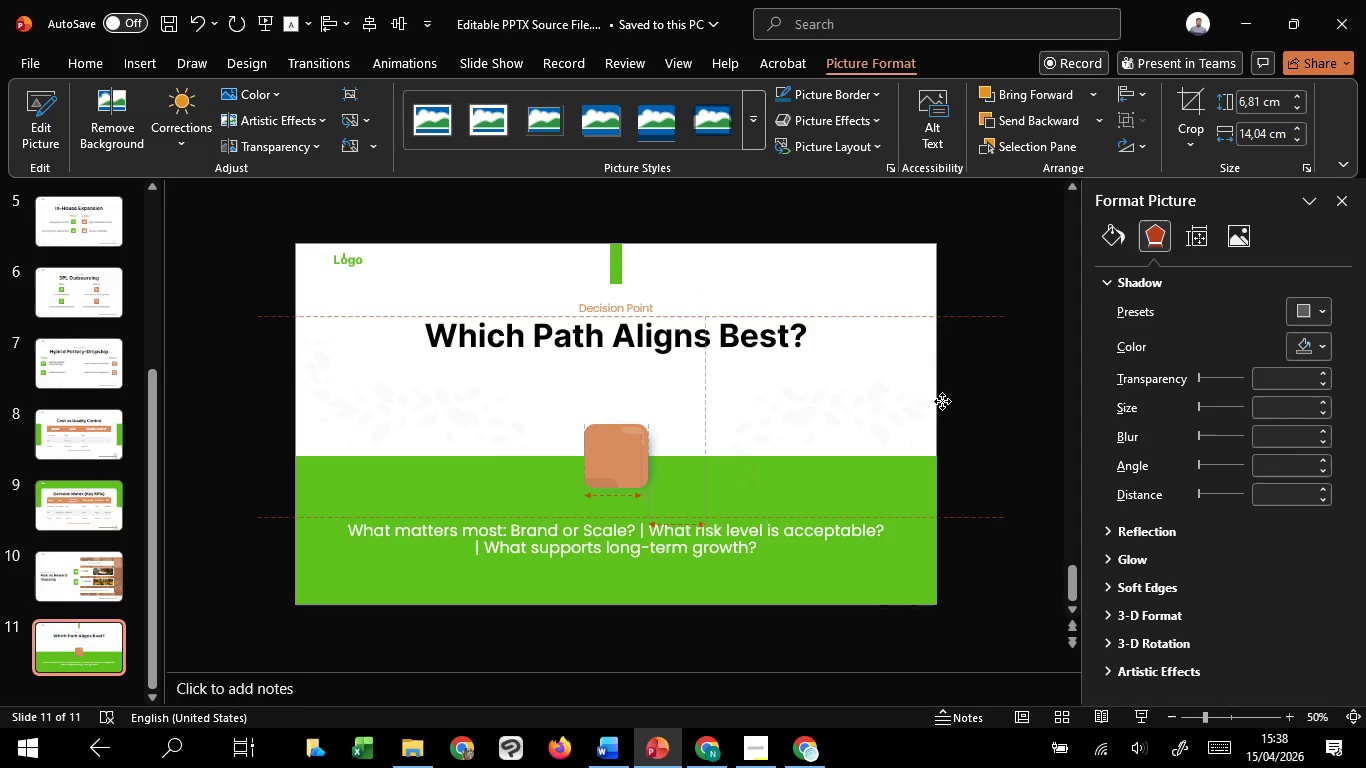 
hold_key(key=ShiftLeft, duration=1.51)
 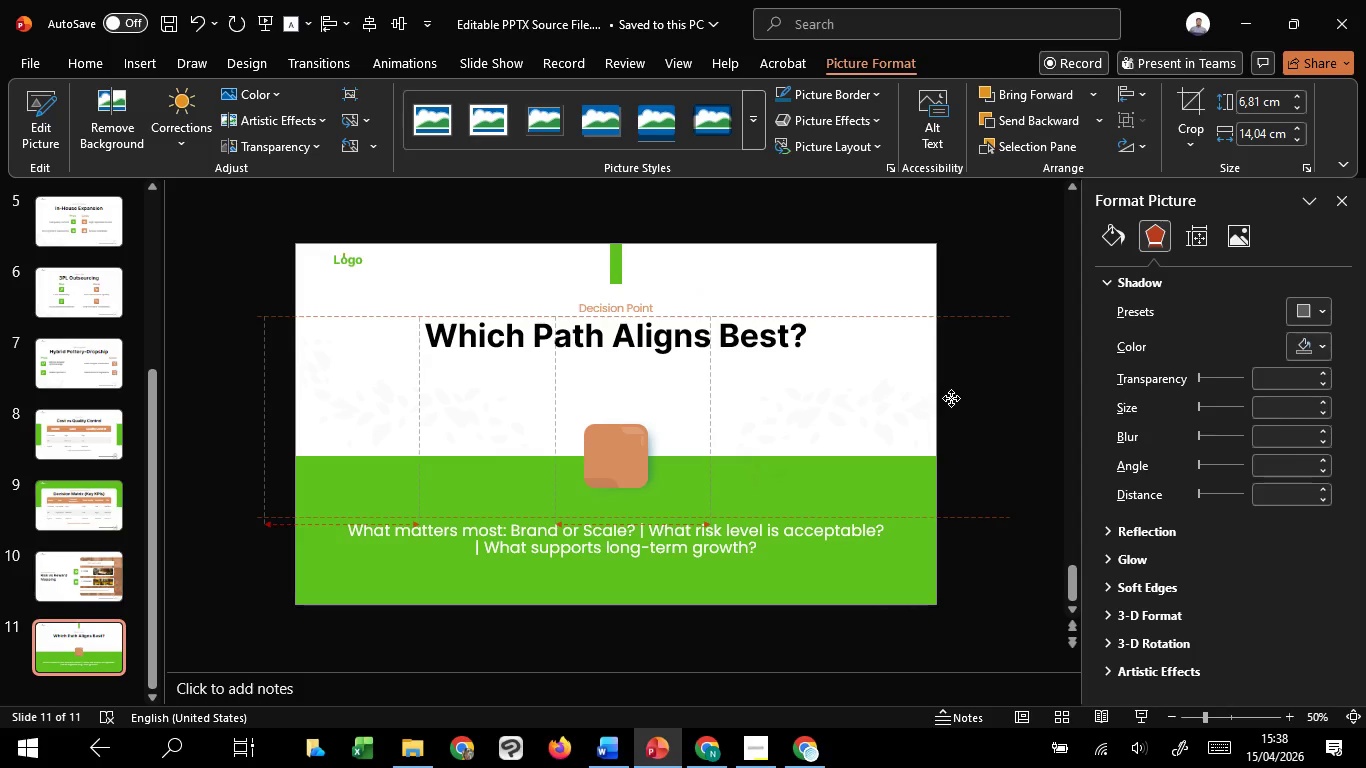 
hold_key(key=ShiftLeft, duration=1.5)
 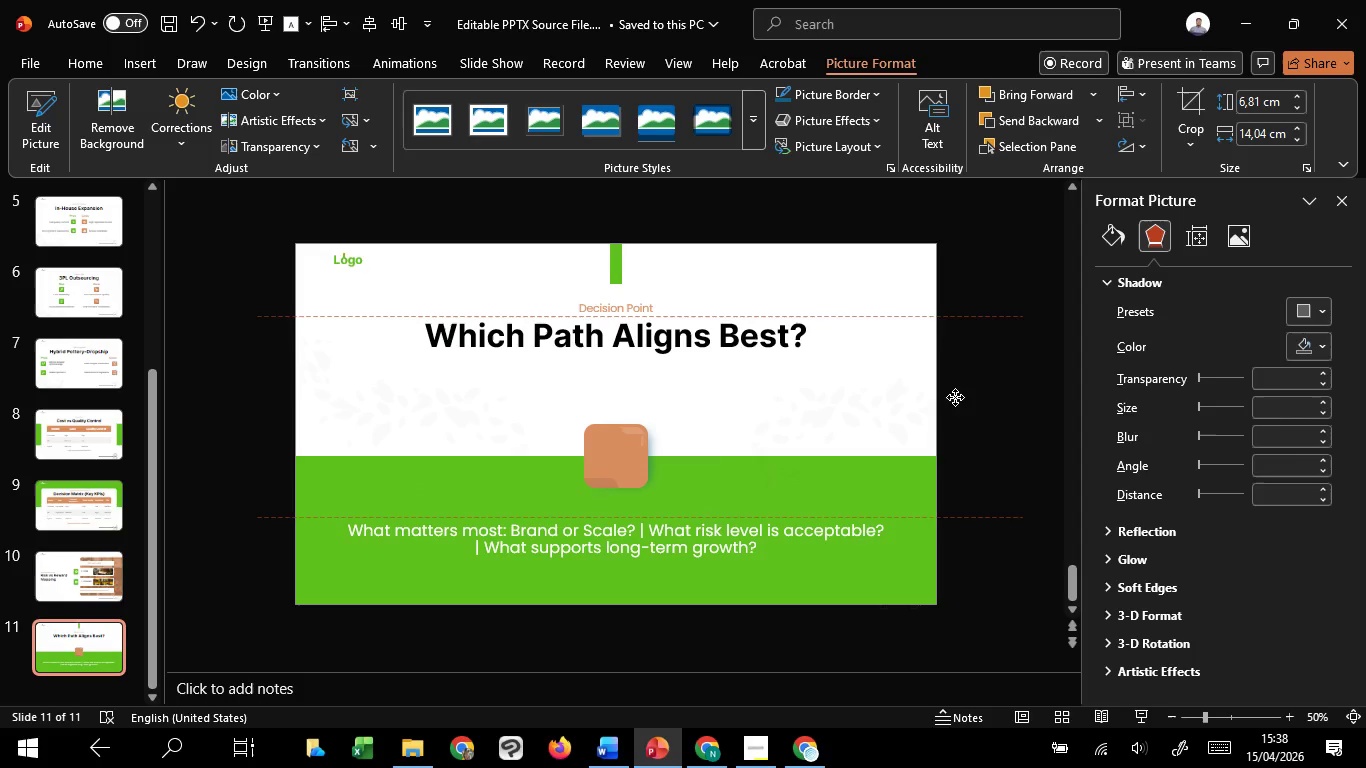 
hold_key(key=ShiftLeft, duration=1.5)
 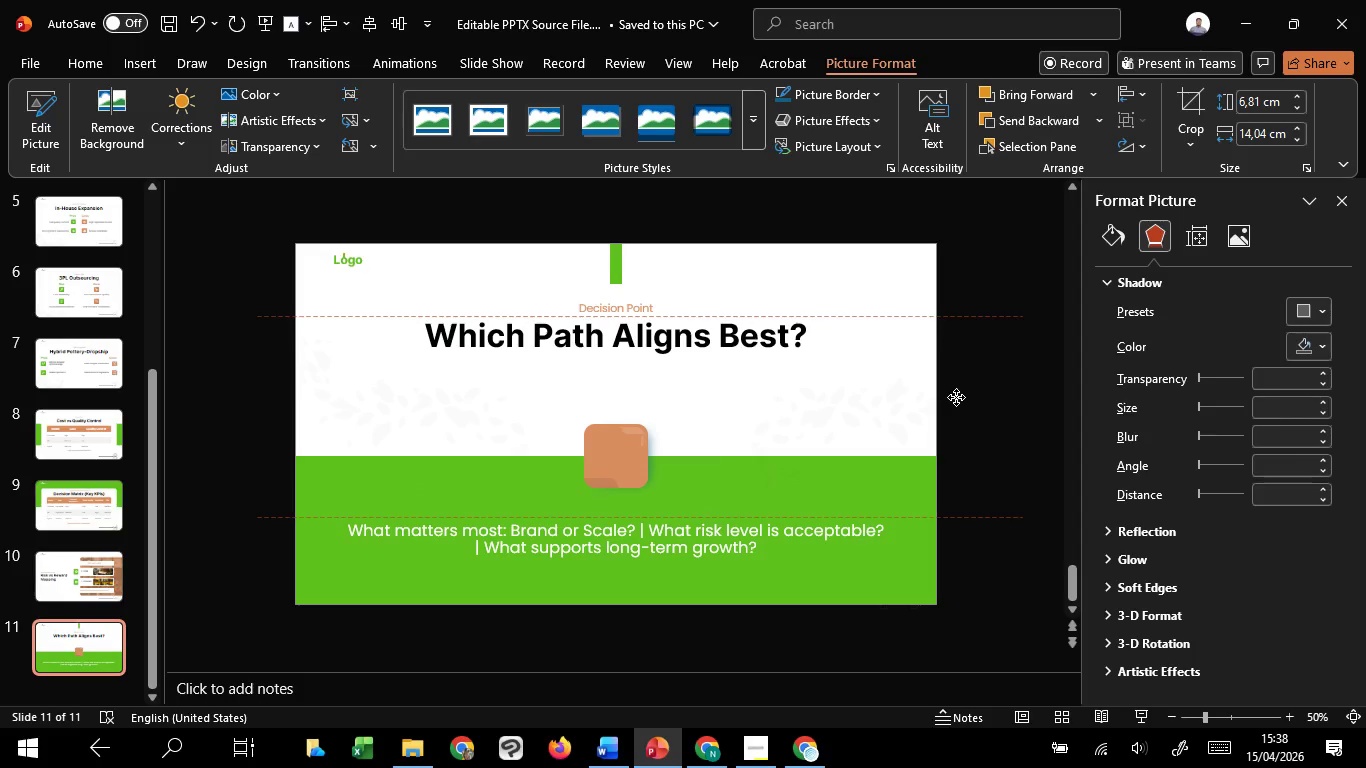 
hold_key(key=ShiftLeft, duration=1.53)
 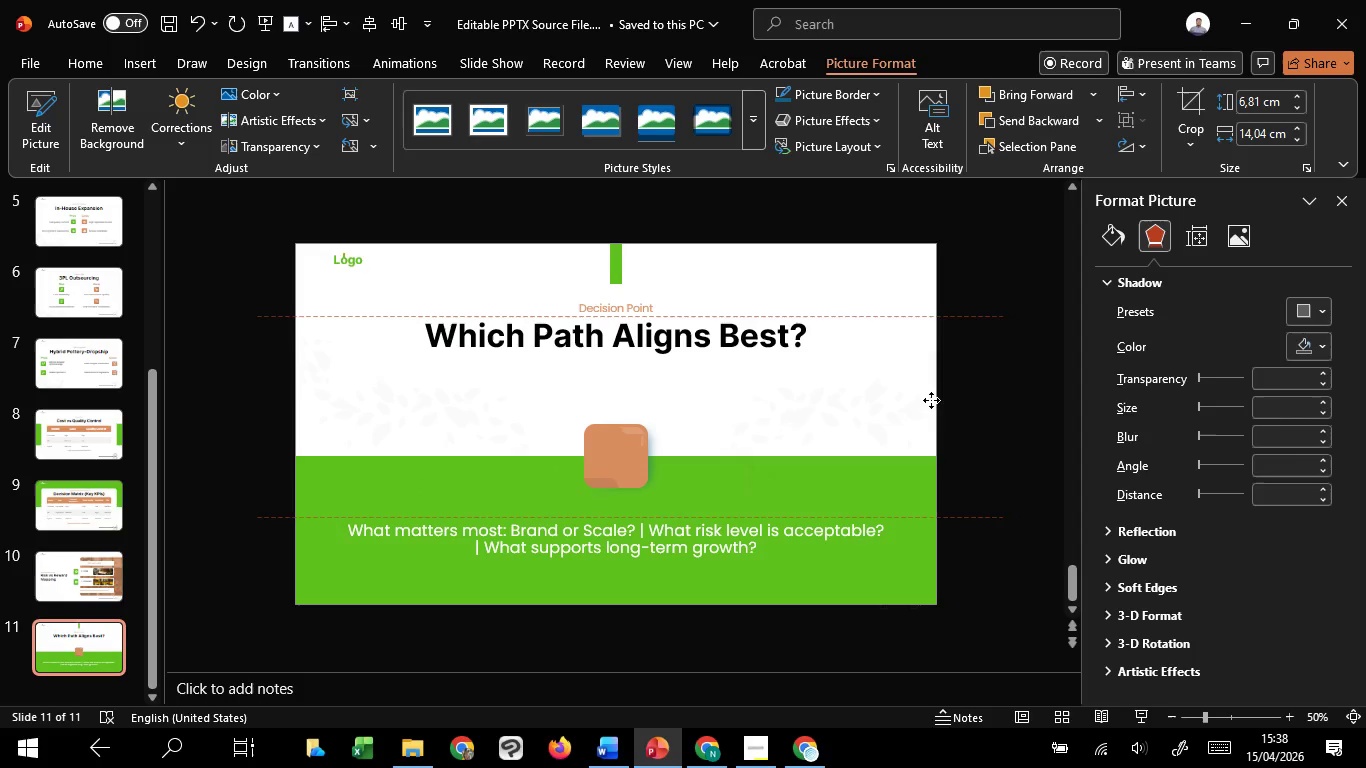 
hold_key(key=ShiftLeft, duration=1.52)
 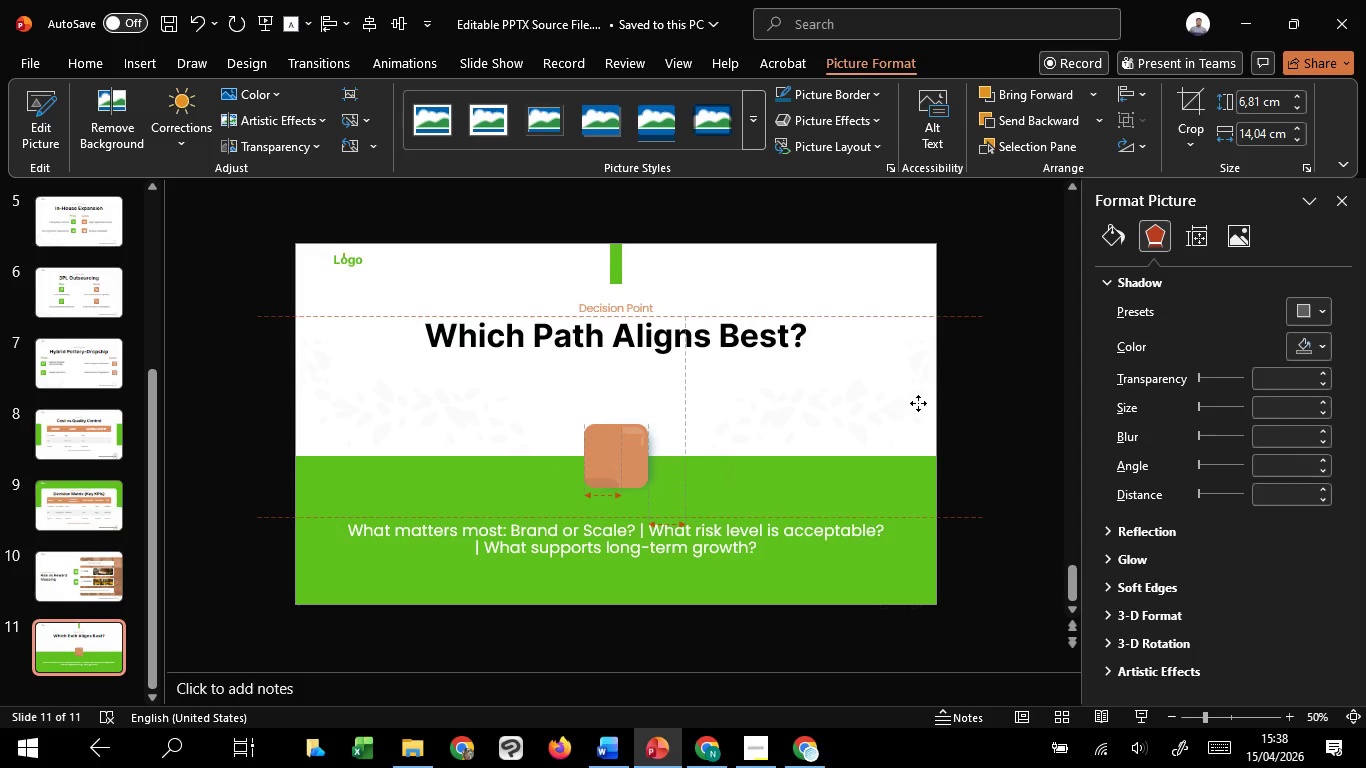 
hold_key(key=ShiftLeft, duration=1.5)
 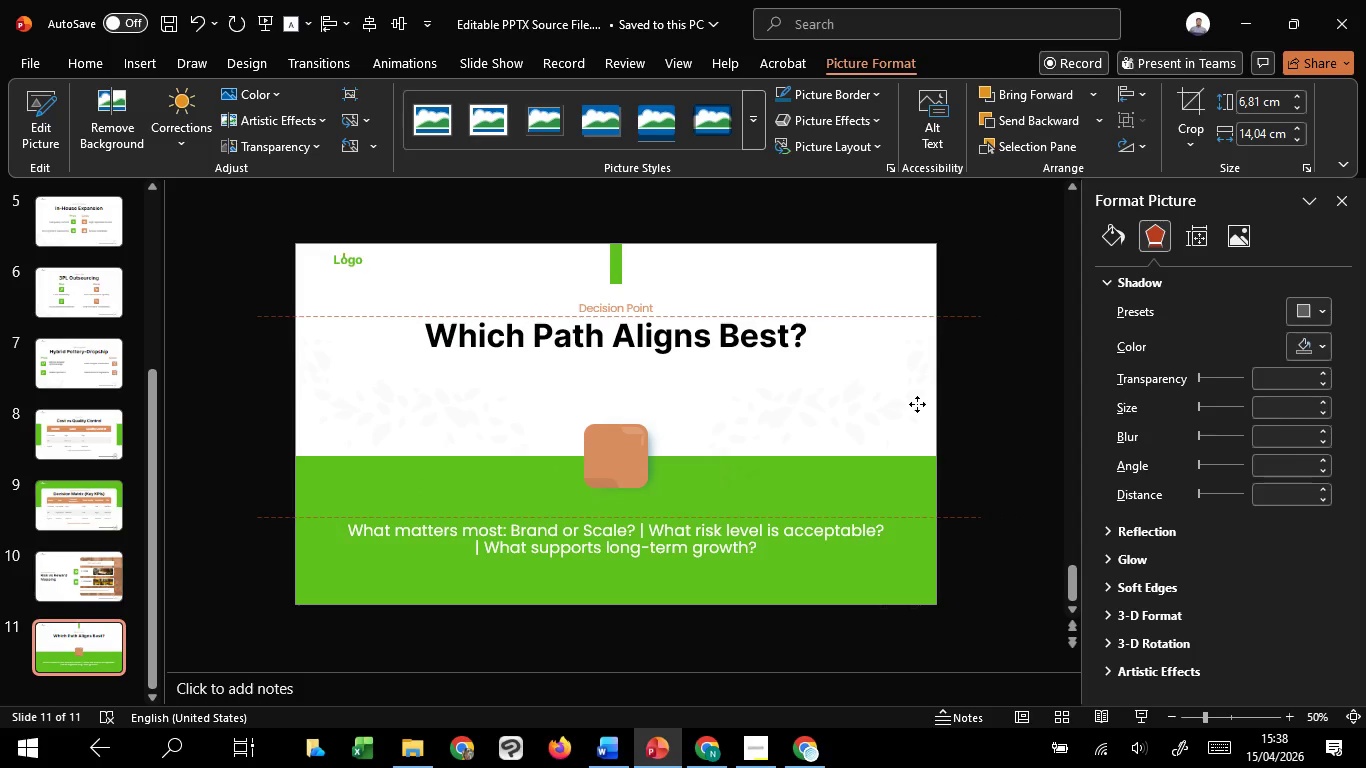 
hold_key(key=ShiftLeft, duration=1.5)
 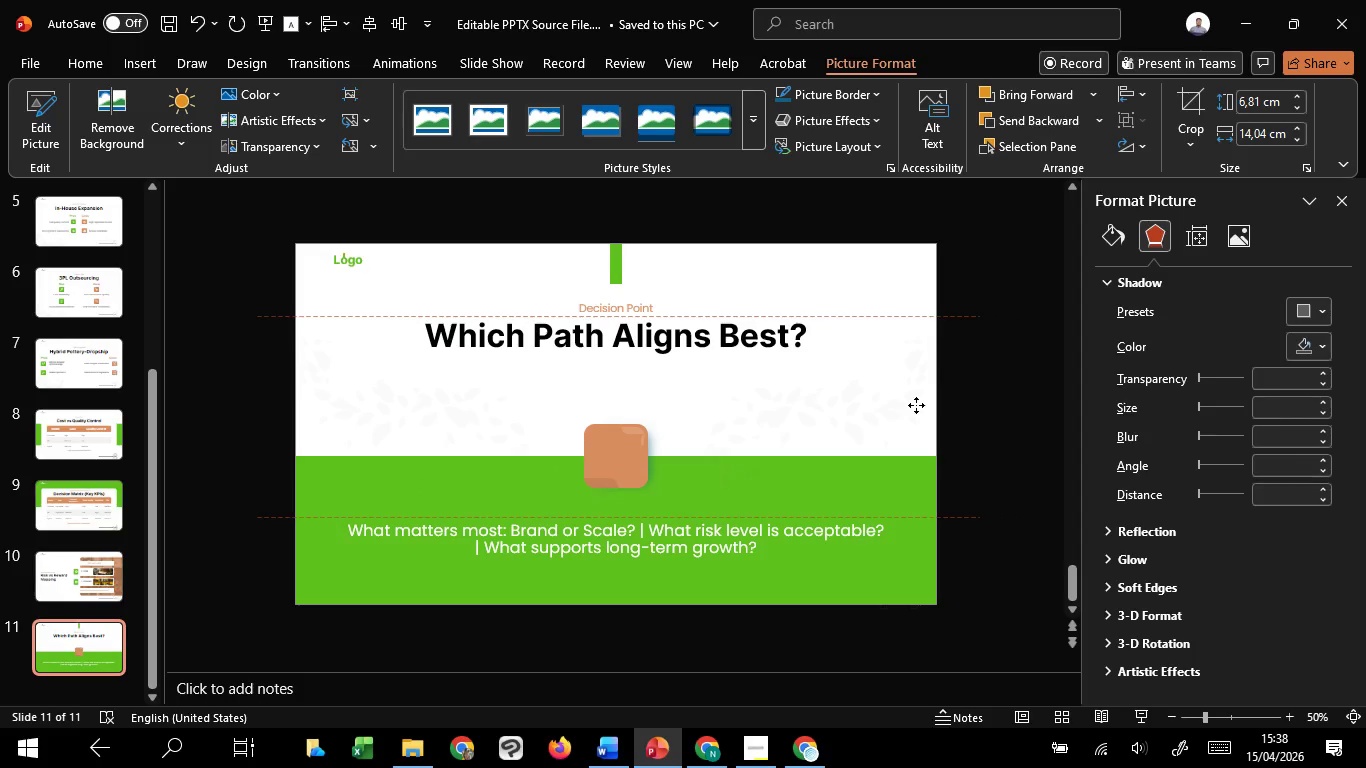 
hold_key(key=ShiftLeft, duration=1.5)
 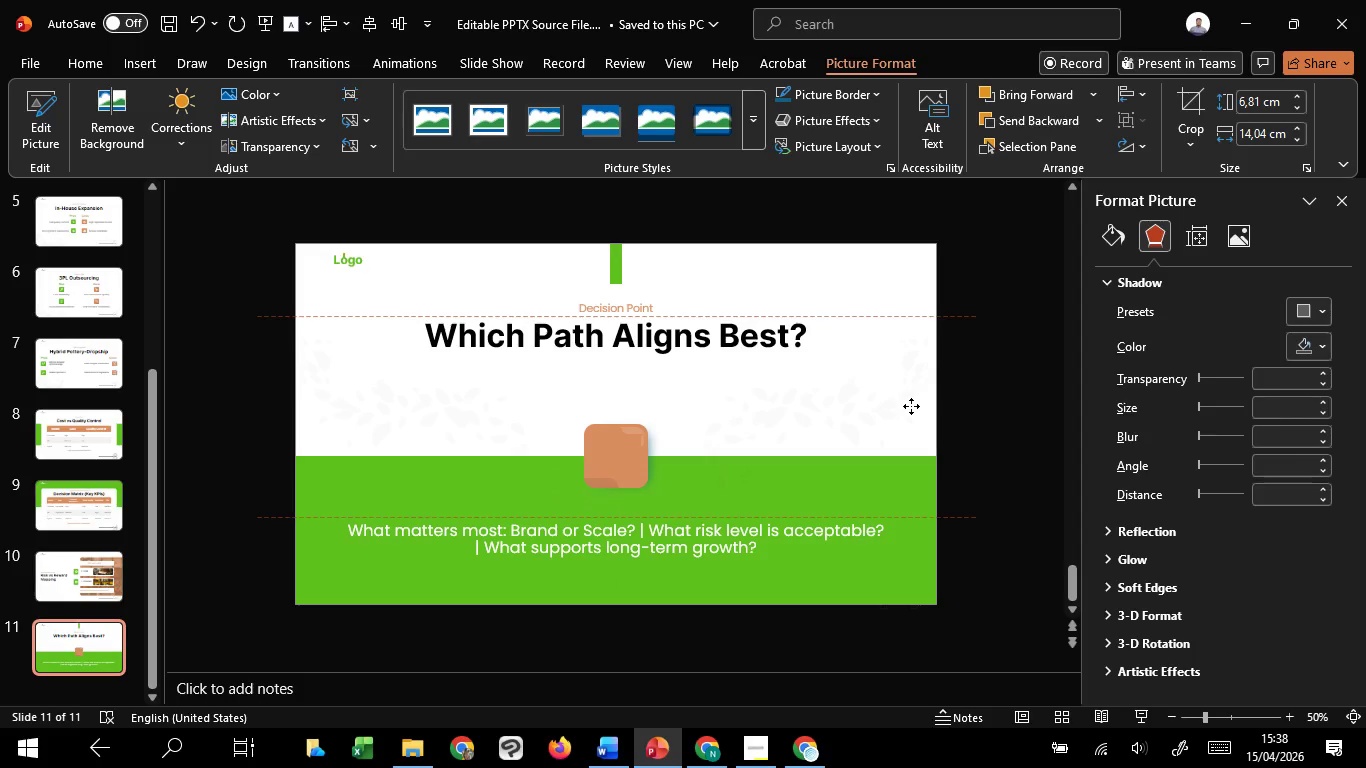 
hold_key(key=ShiftLeft, duration=1.52)
 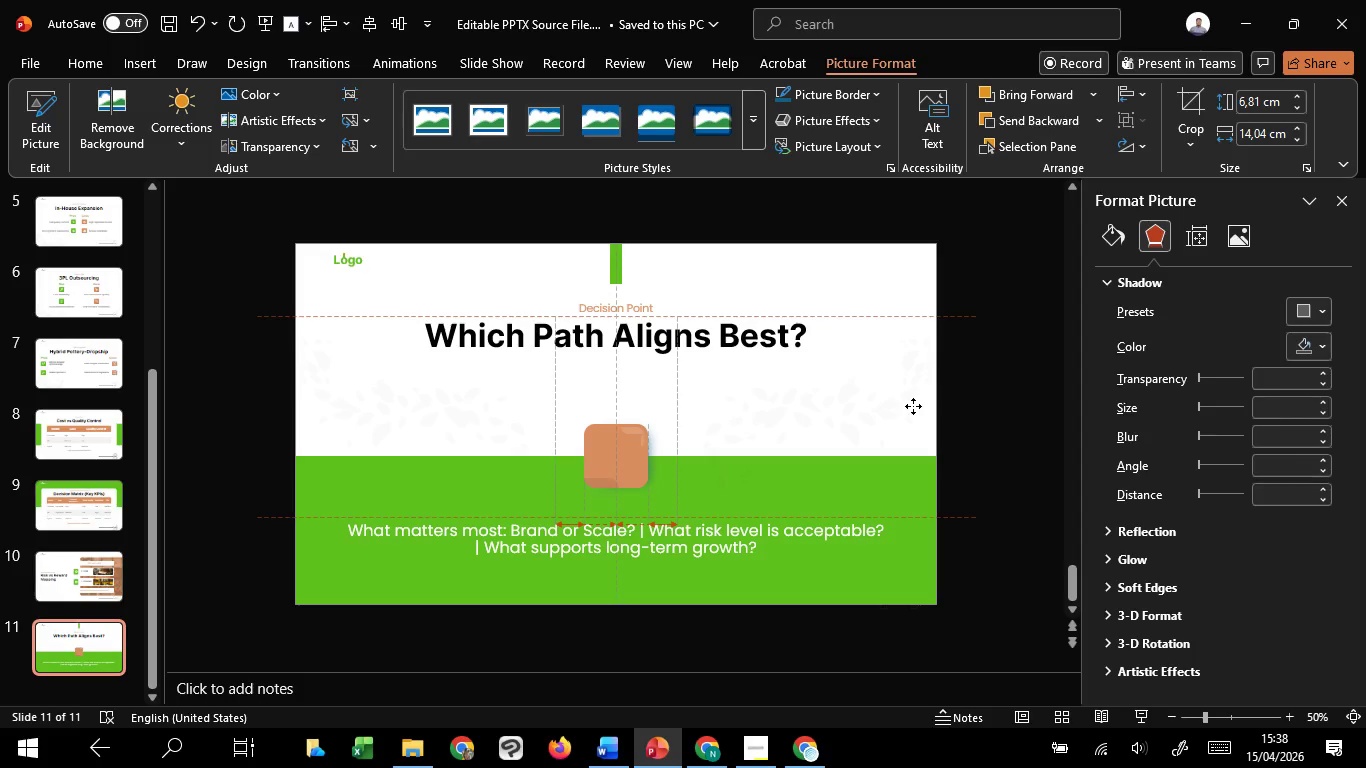 
hold_key(key=ShiftLeft, duration=1.08)
 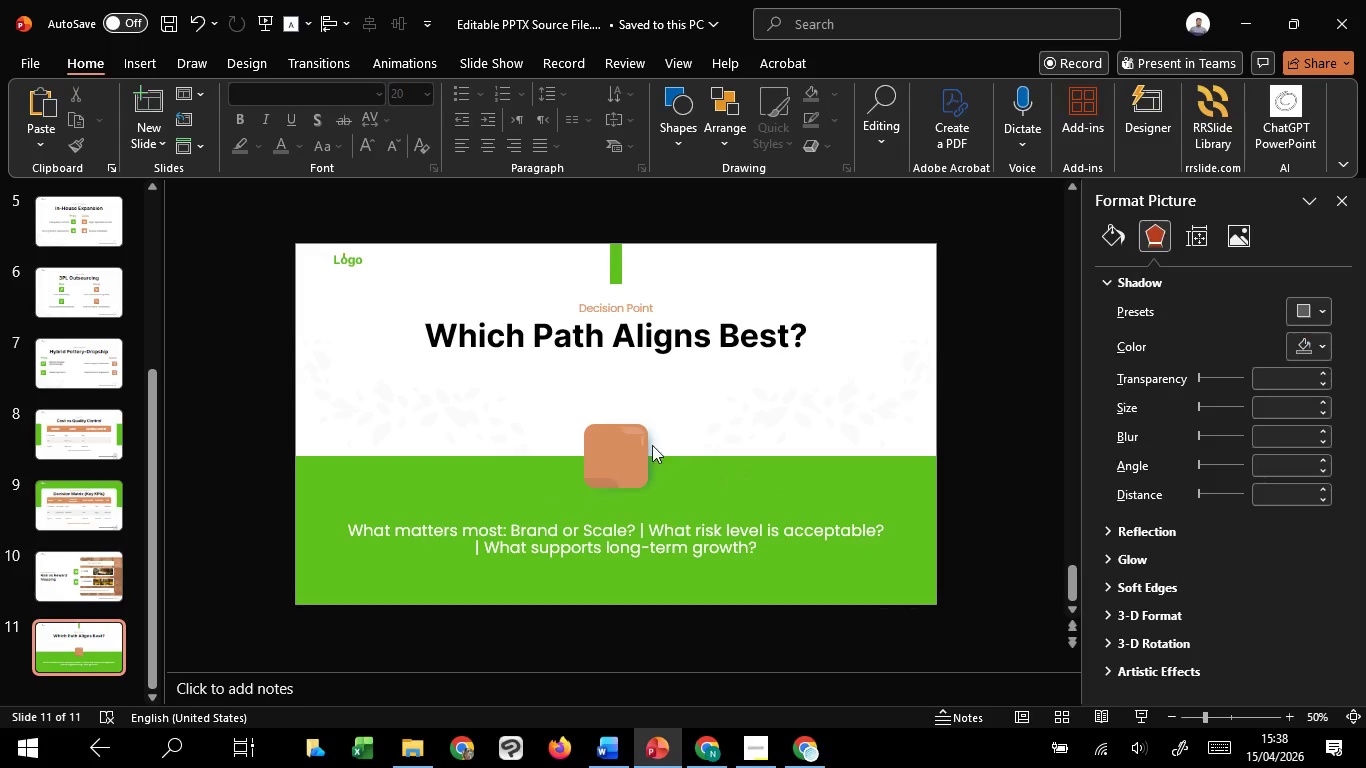 
left_click([623, 438])
 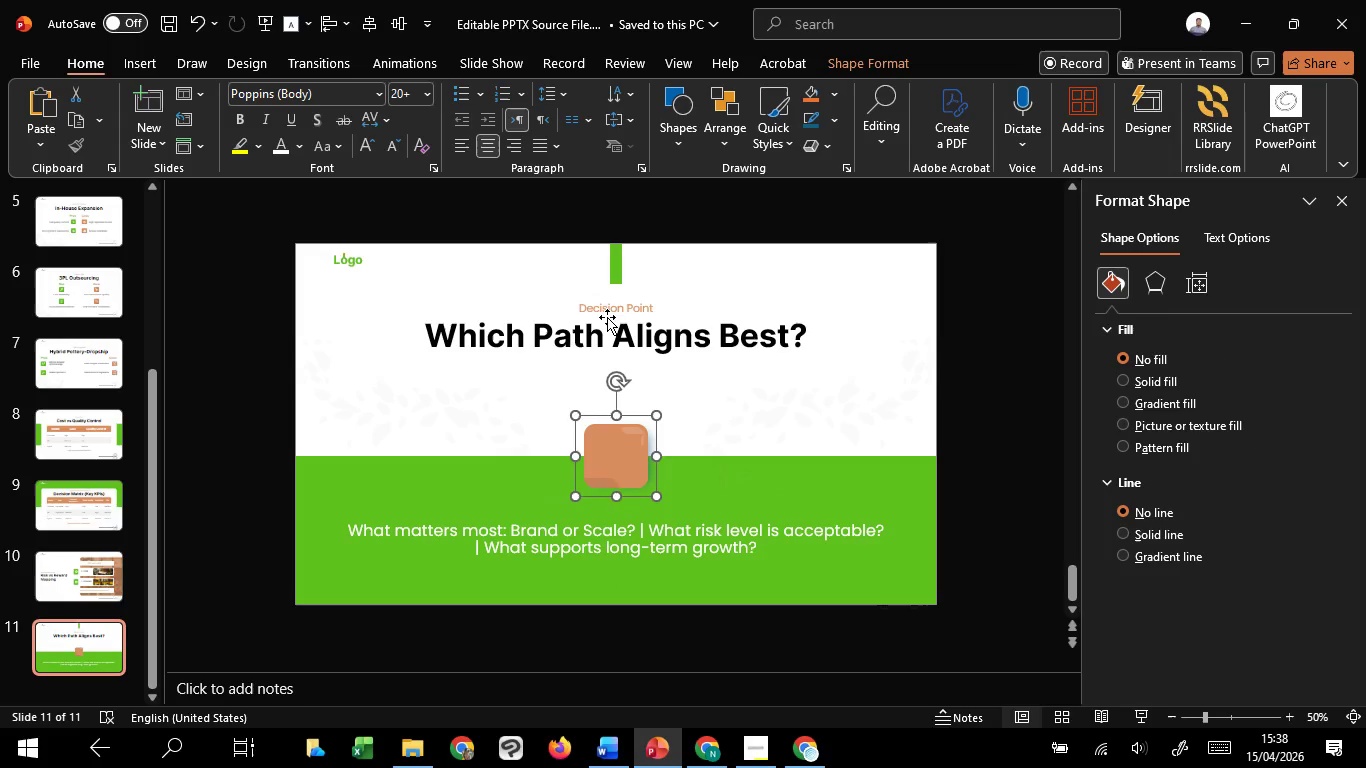 
left_click([607, 317])
 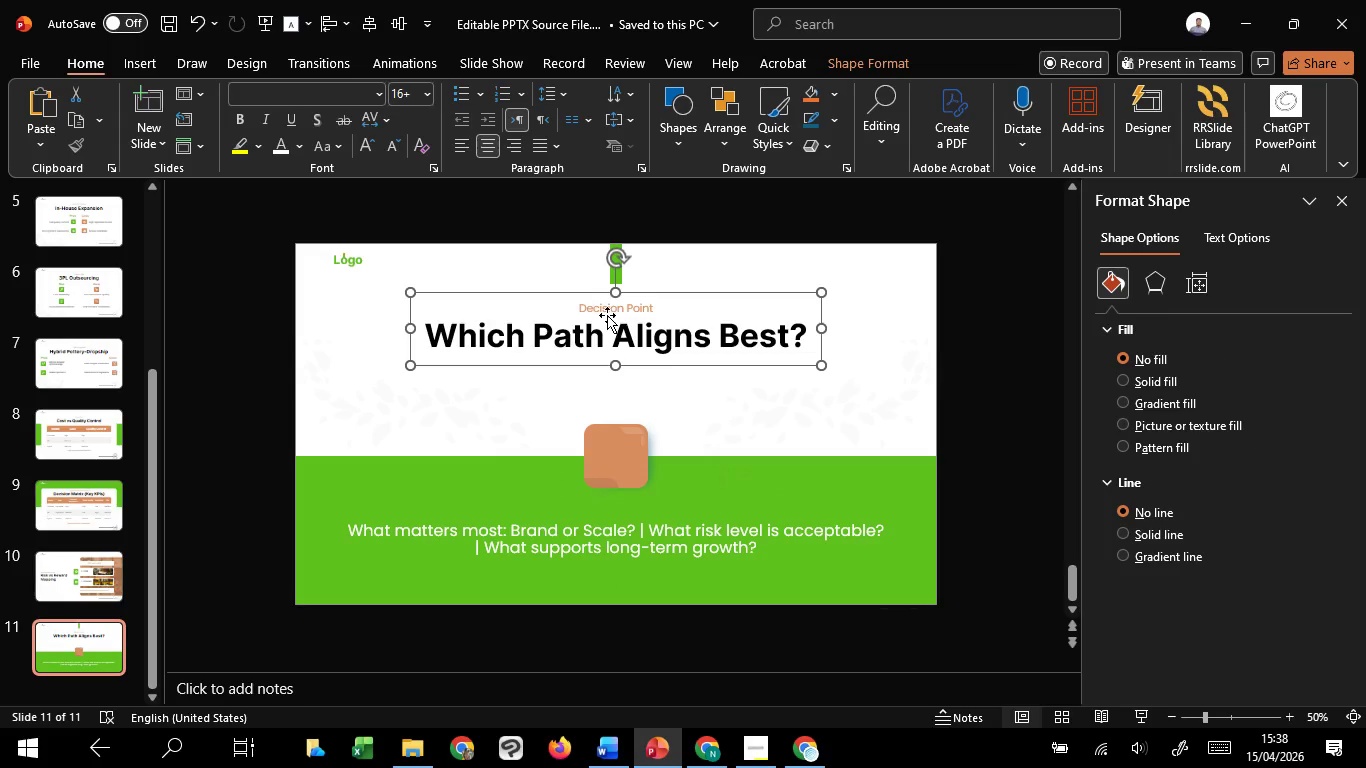 
hold_key(key=ShiftLeft, duration=1.52)
left_click_drag(start_coordinate=[641, 295], to_coordinate=[641, 301])
 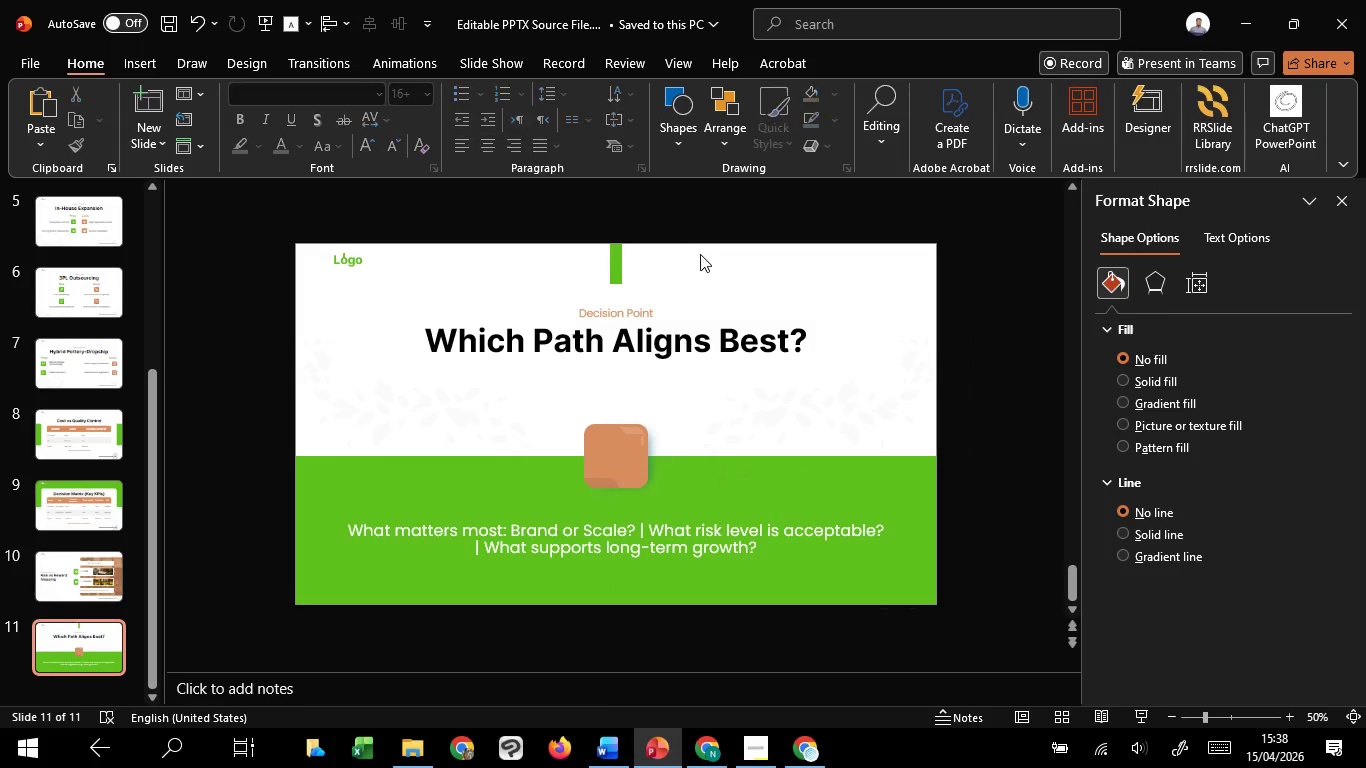 
key(Shift+ShiftLeft)
 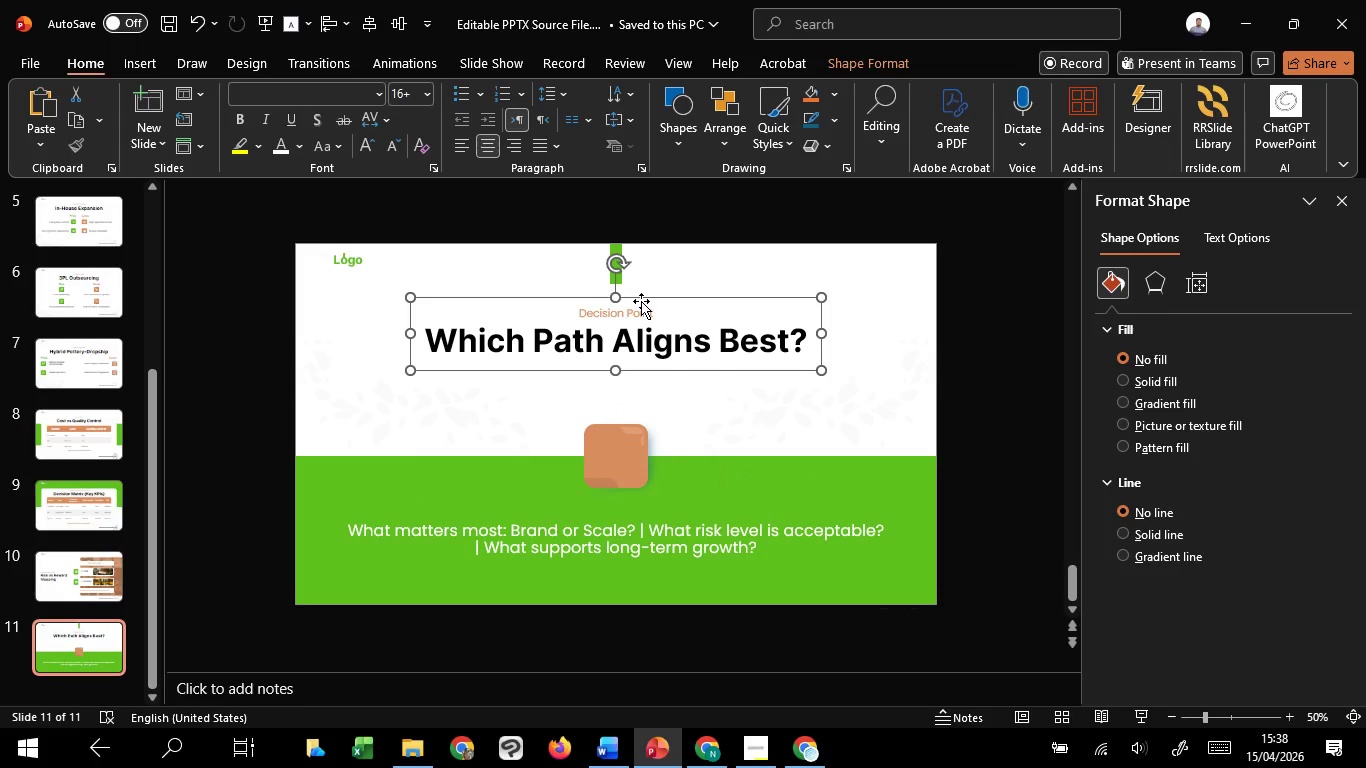 
key(Shift+ShiftLeft)
 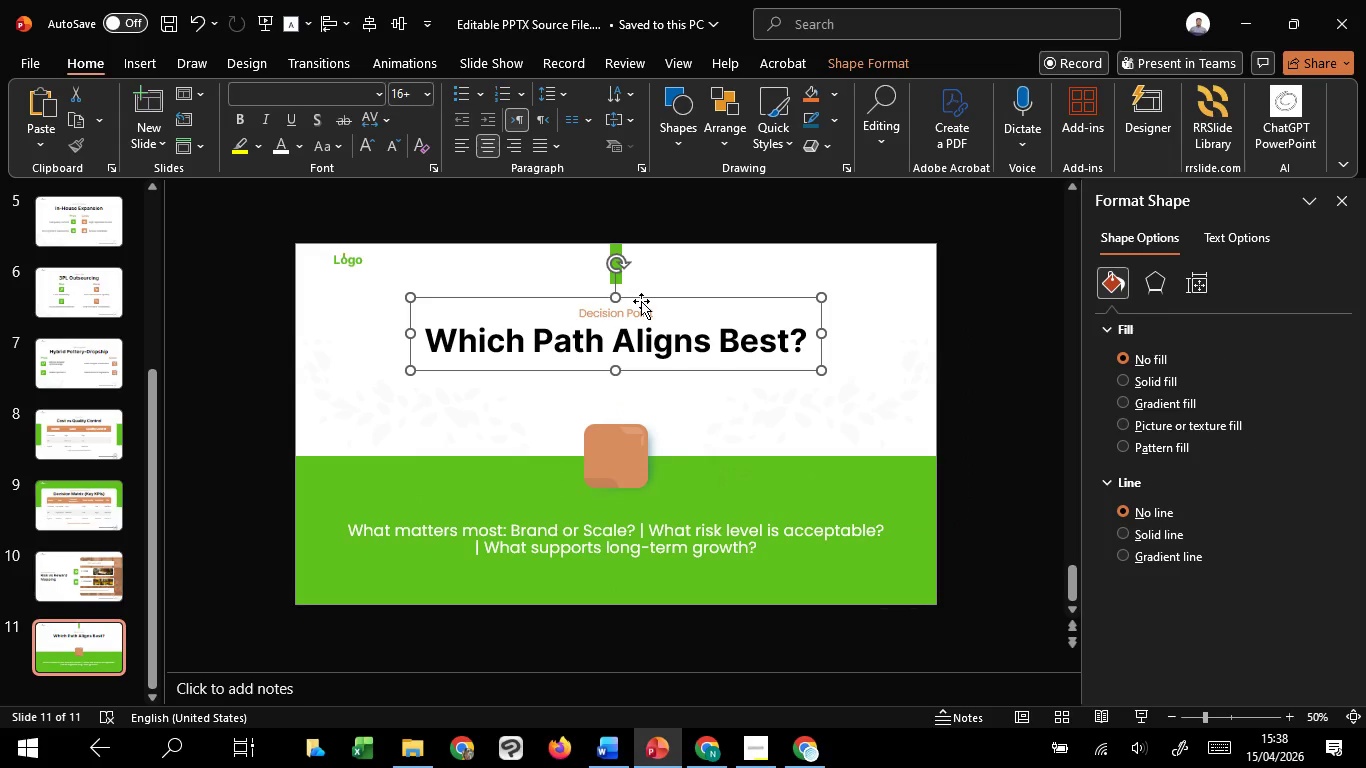 
key(Shift+ShiftLeft)
 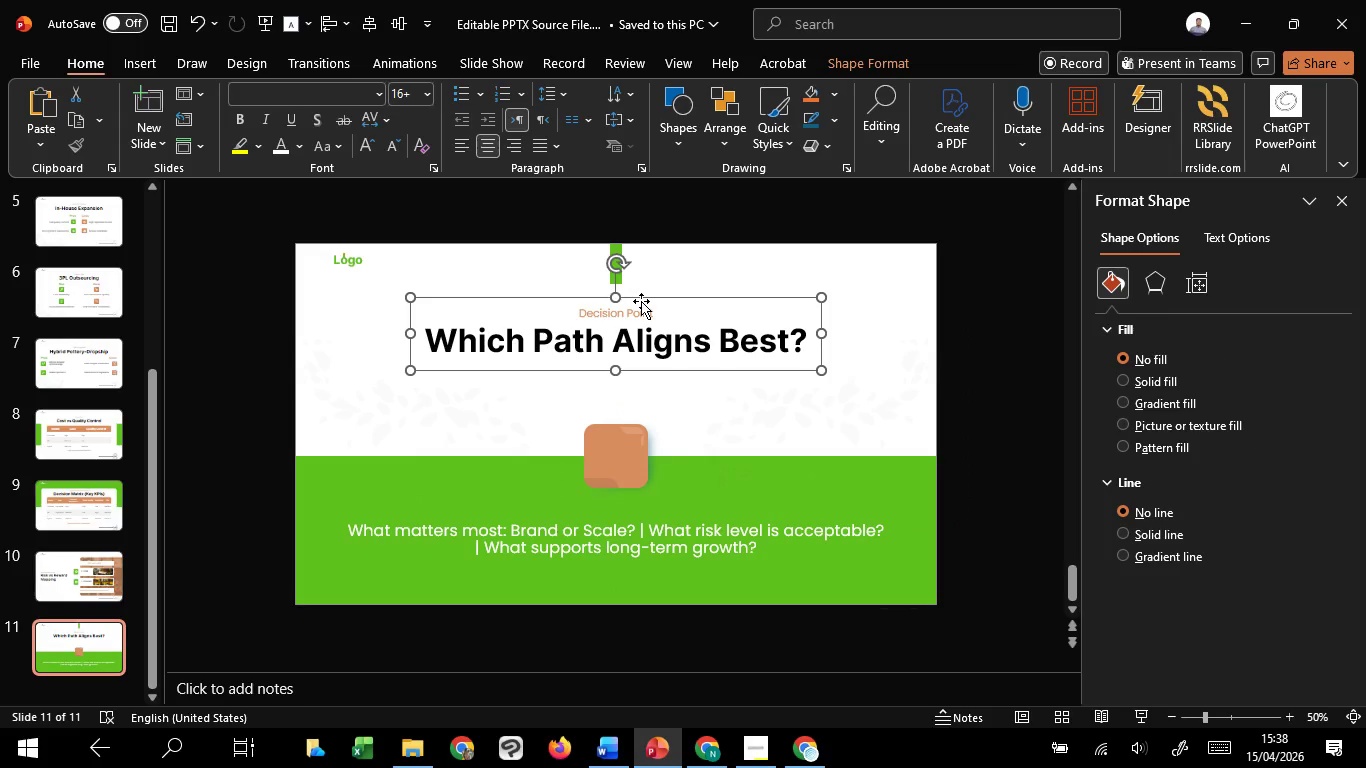 
key(Shift+ShiftLeft)
 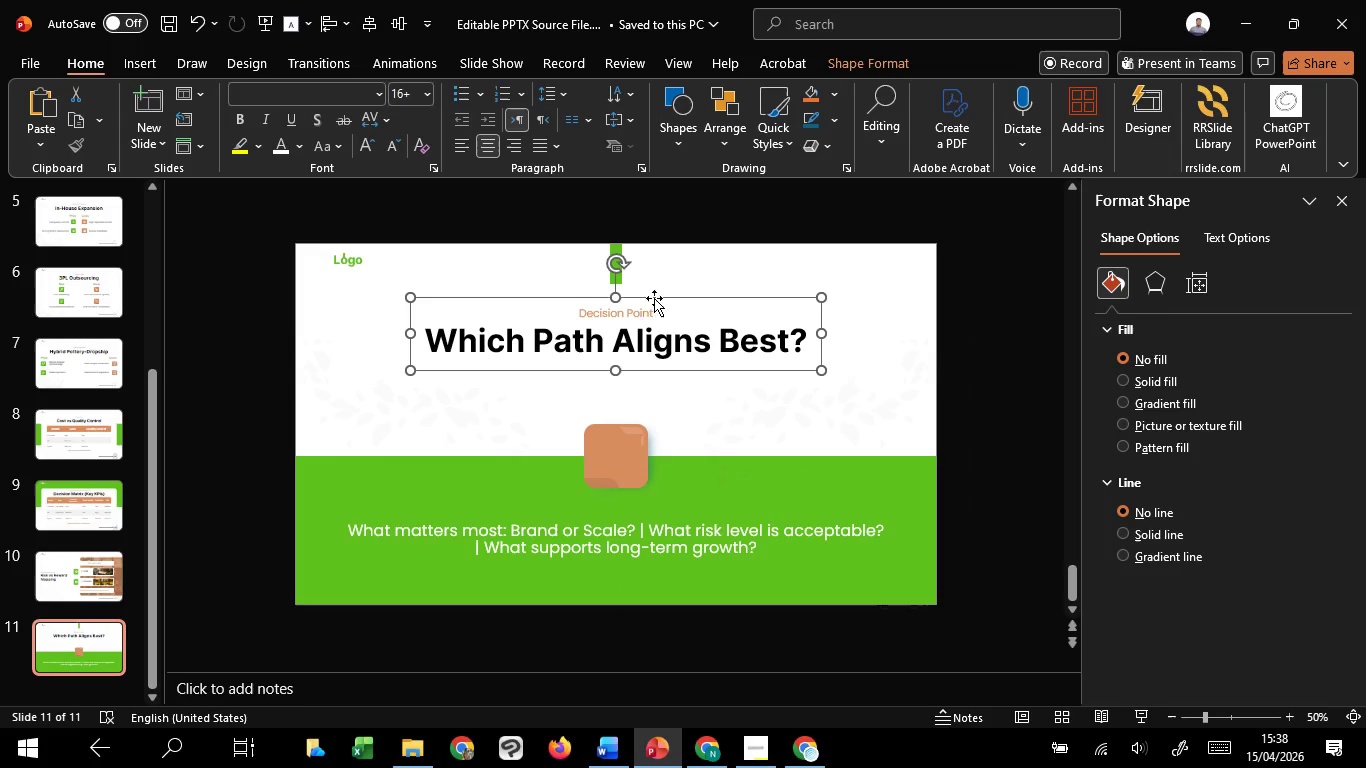 
key(Shift+ShiftLeft)
 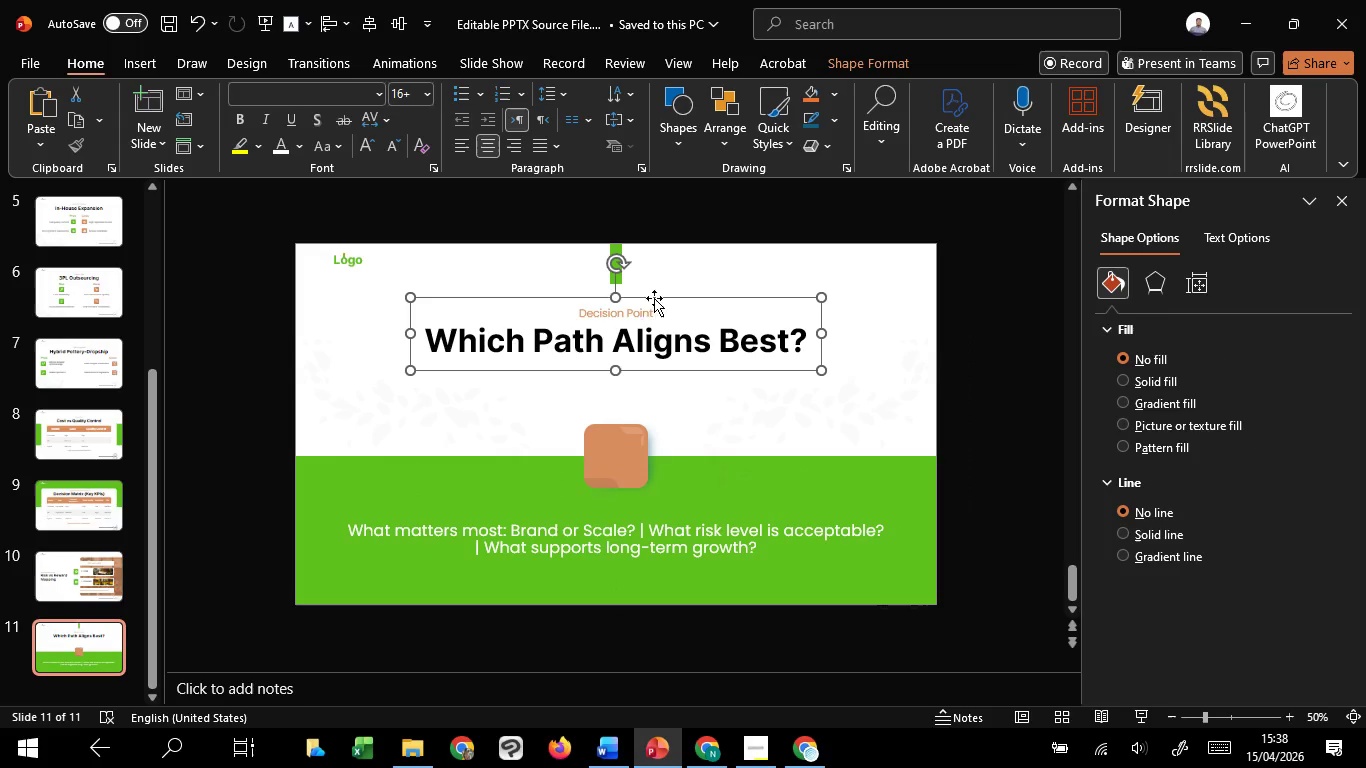 
key(Shift+ShiftLeft)
 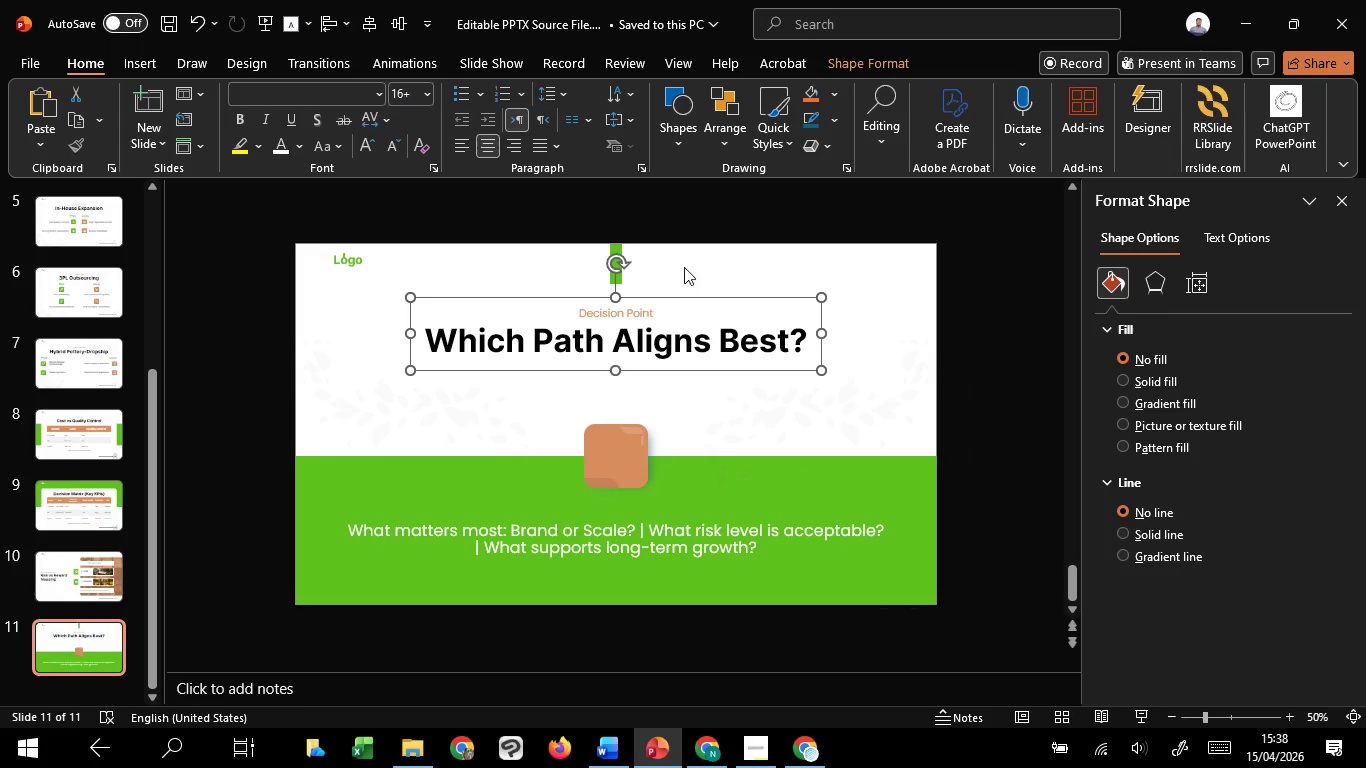 
key(Shift+ShiftLeft)
 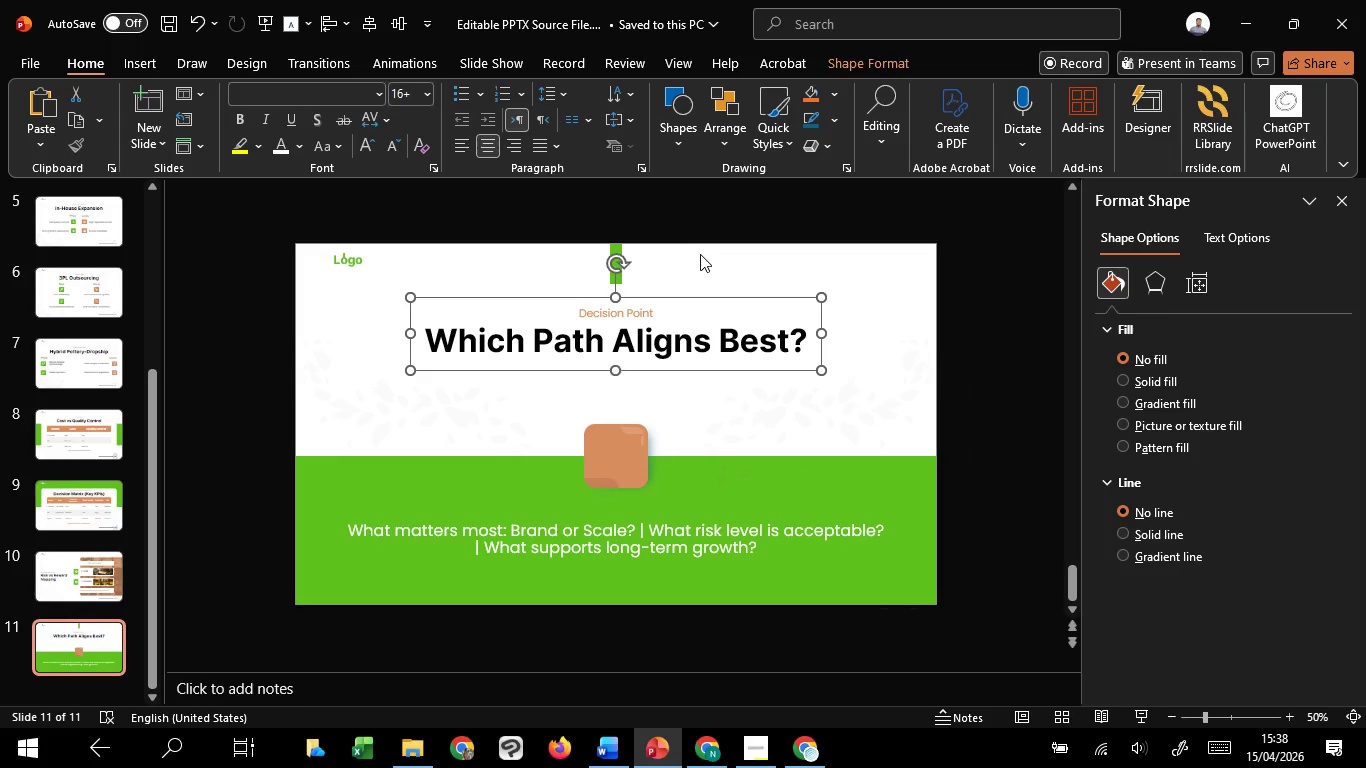 
left_click([700, 254])
 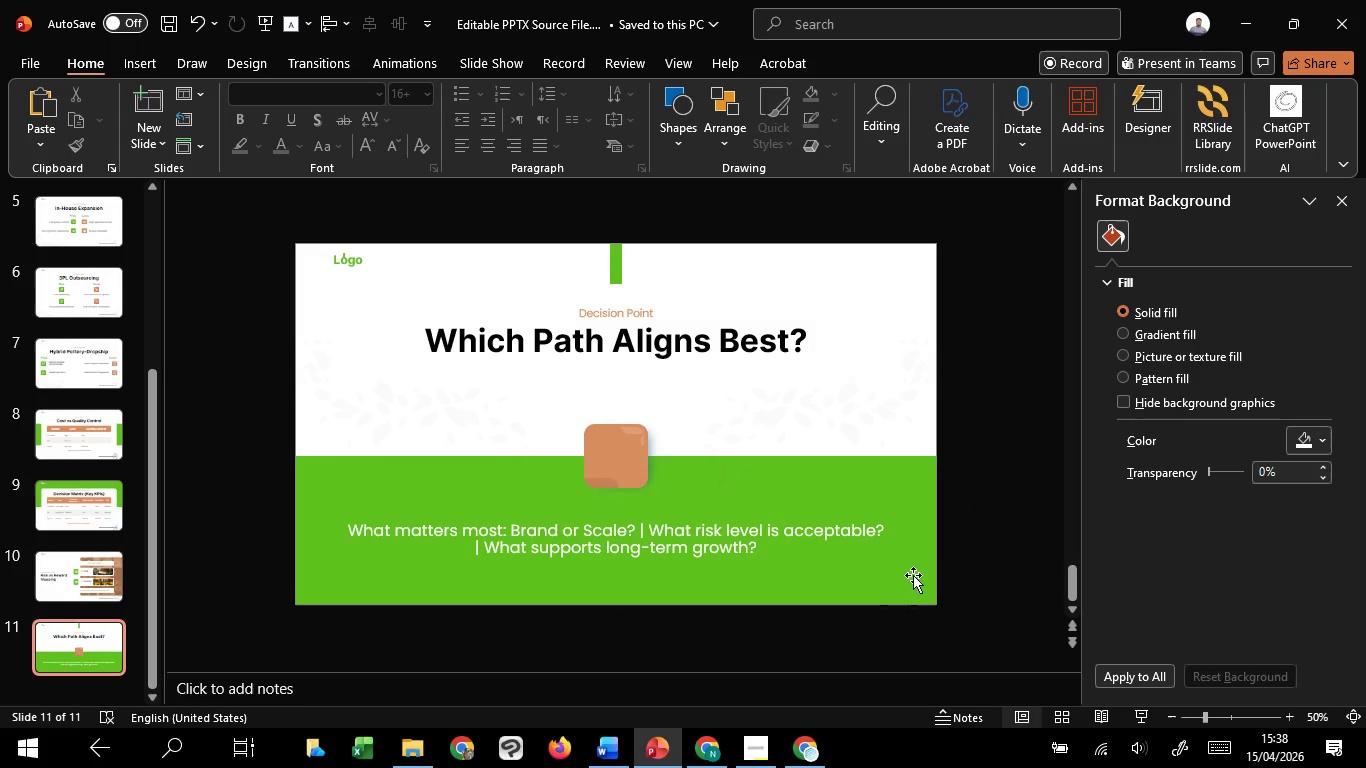 
hold_key(key=ControlLeft, duration=1.49)
scroll: coordinate [1003, 599], scroll_direction: down, amount: 1.0
 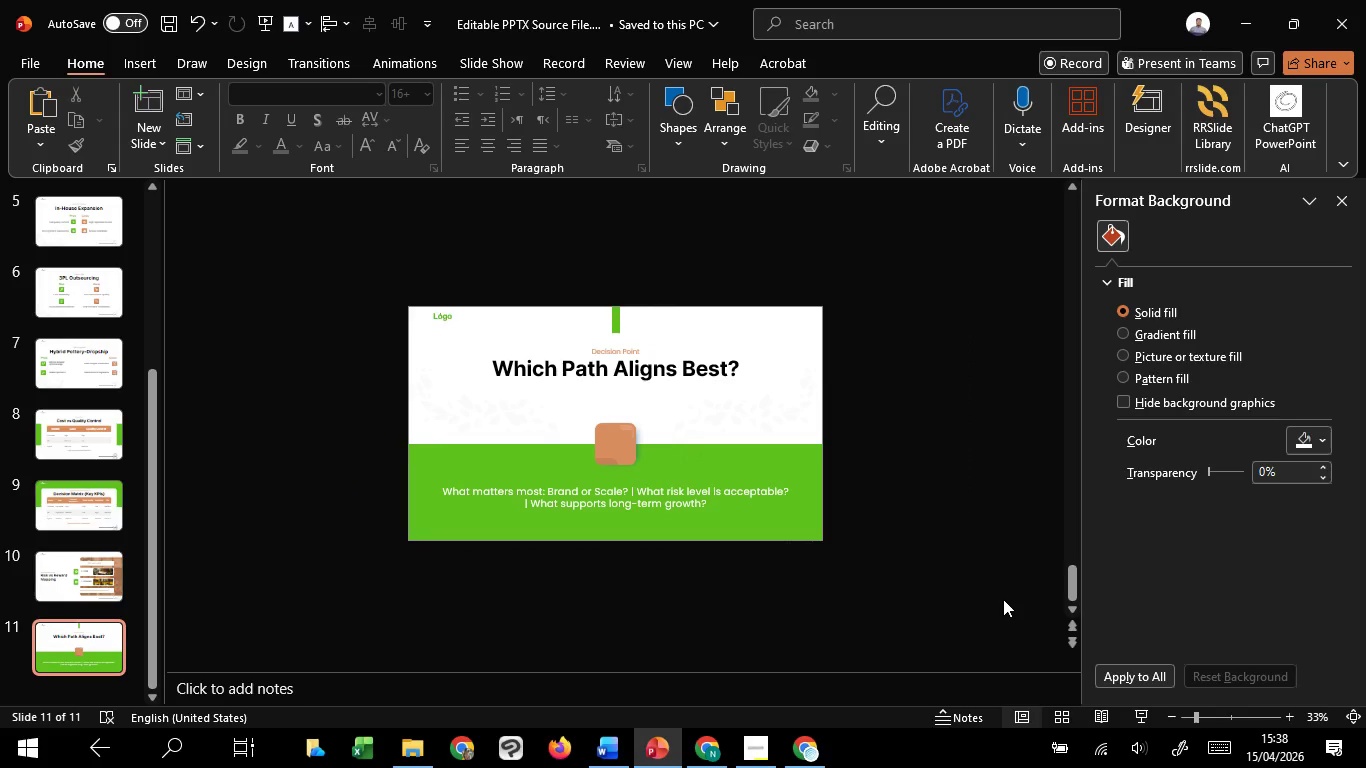 
scroll: coordinate [1003, 599], scroll_direction: up, amount: 1.0
 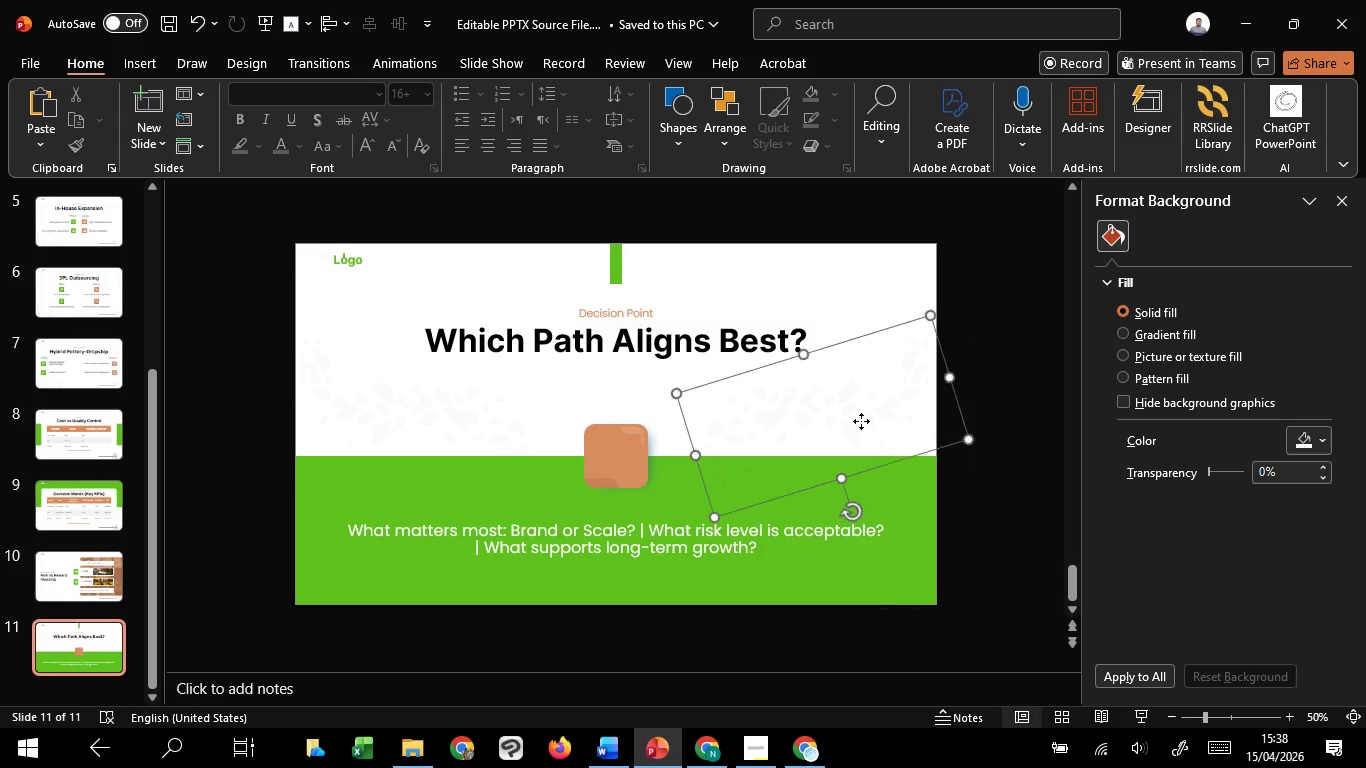 
left_click([861, 421])
 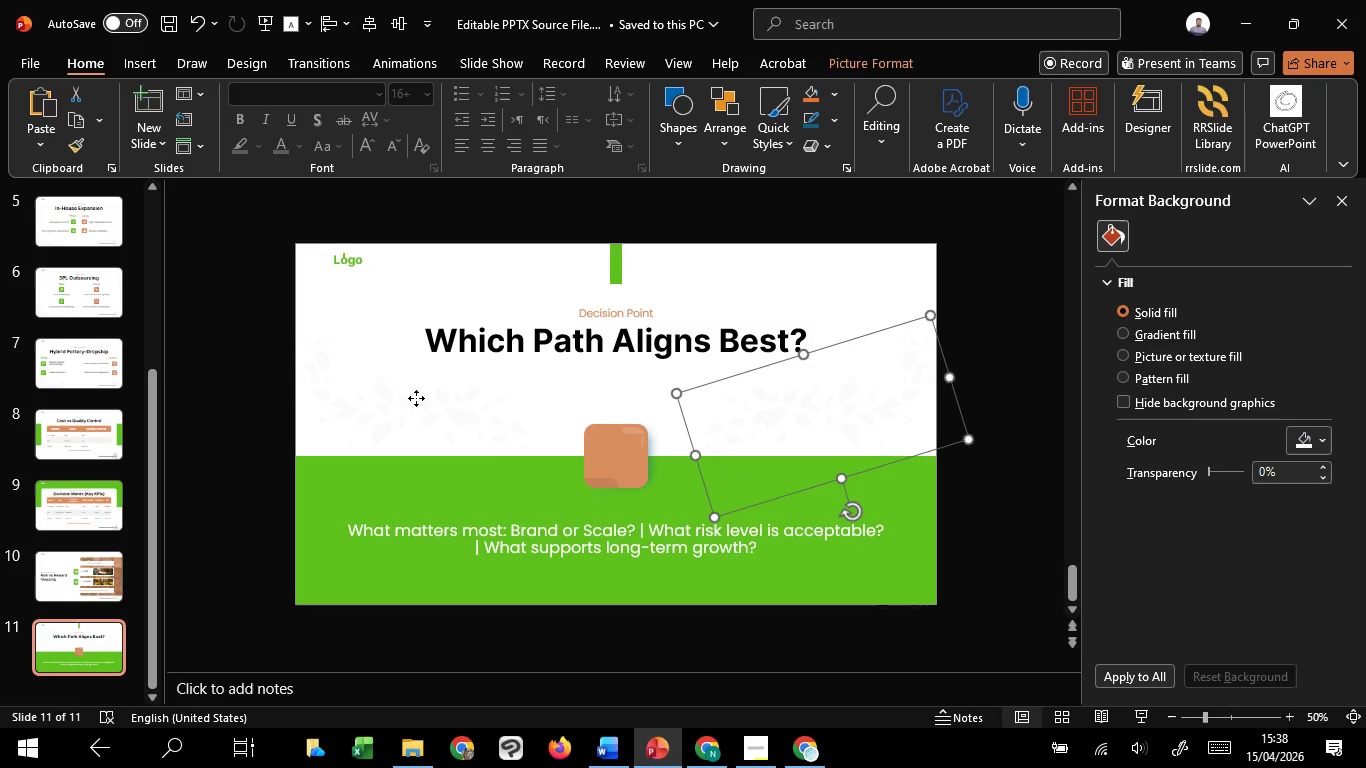 
hold_key(key=ShiftLeft, duration=1.22)
left_click([388, 389])
 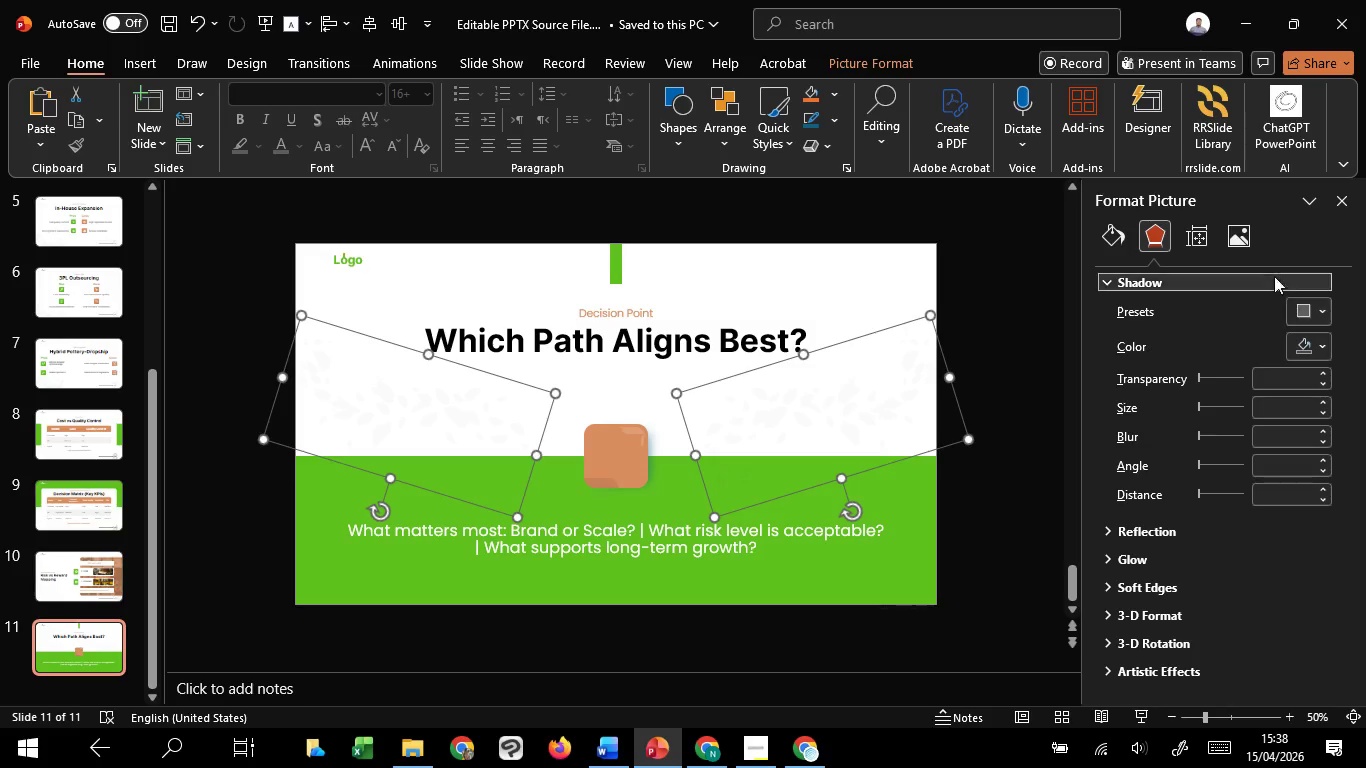 
left_click([1240, 235])
 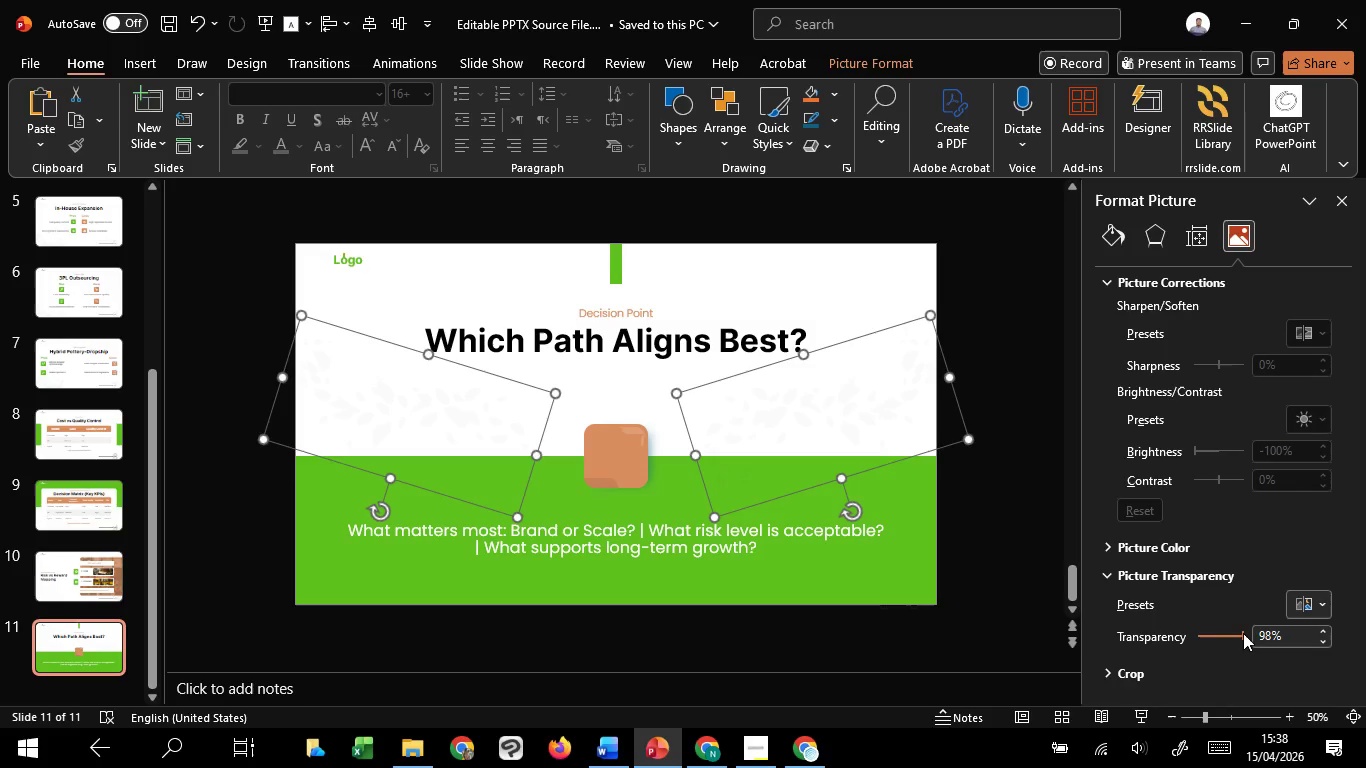 
scroll: coordinate [1243, 633], scroll_direction: down, amount: 6.0
 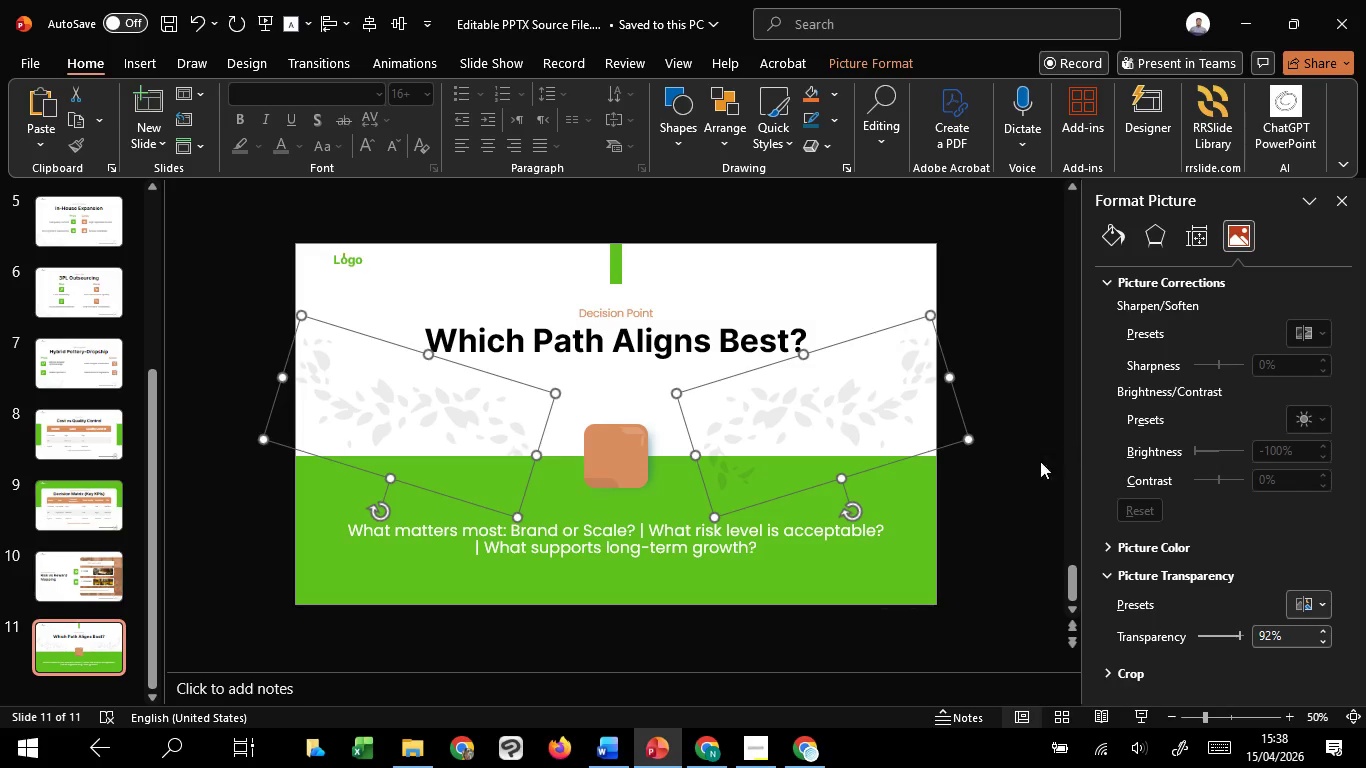 
left_click([1019, 469])
 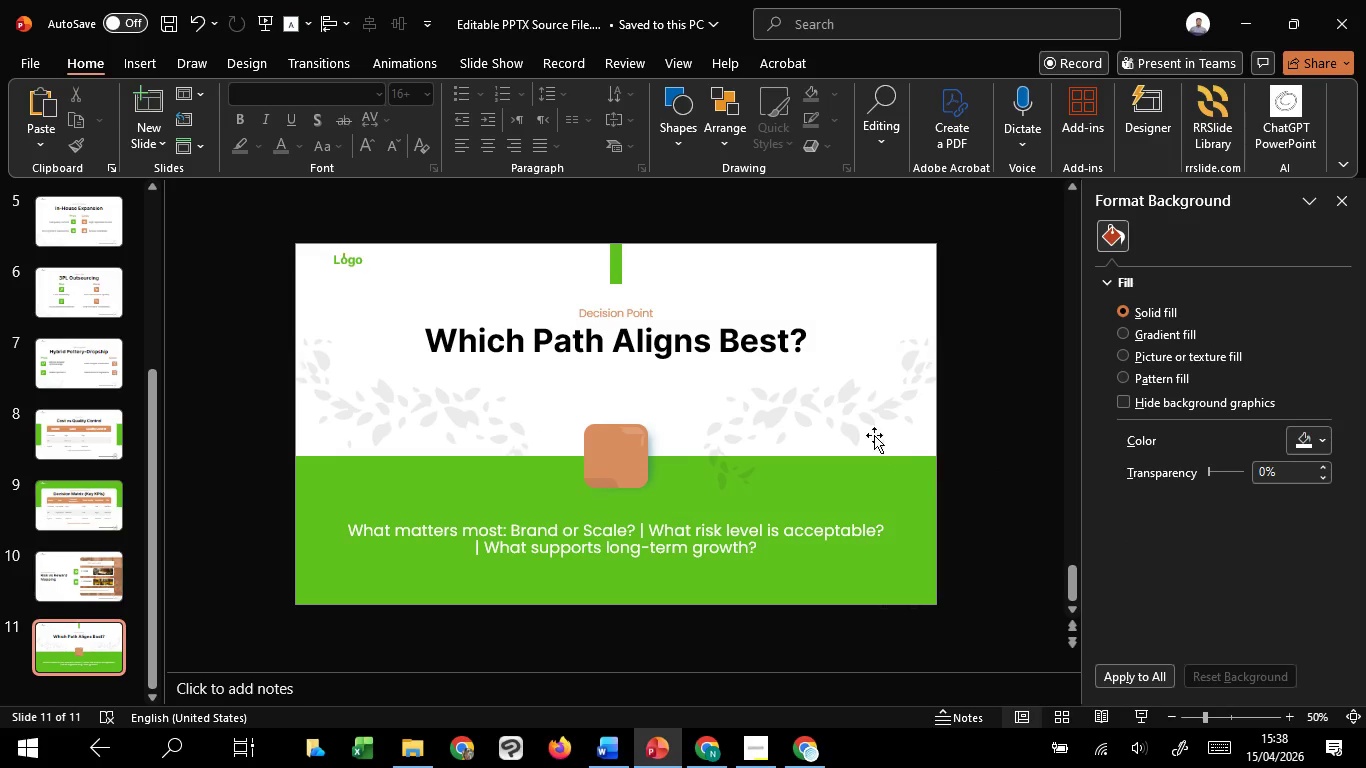 
left_click([870, 433])
 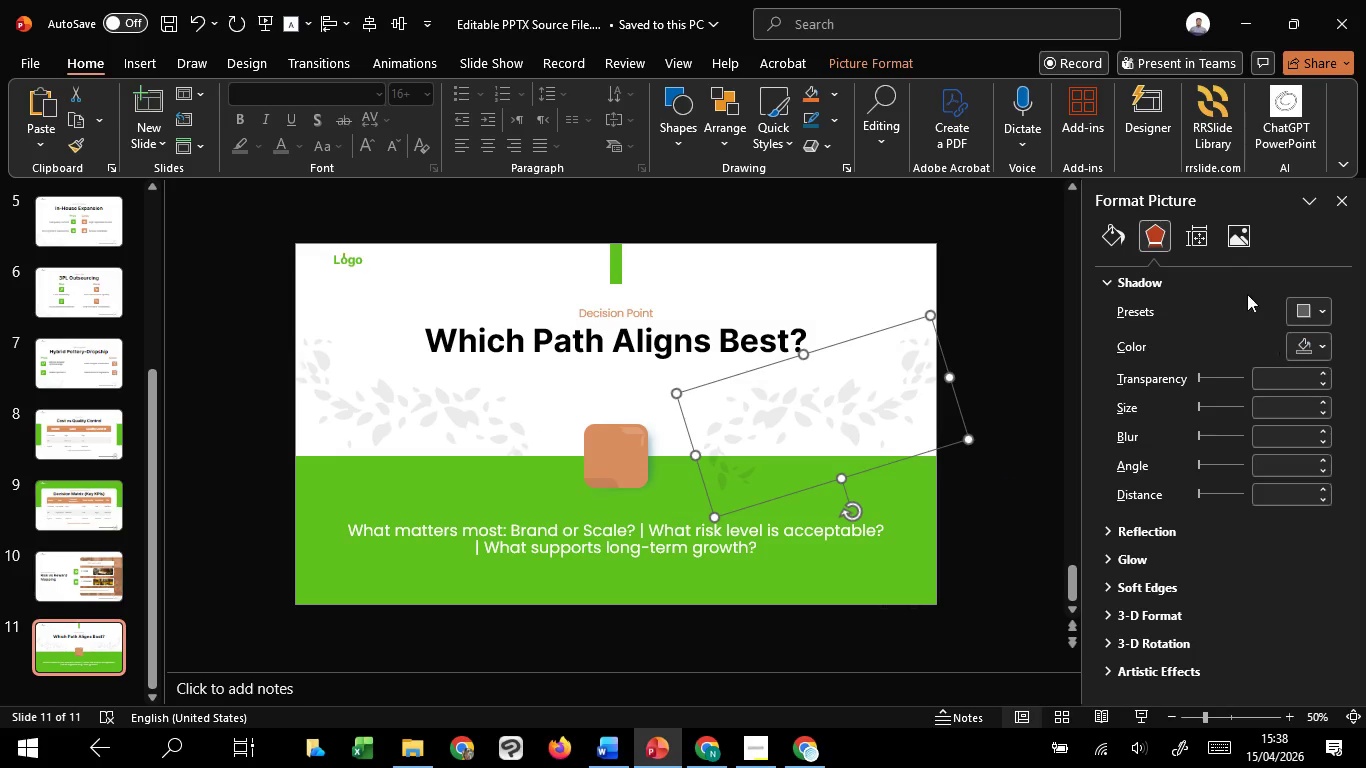 
left_click([1243, 229])
 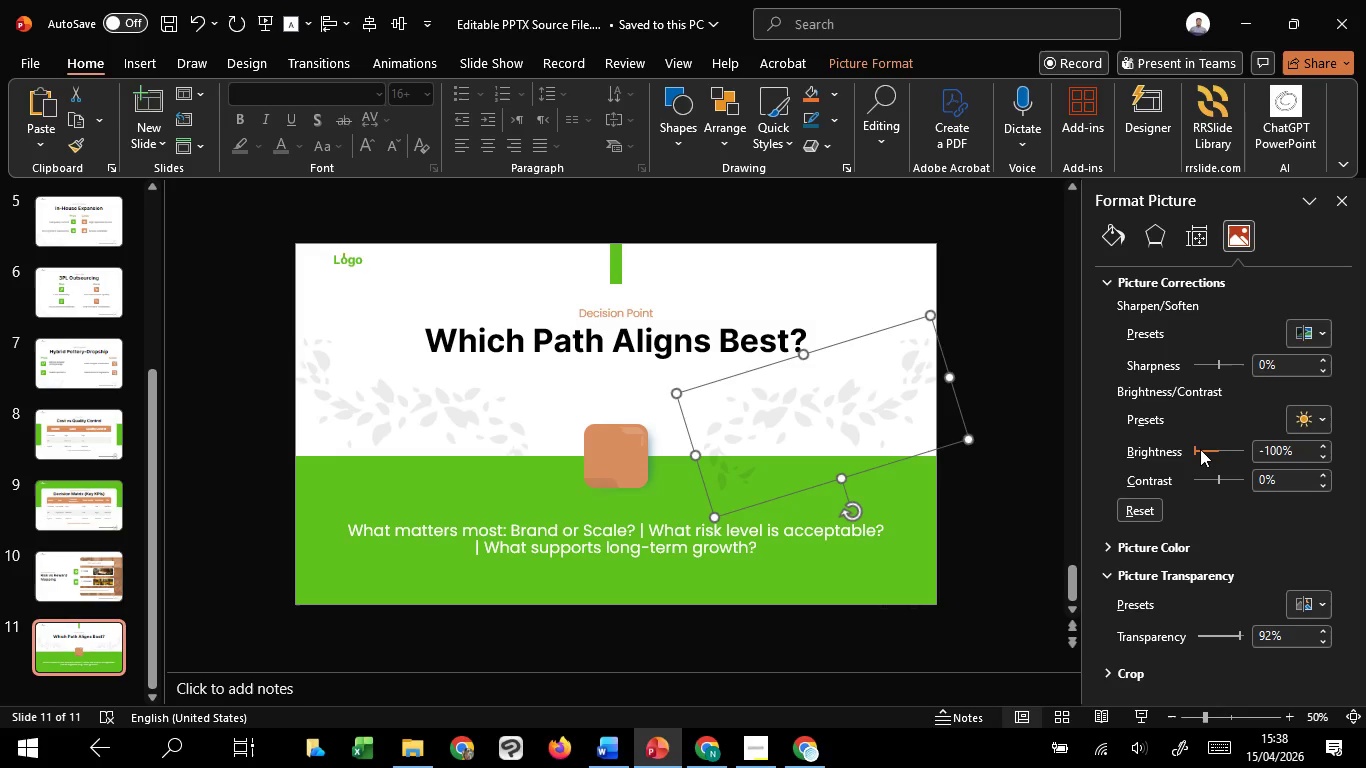 
left_click_drag(start_coordinate=[1193, 449], to_coordinate=[1225, 445])
 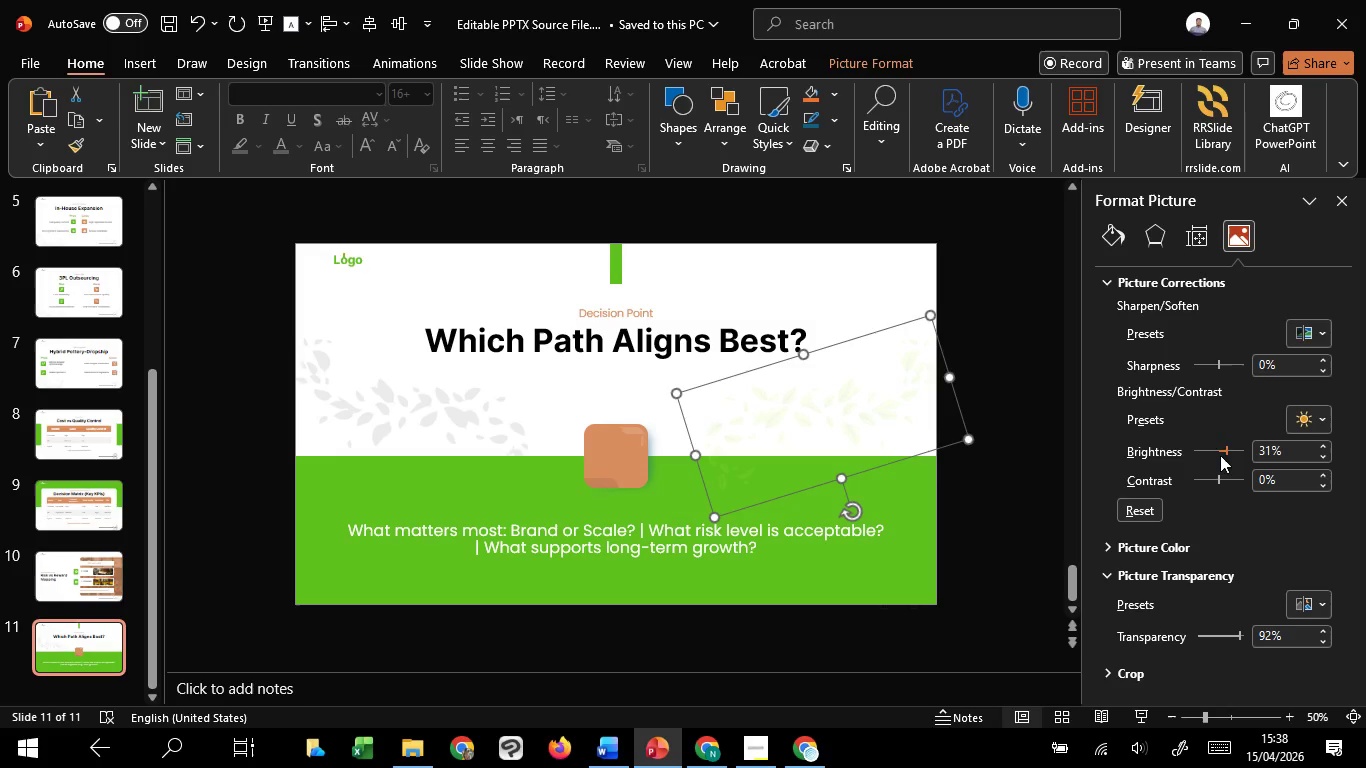 
scroll: coordinate [1220, 455], scroll_direction: down, amount: 33.0
 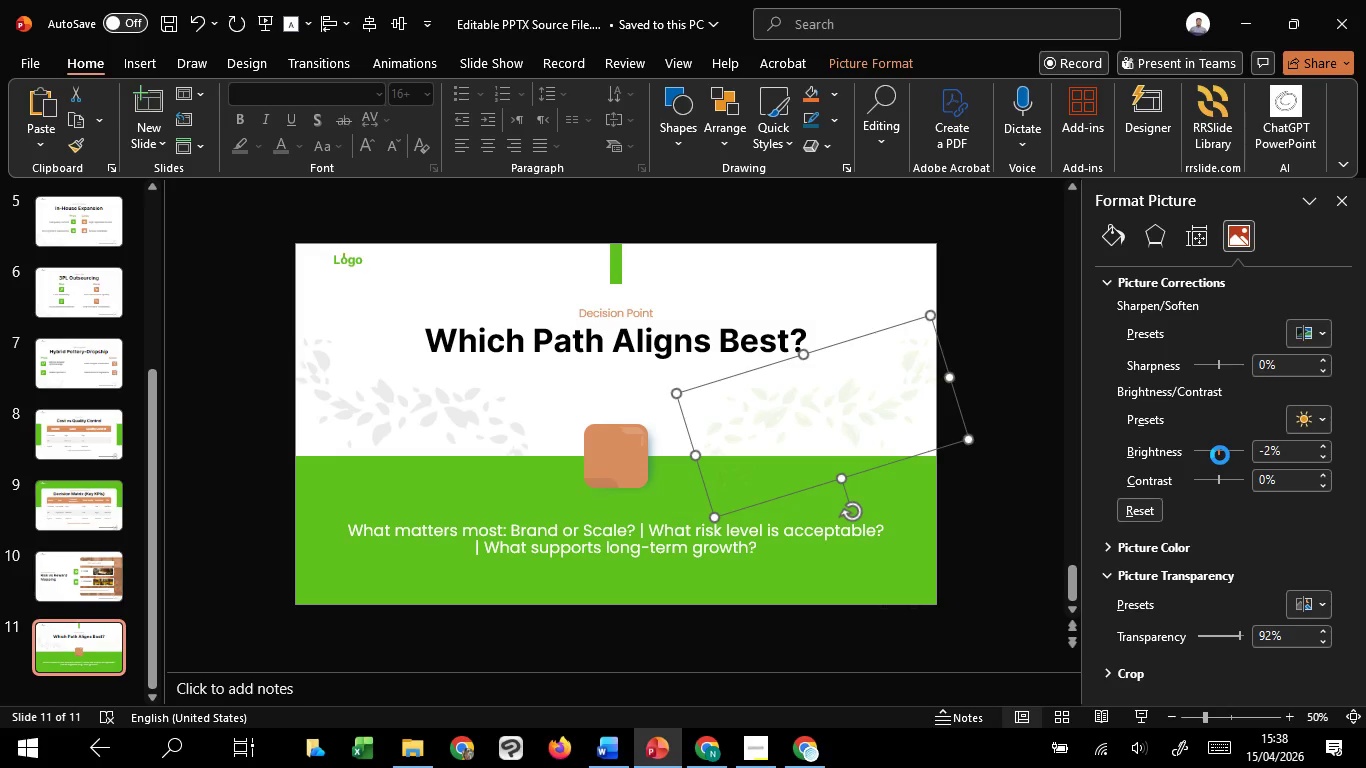 
scroll: coordinate [1220, 455], scroll_direction: up, amount: 1.0
 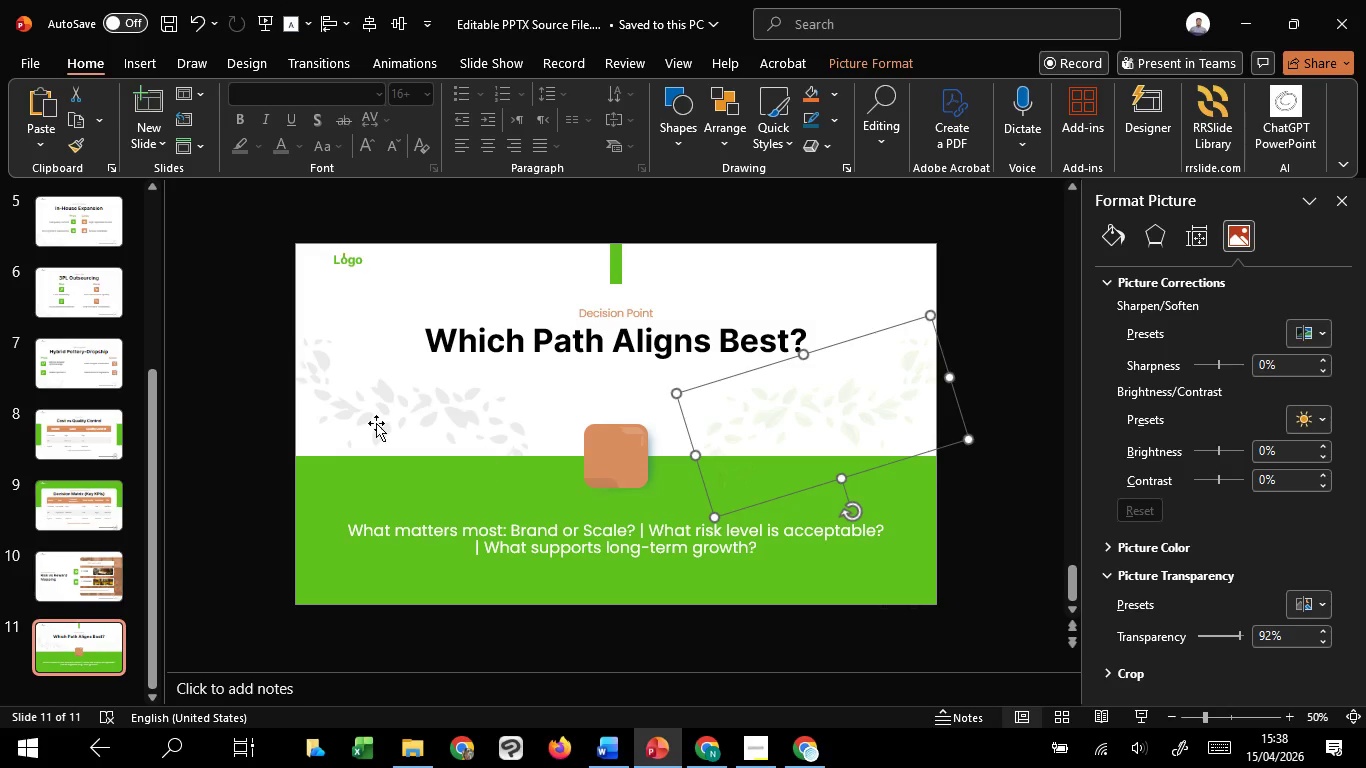 
left_click([360, 401])
 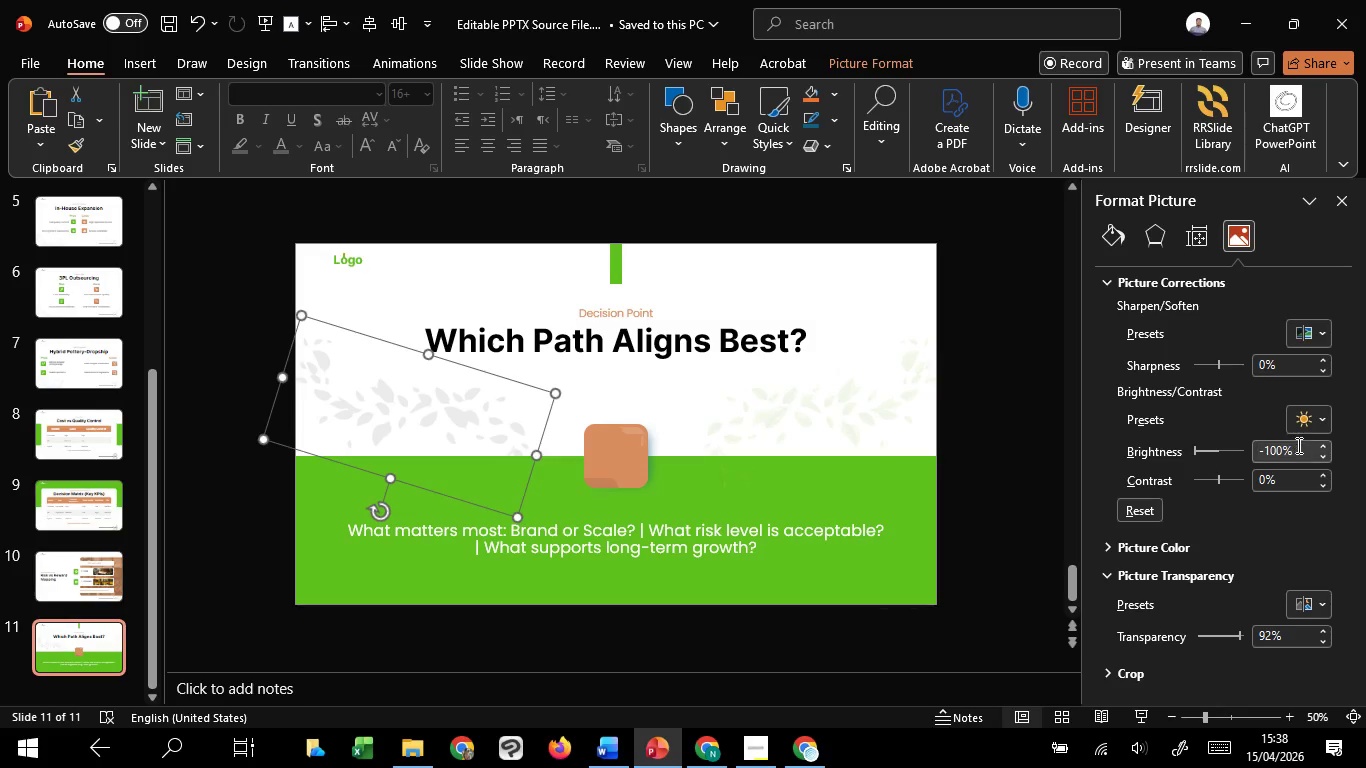 
left_click_drag(start_coordinate=[1278, 447], to_coordinate=[1255, 450])
 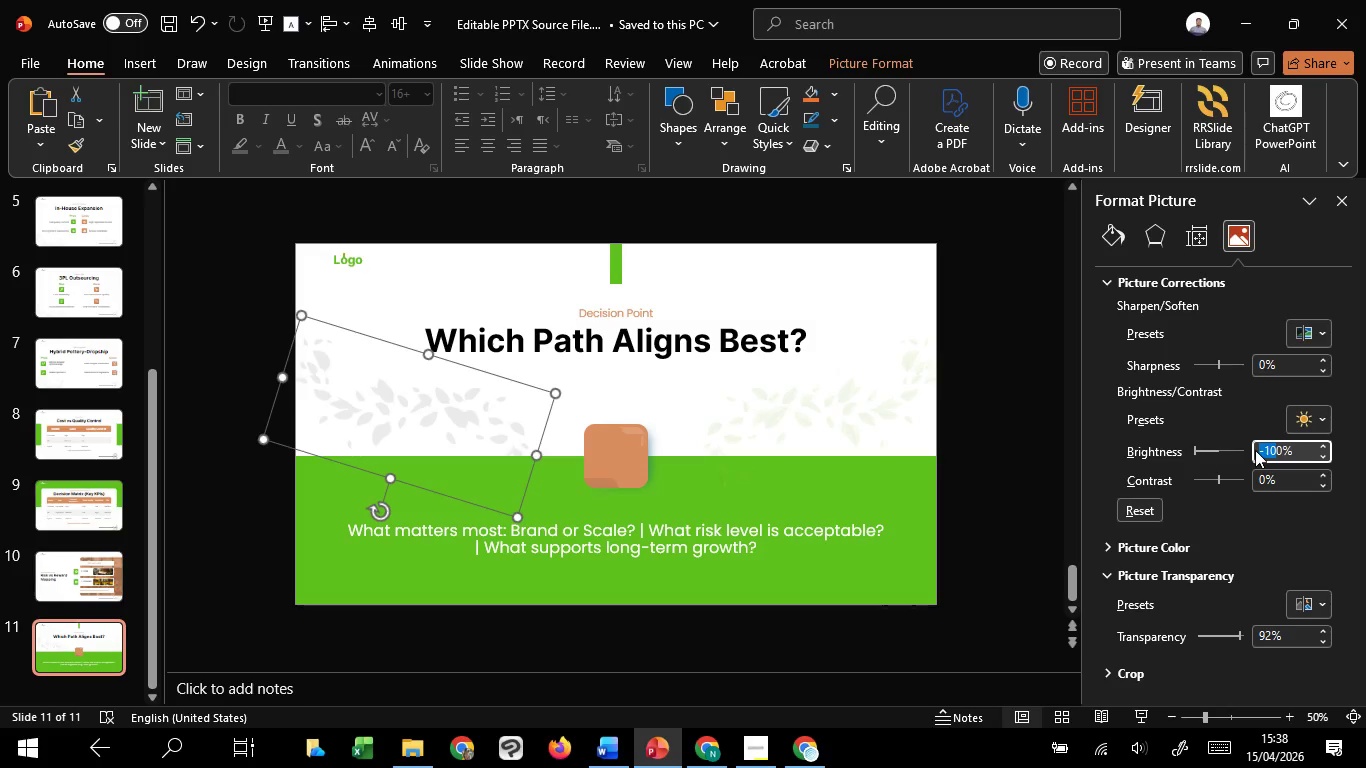 
key(Backspace)
 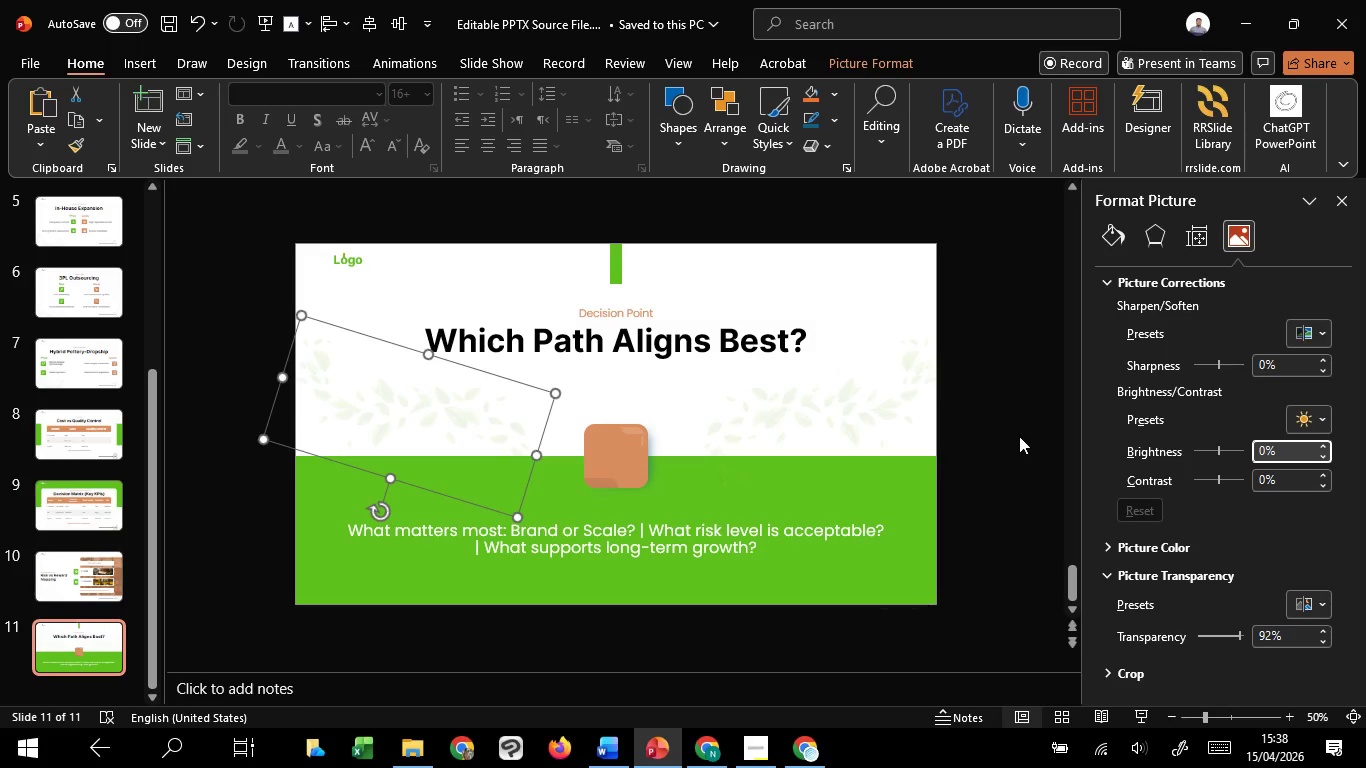 
left_click([1015, 435])
 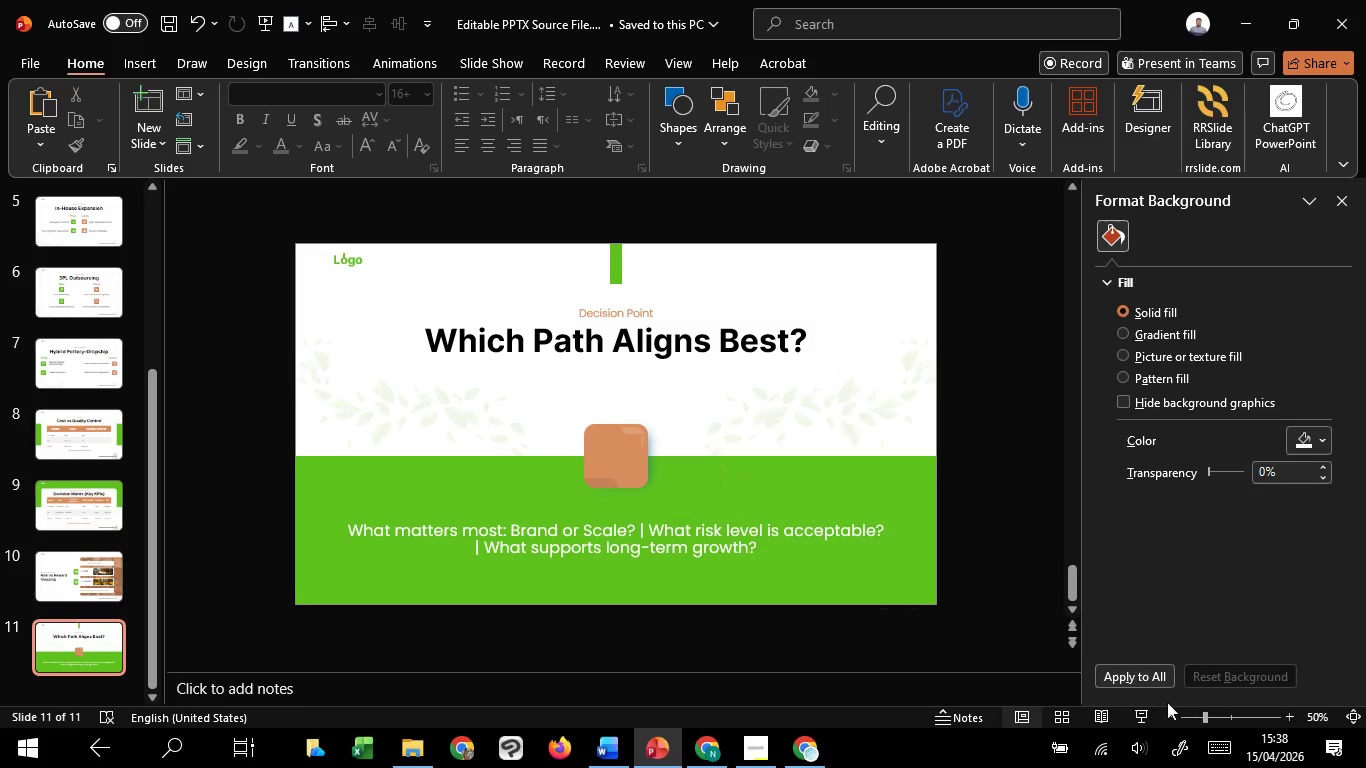 
left_click([1137, 711])
 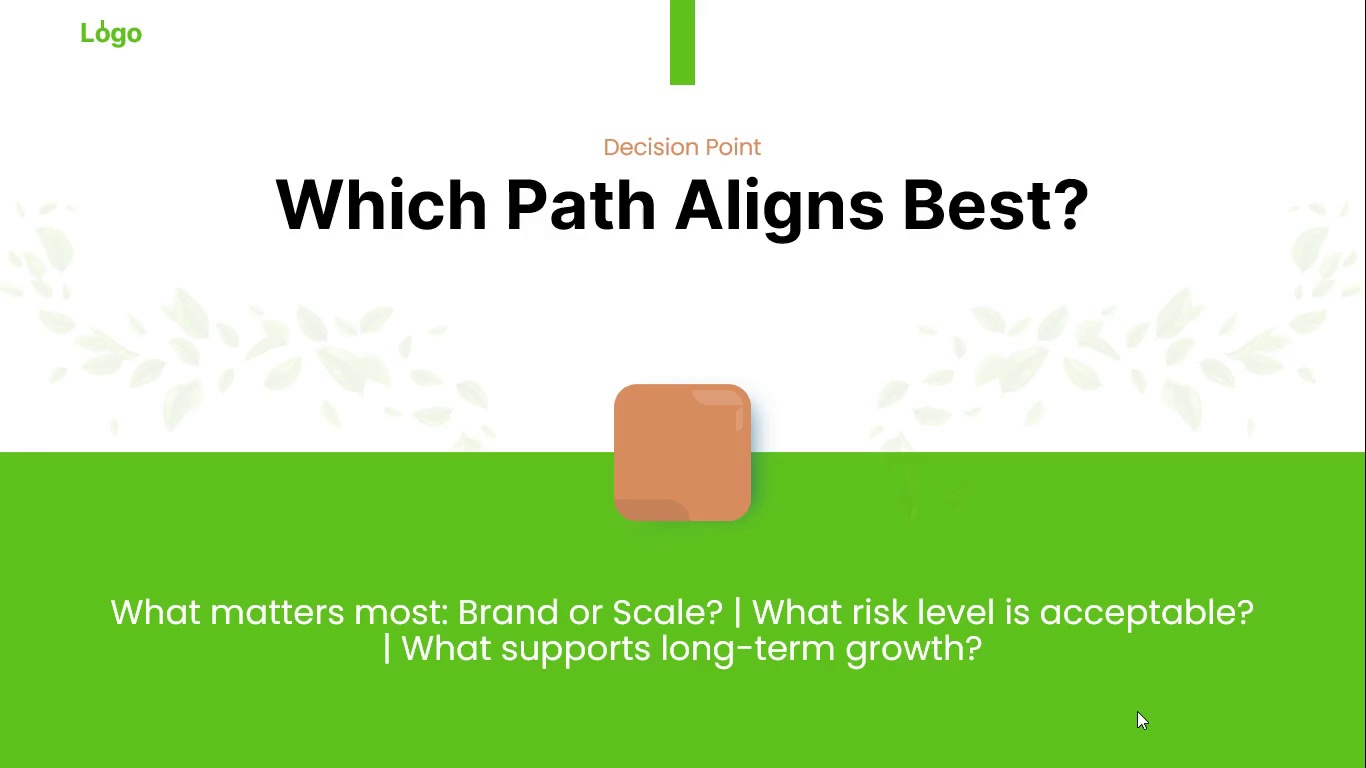 
wait(5.51)
 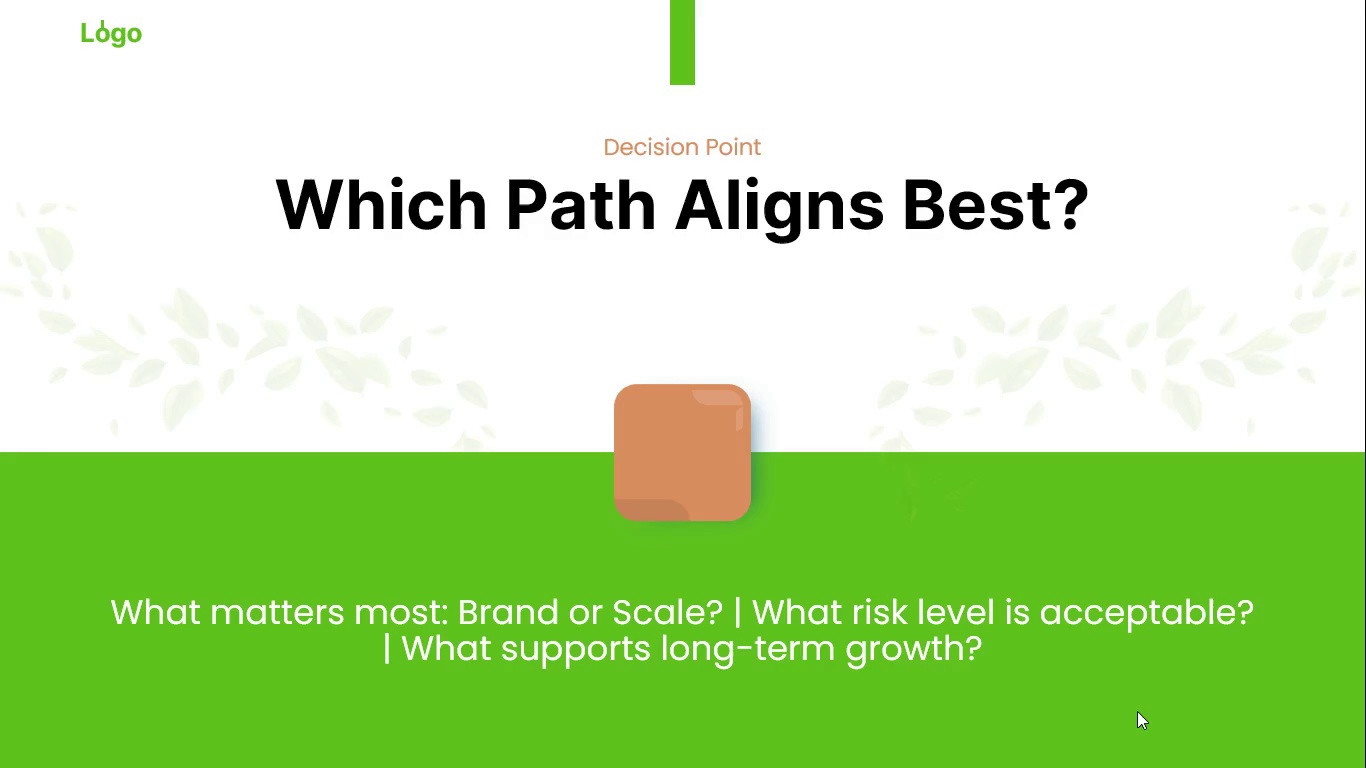 
key(Escape)
 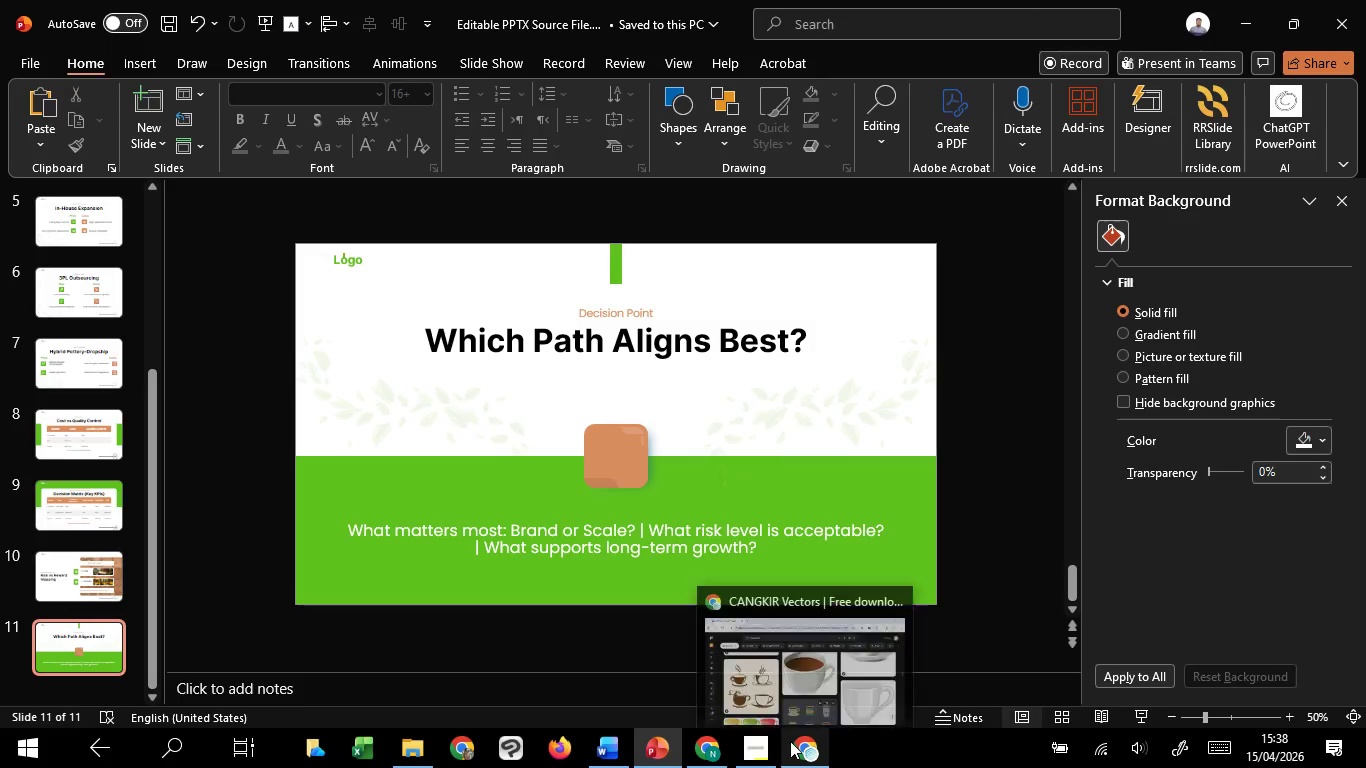 
left_click([772, 658])
 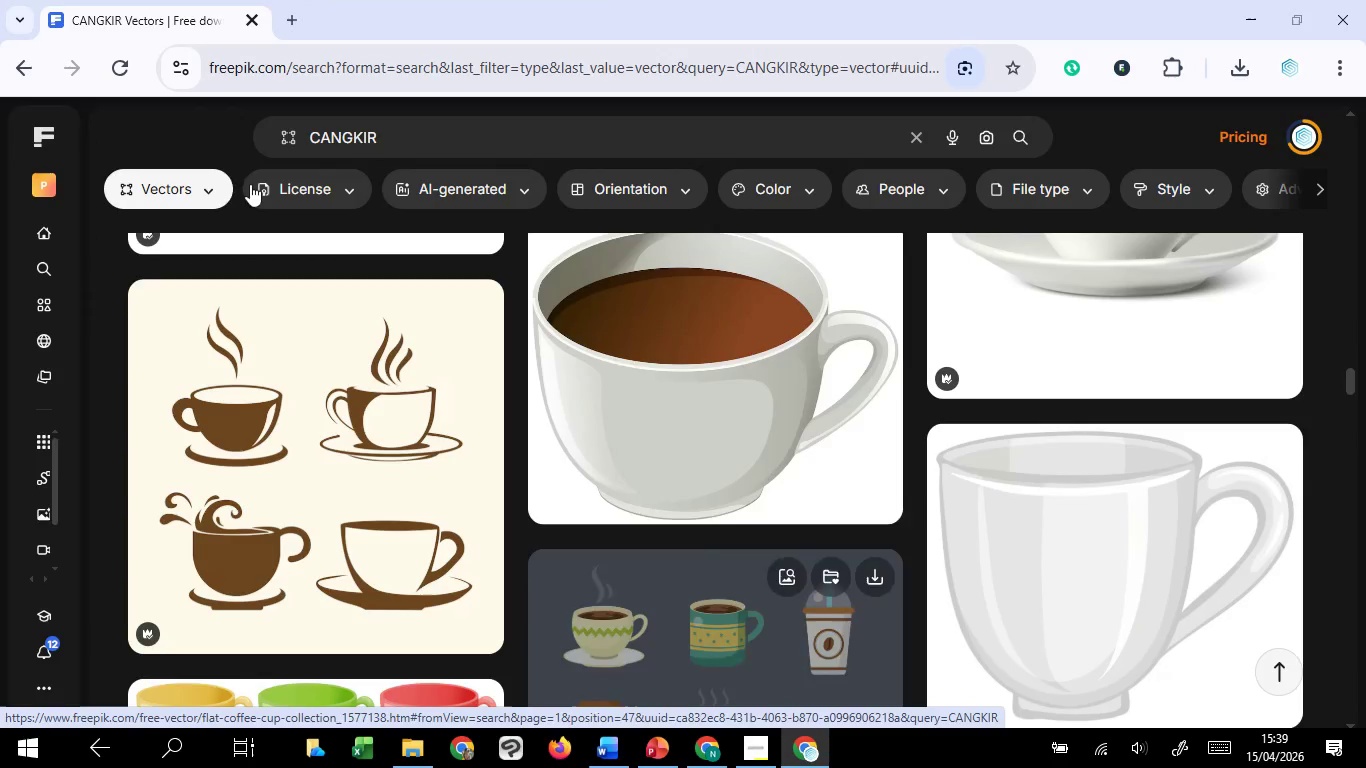 
left_click([224, 189])
 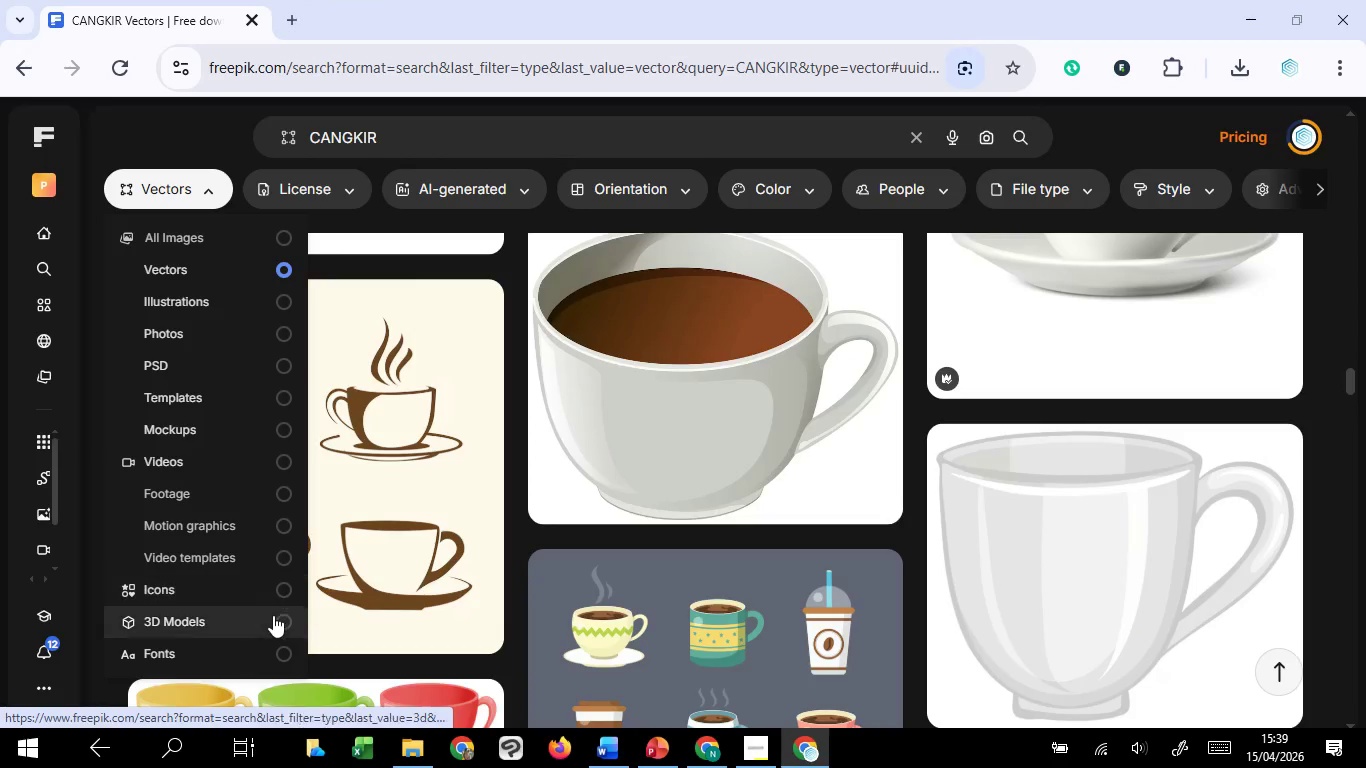 
left_click([272, 584])
 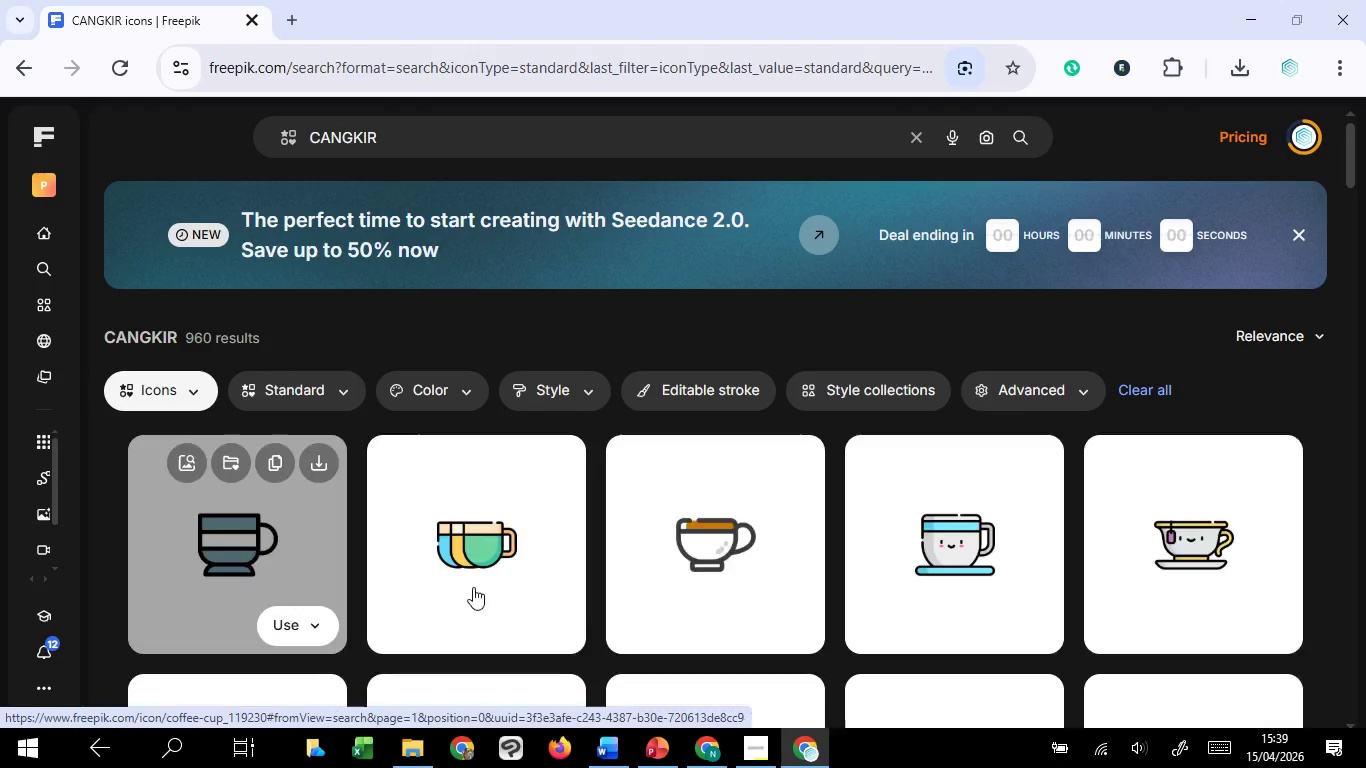 
scroll: coordinate [755, 530], scroll_direction: down, amount: 1.0
 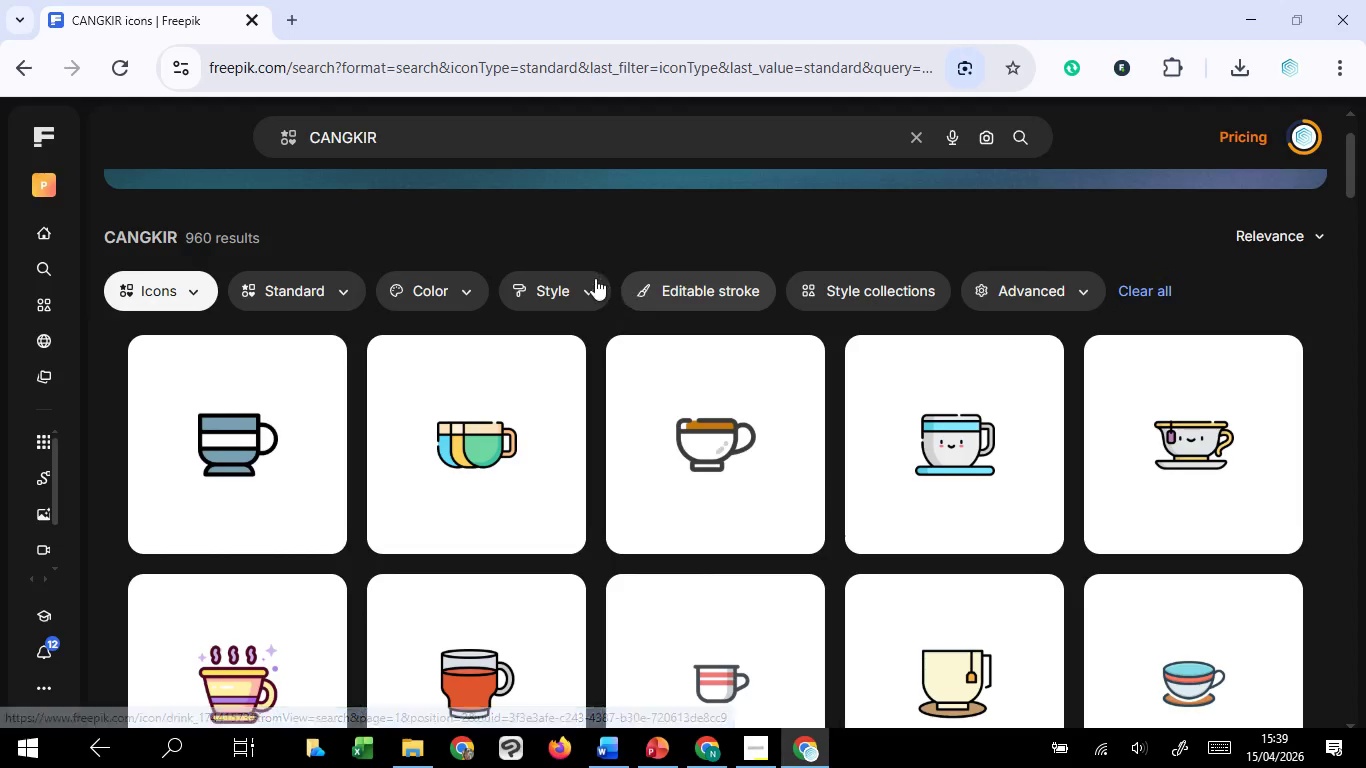 
left_click([594, 278])
 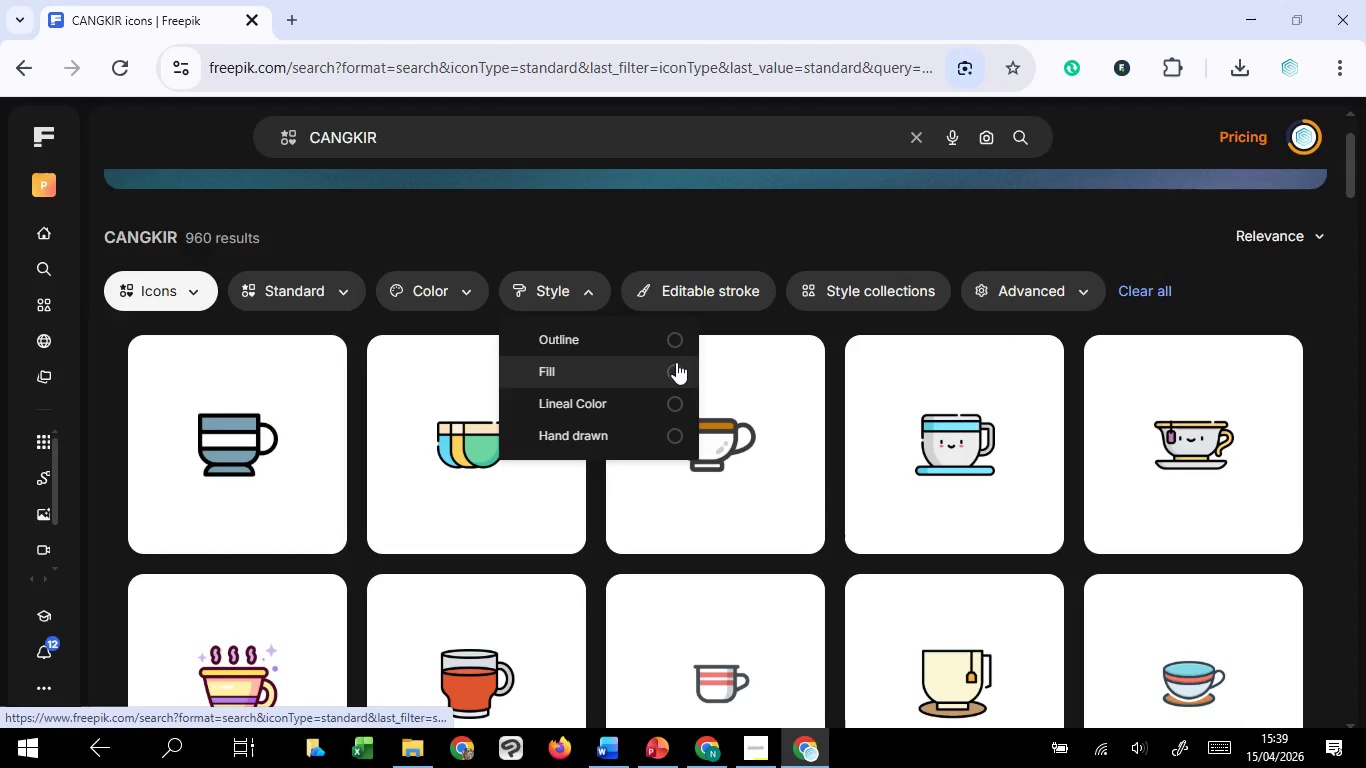 
left_click([676, 364])
 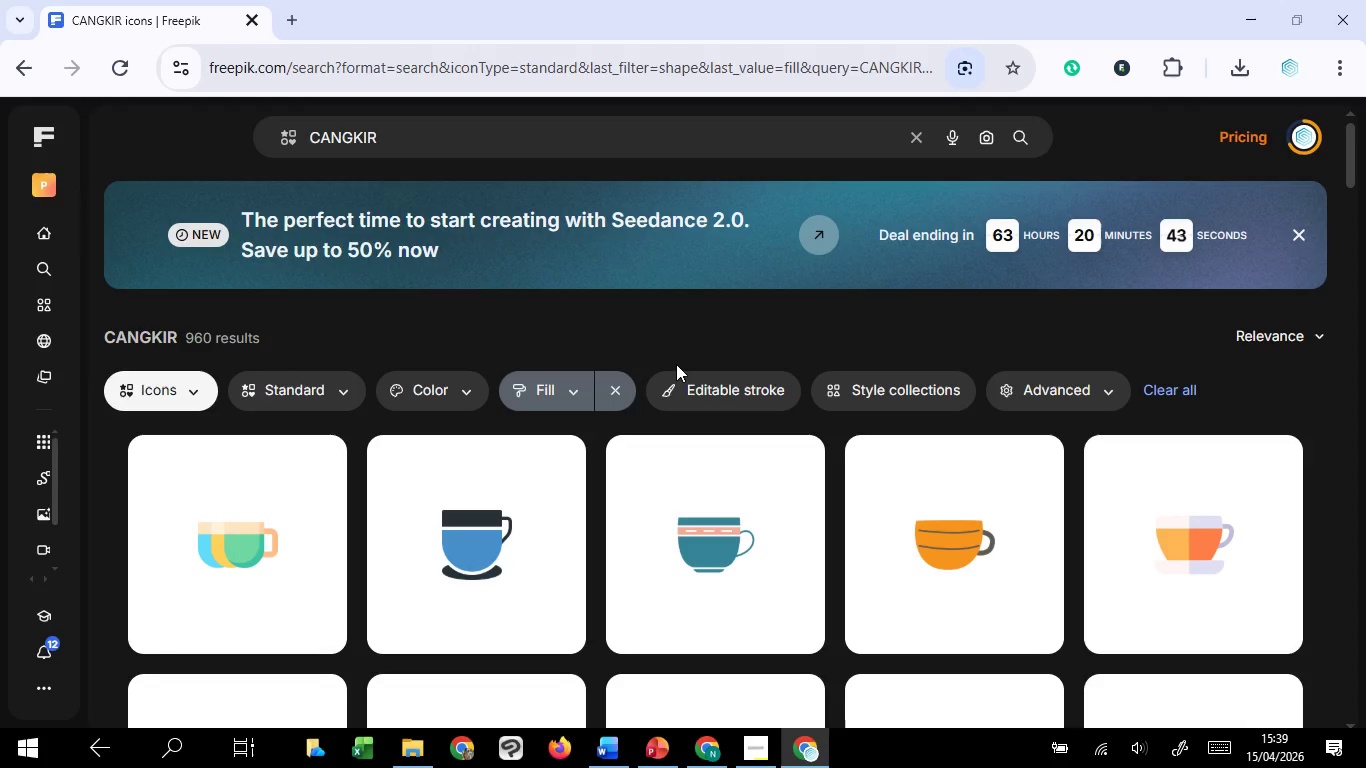 
wait(9.47)
 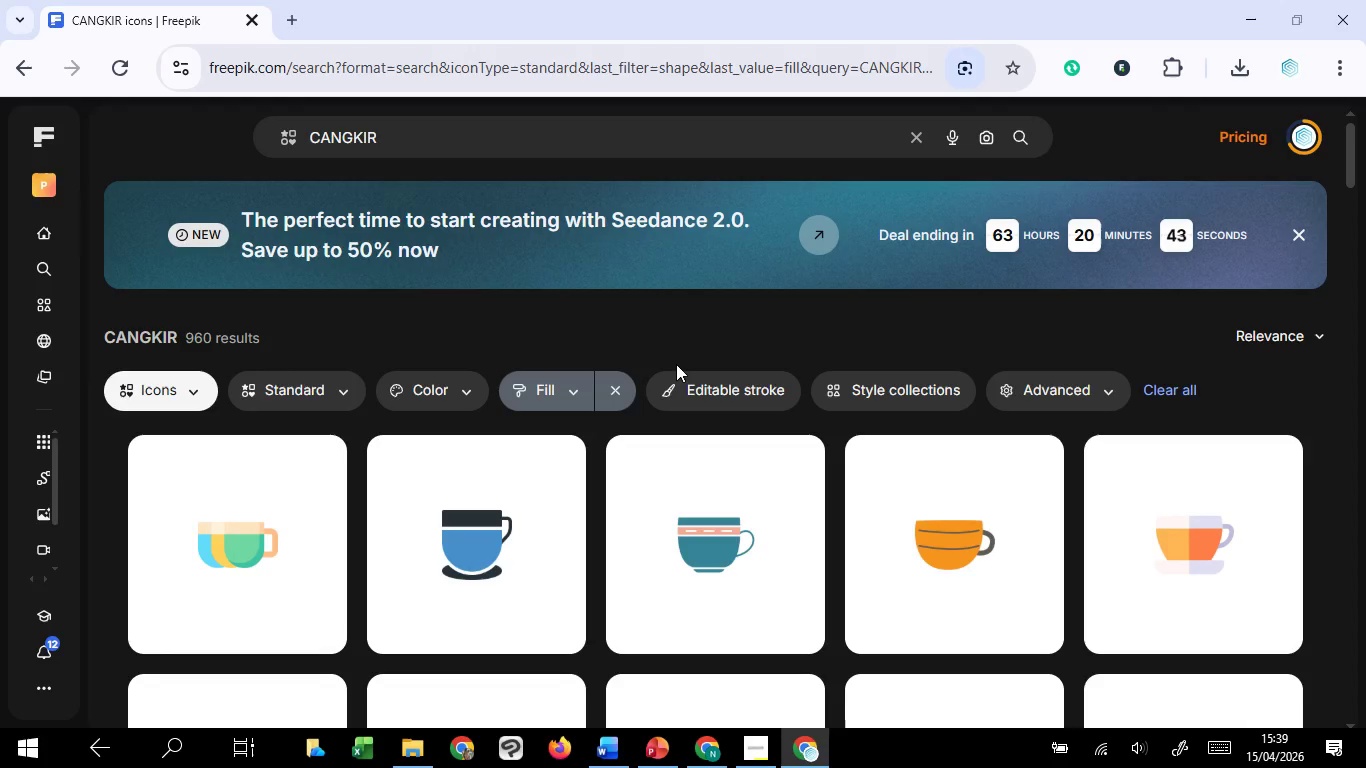 
scroll: coordinate [634, 604], scroll_direction: down, amount: 13.0
 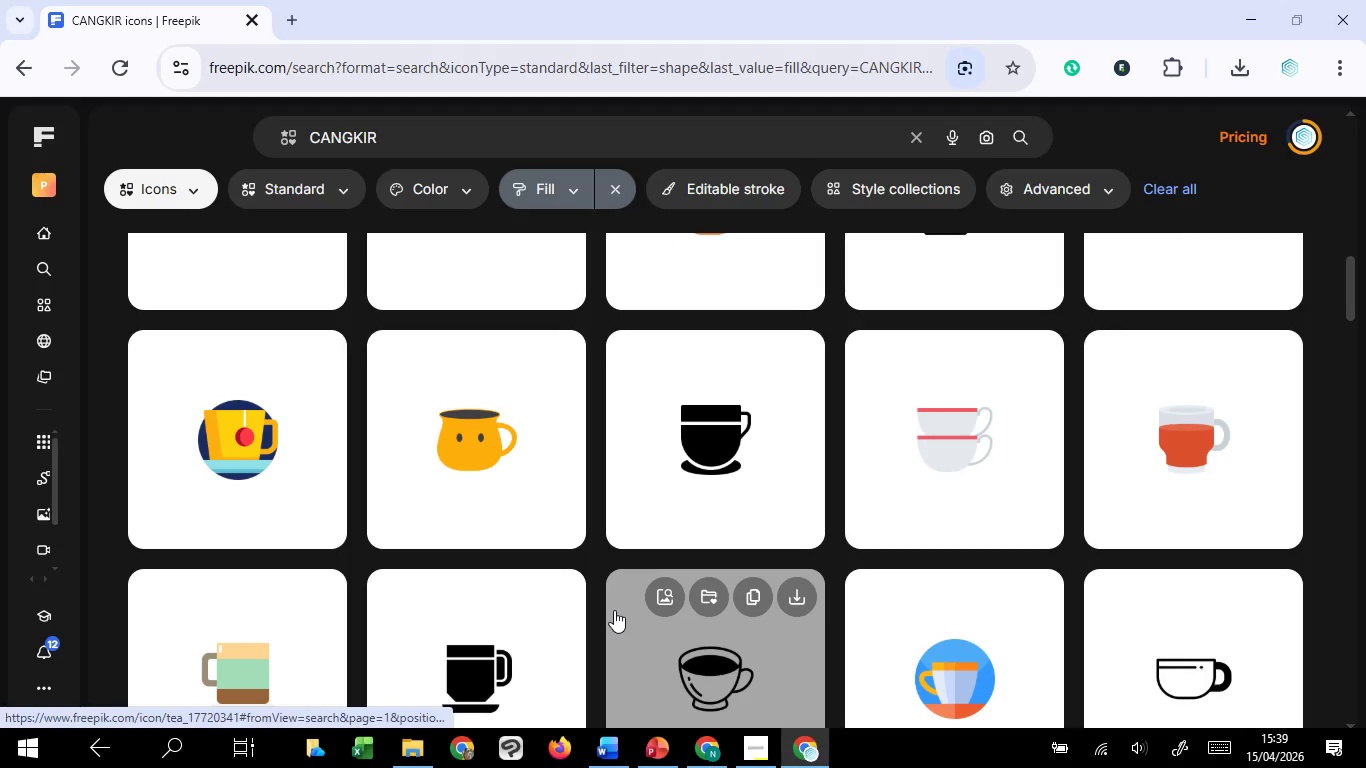 
scroll: coordinate [604, 614], scroll_direction: down, amount: 5.0
 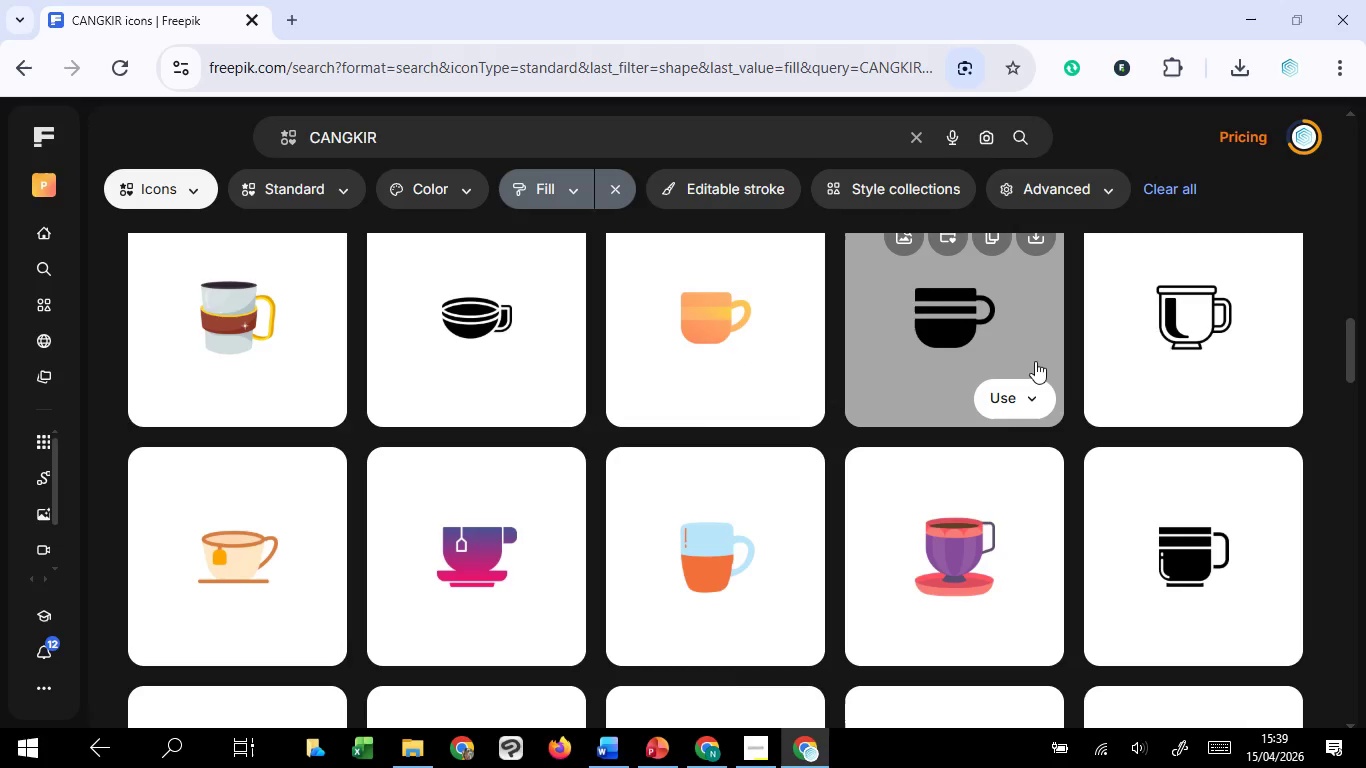 
scroll: coordinate [1019, 307], scroll_direction: up, amount: 1.0
 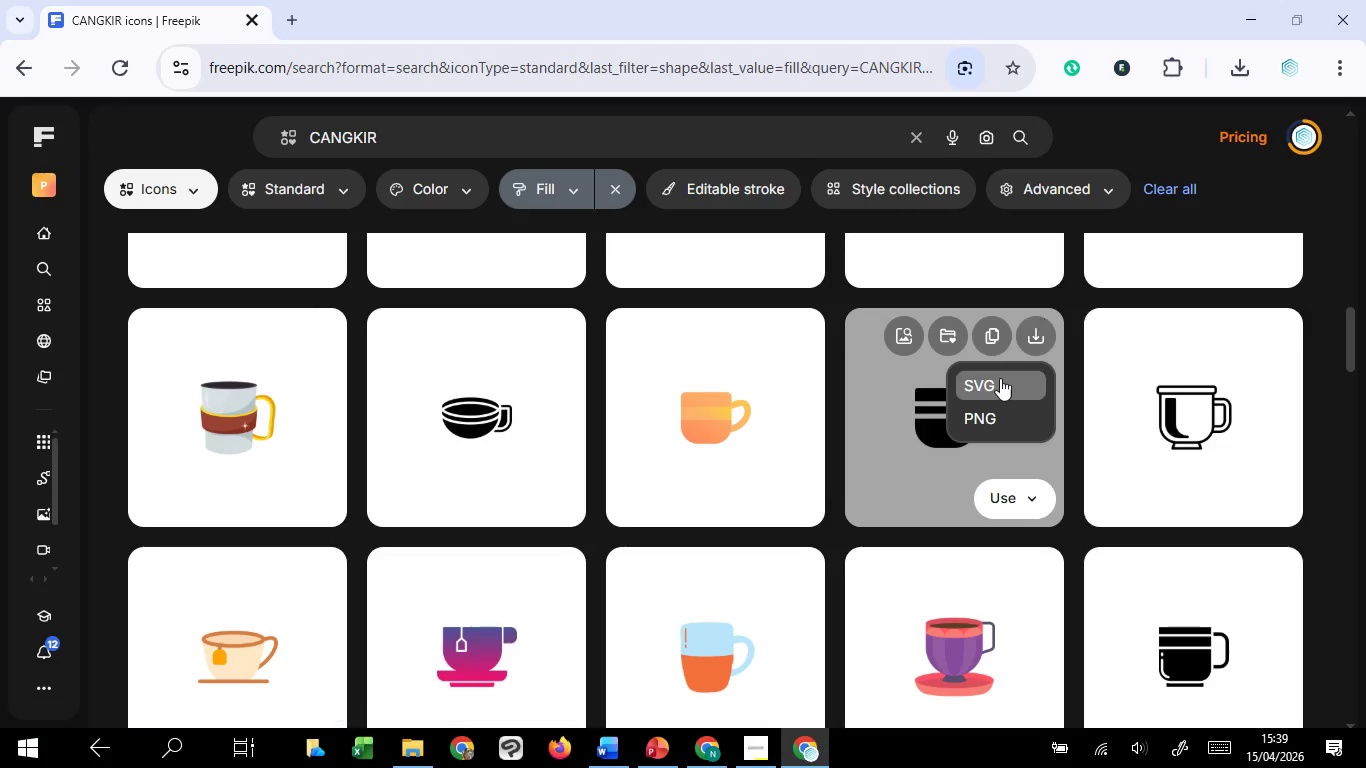 
double_click([993, 383])
 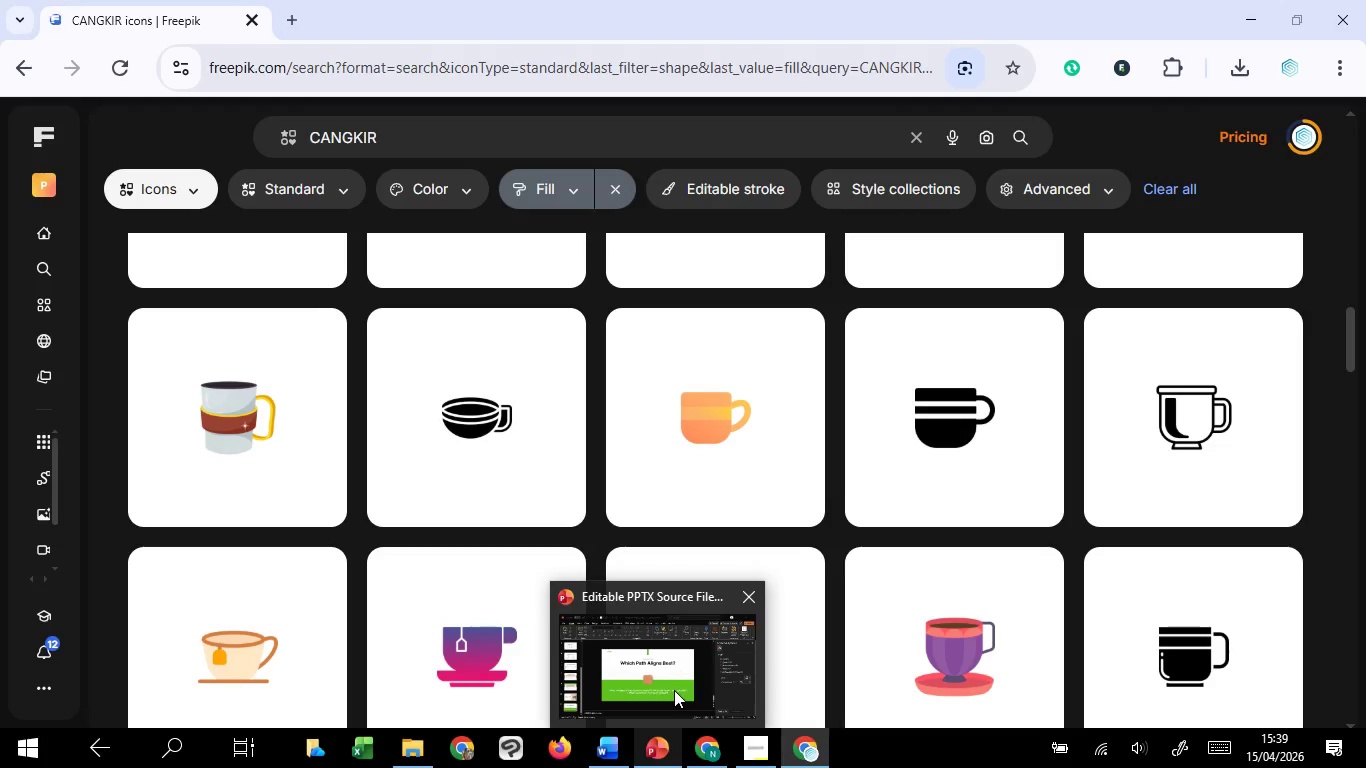 
left_click([674, 690])
 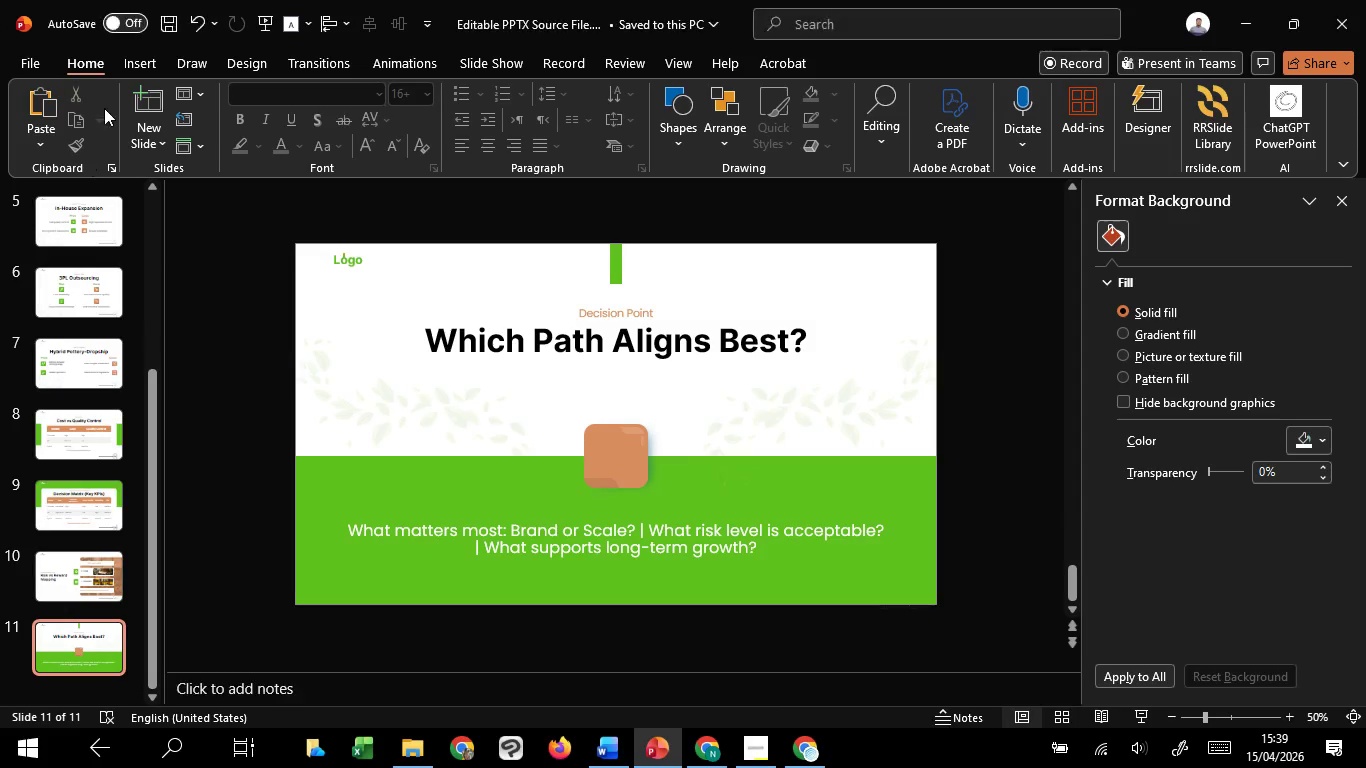 
left_click([133, 52])
 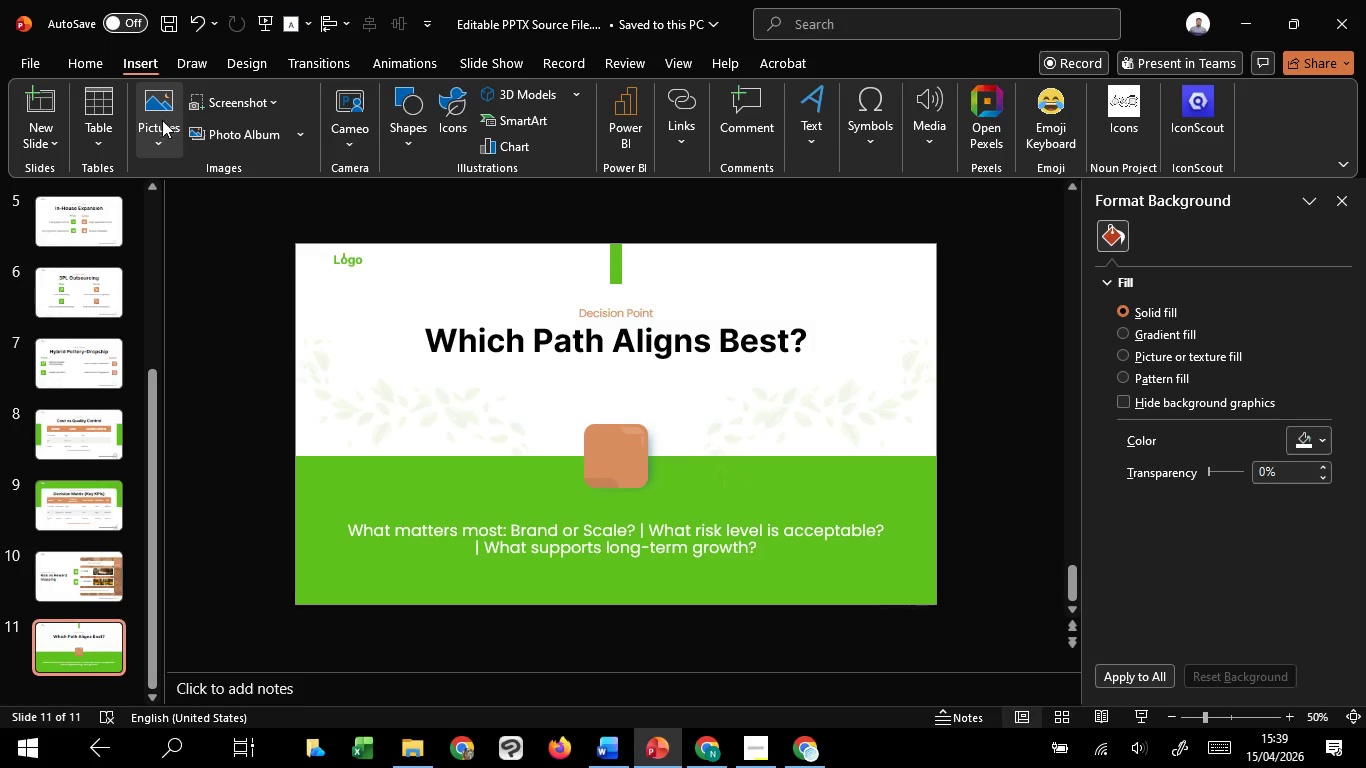 
left_click([157, 145])
 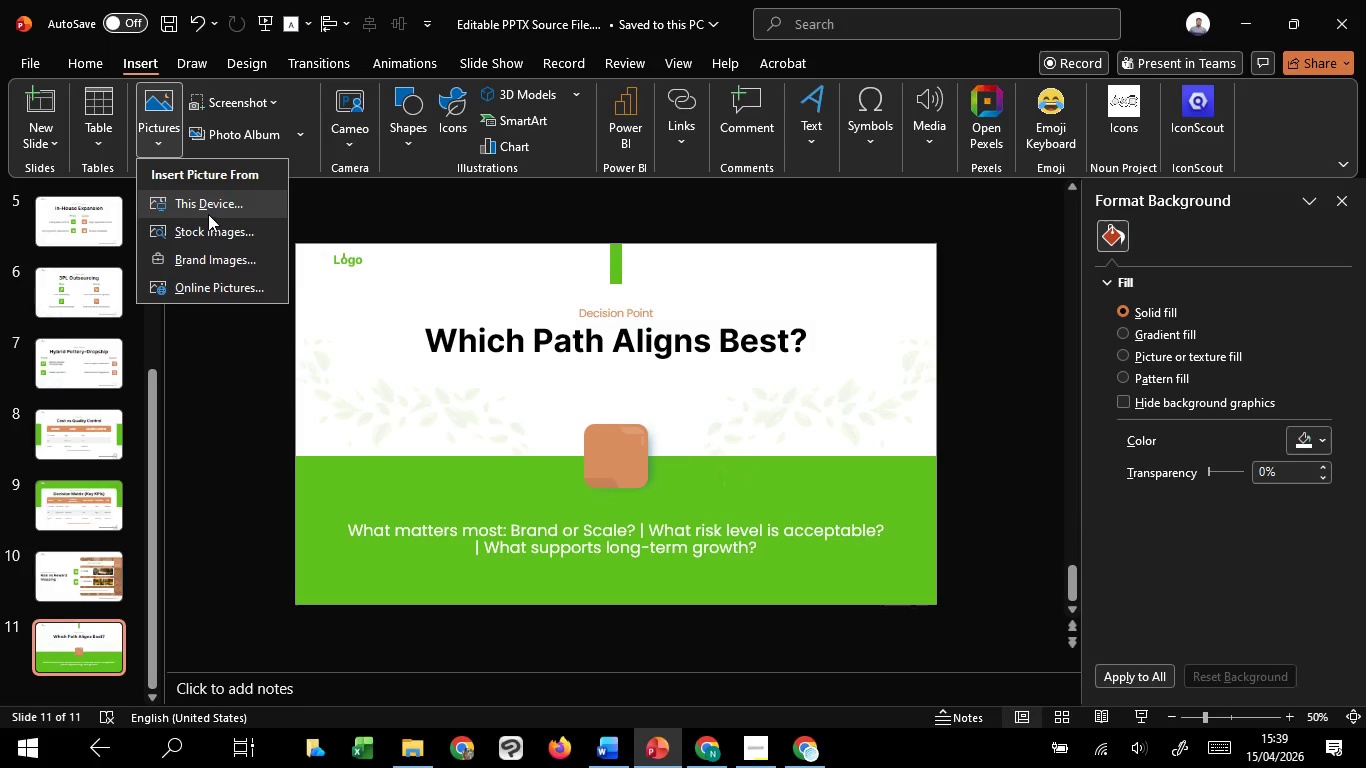 
left_click([208, 214])
 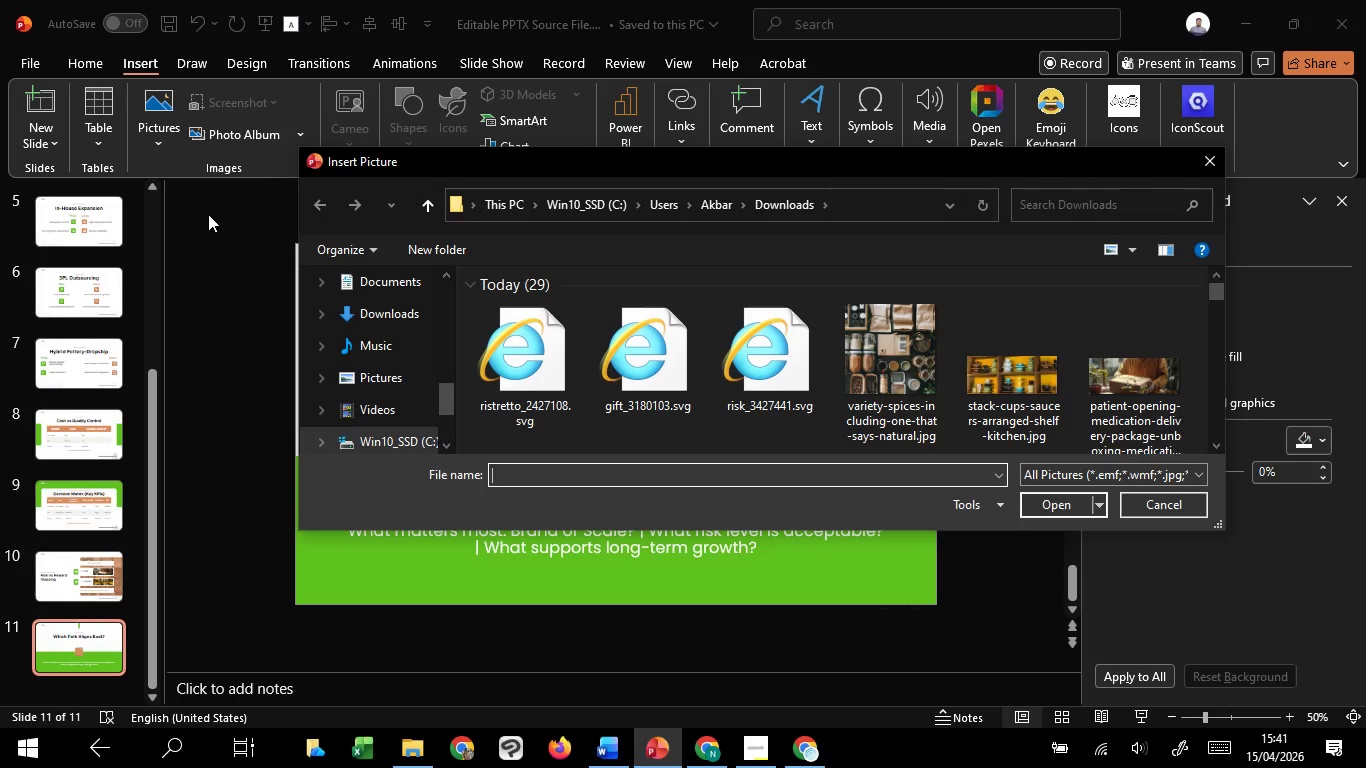 
wait(113.8)
 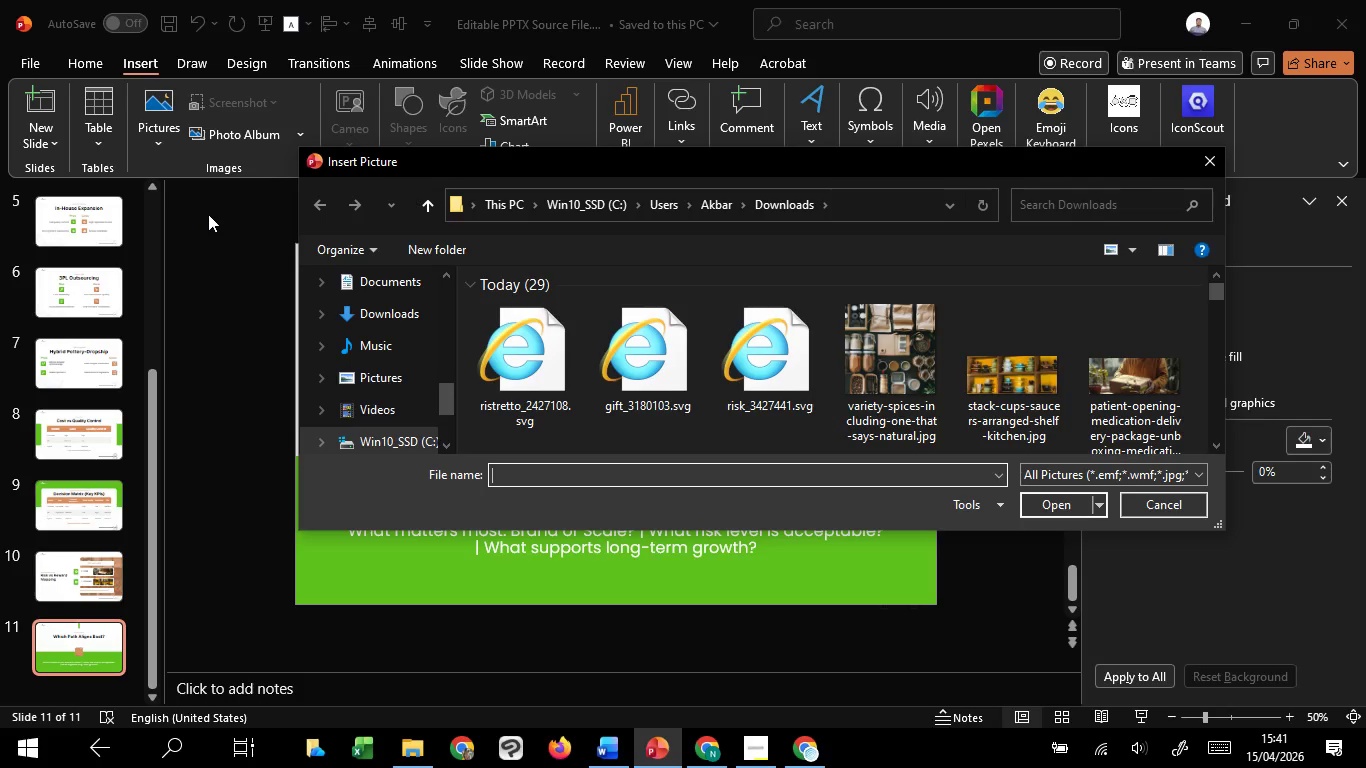 
left_click([545, 358])
 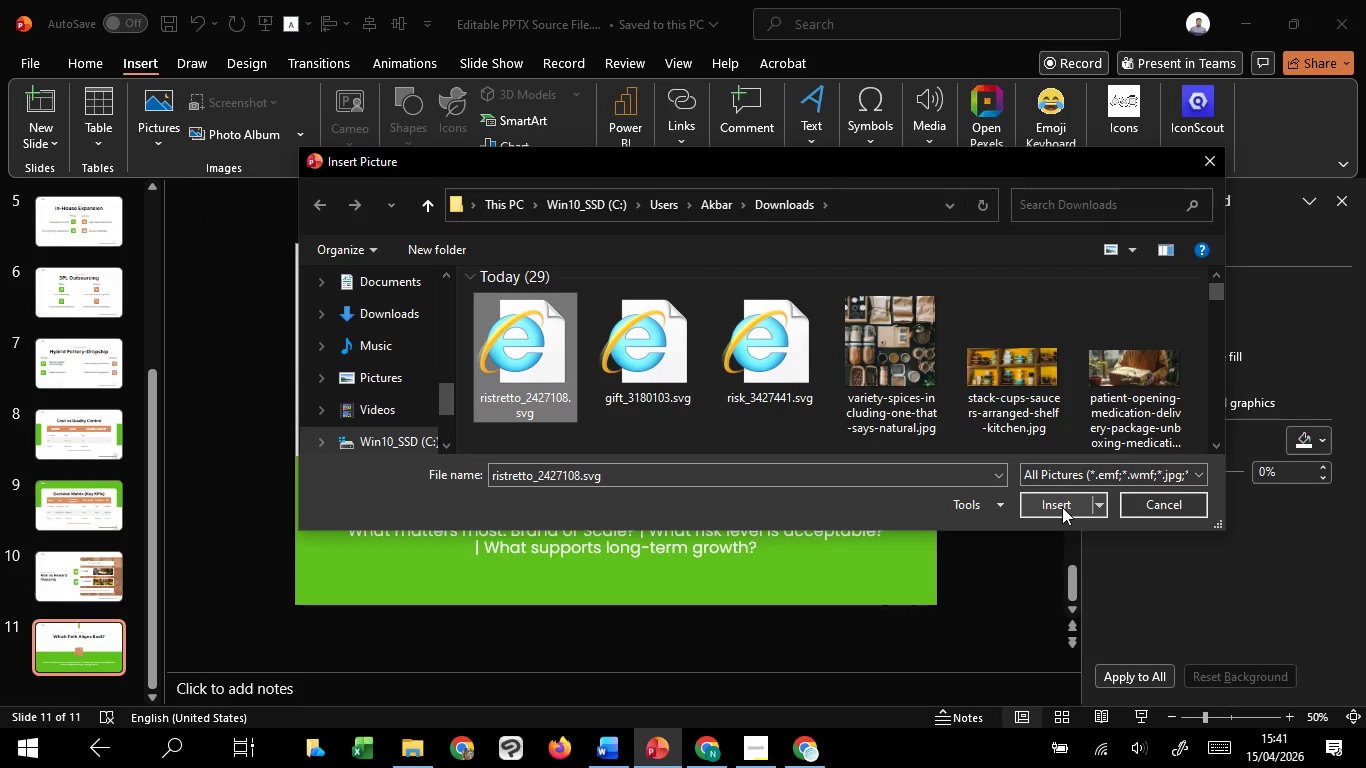 
left_click([1062, 507])
 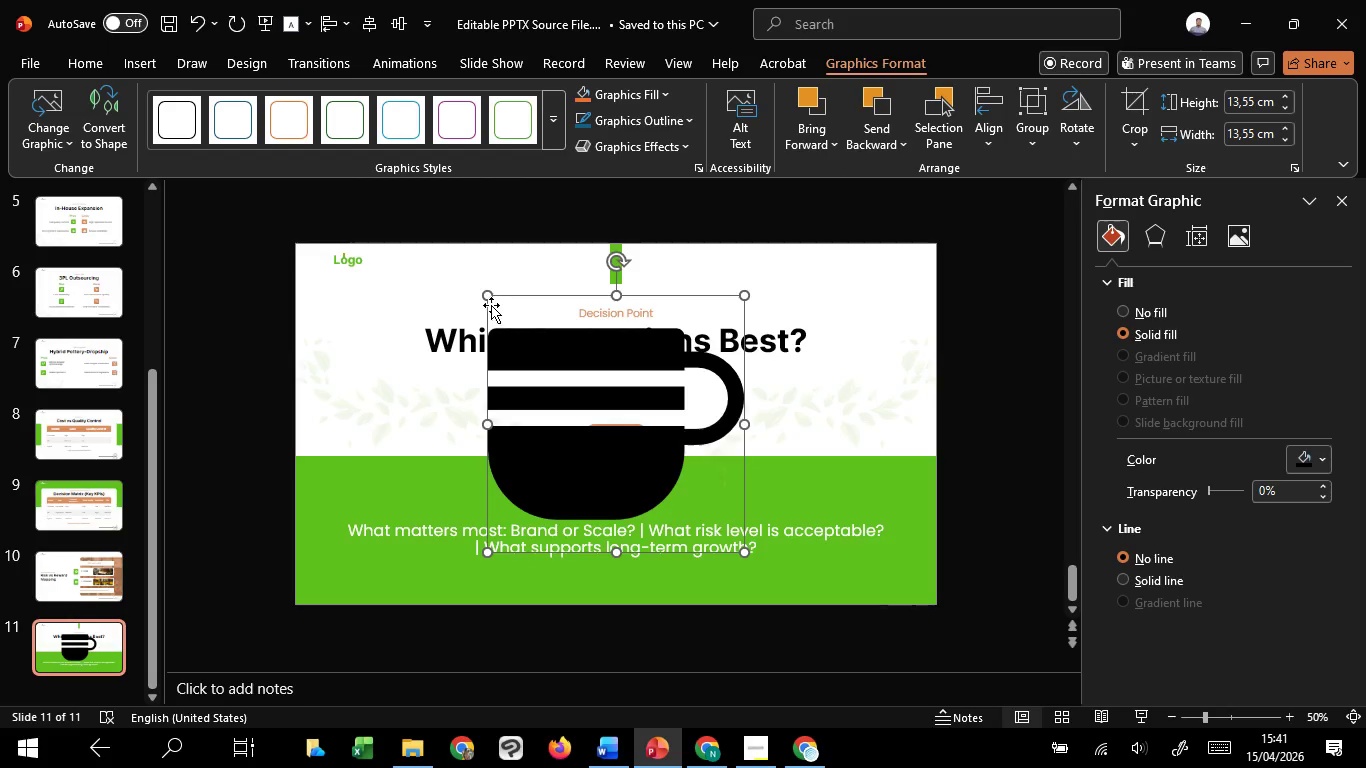 
left_click_drag(start_coordinate=[489, 299], to_coordinate=[710, 510])
 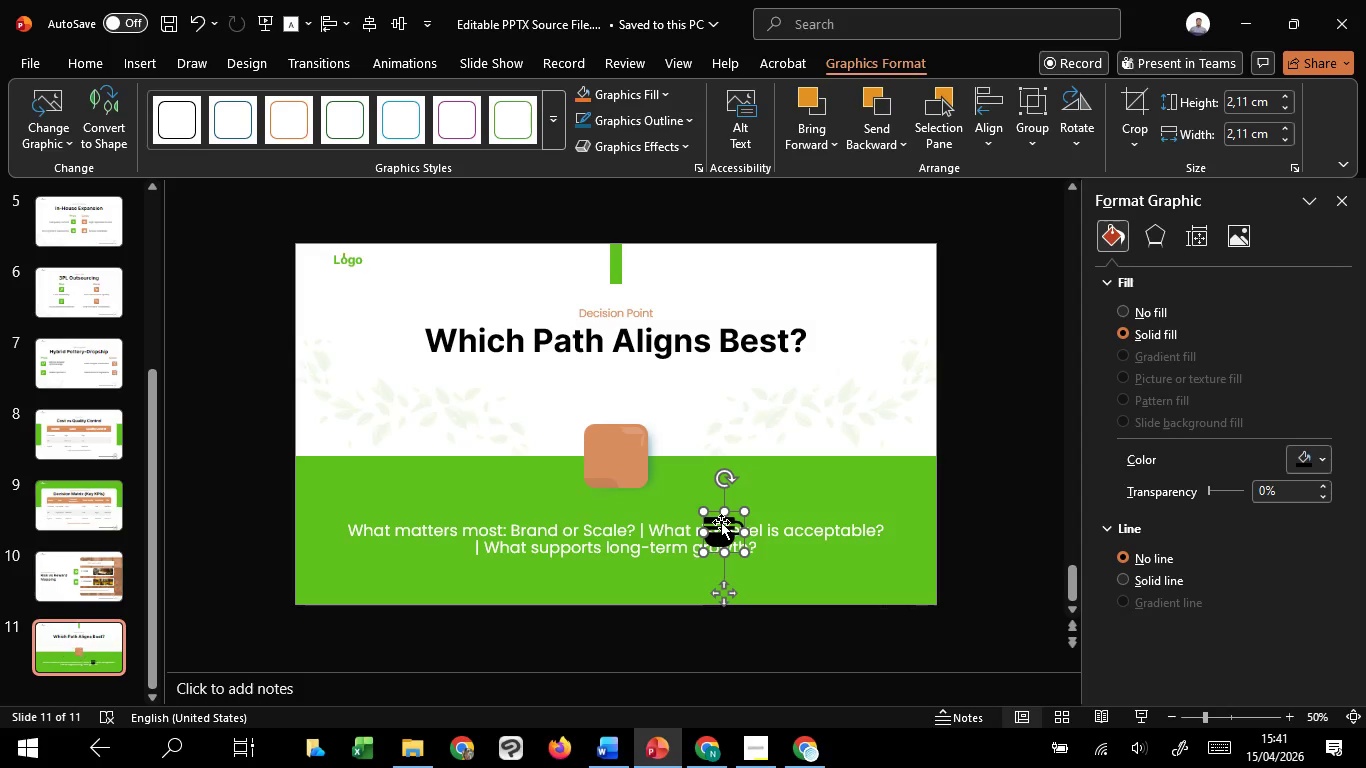 
left_click_drag(start_coordinate=[721, 522], to_coordinate=[615, 449])
 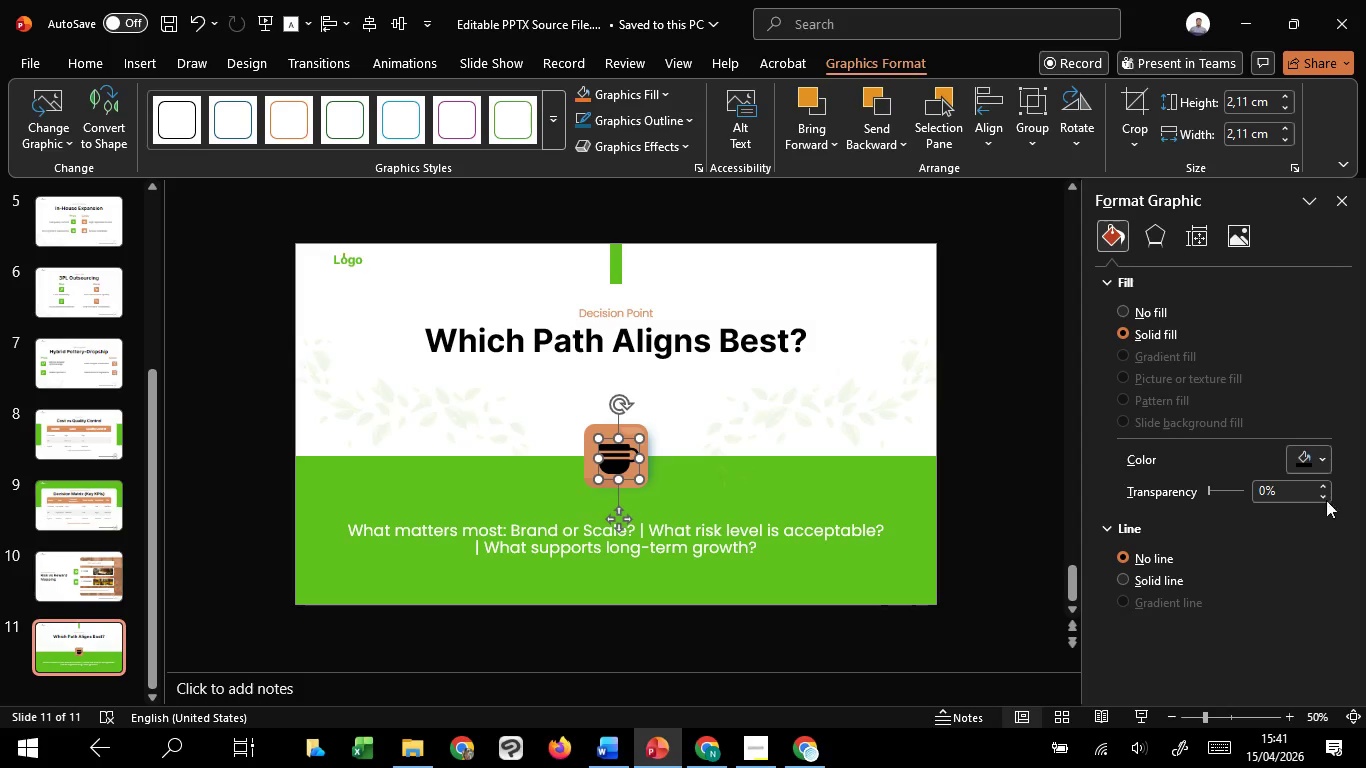 
left_click([1305, 465])
 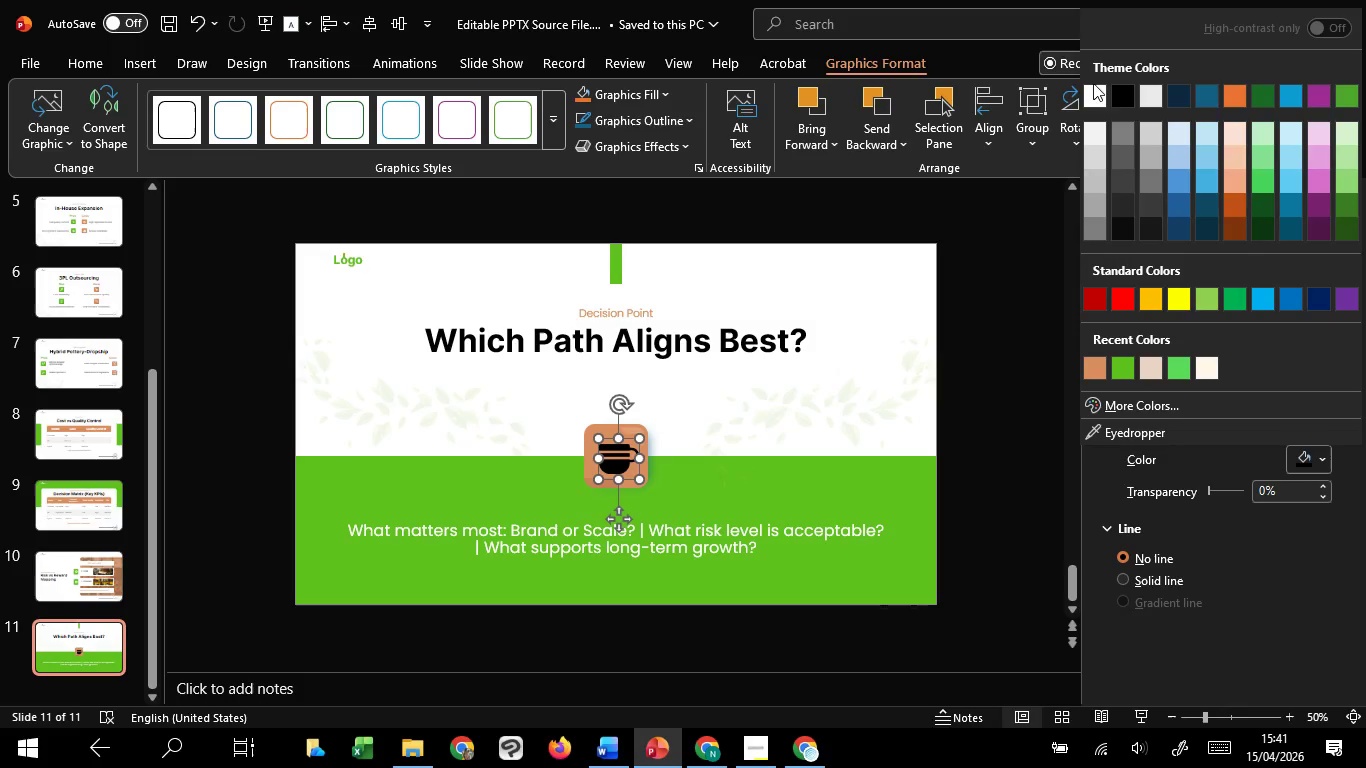 
left_click([1100, 94])
 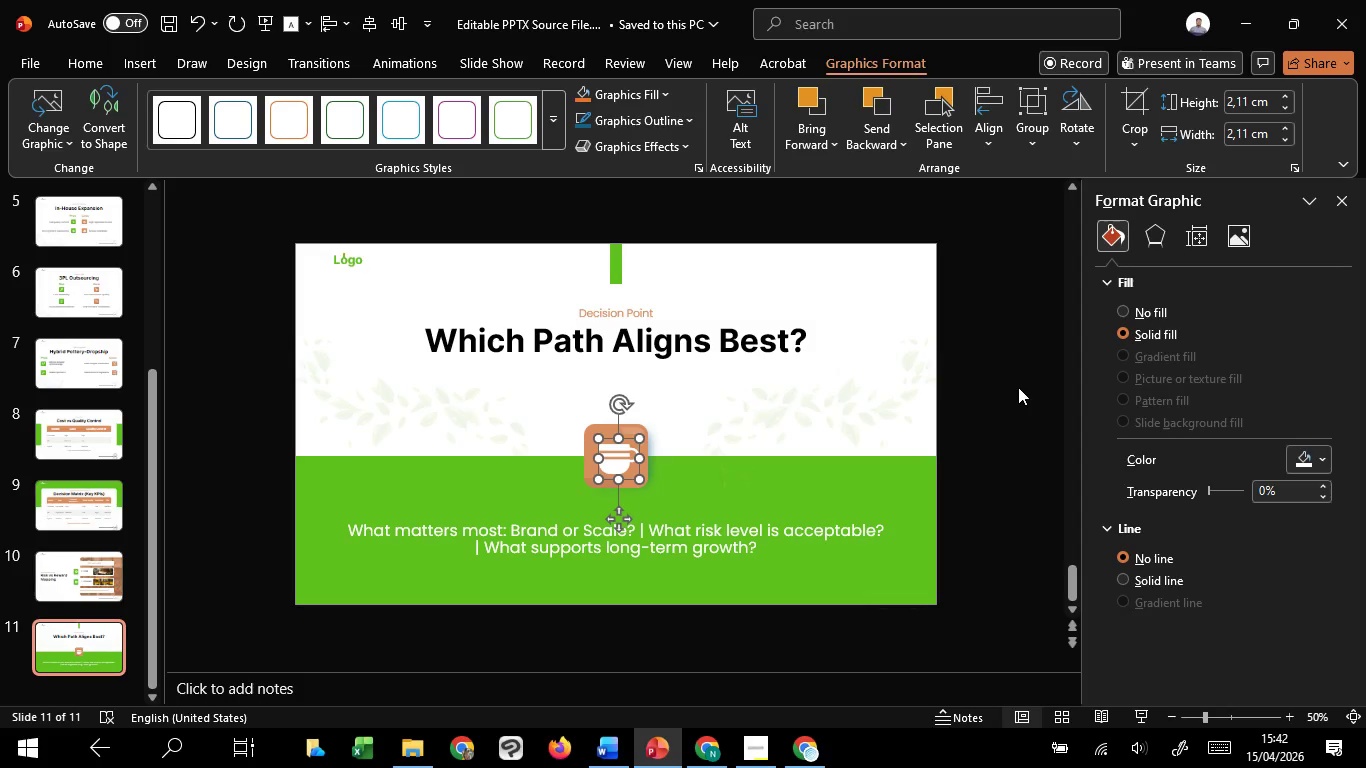 
wait(49.77)
 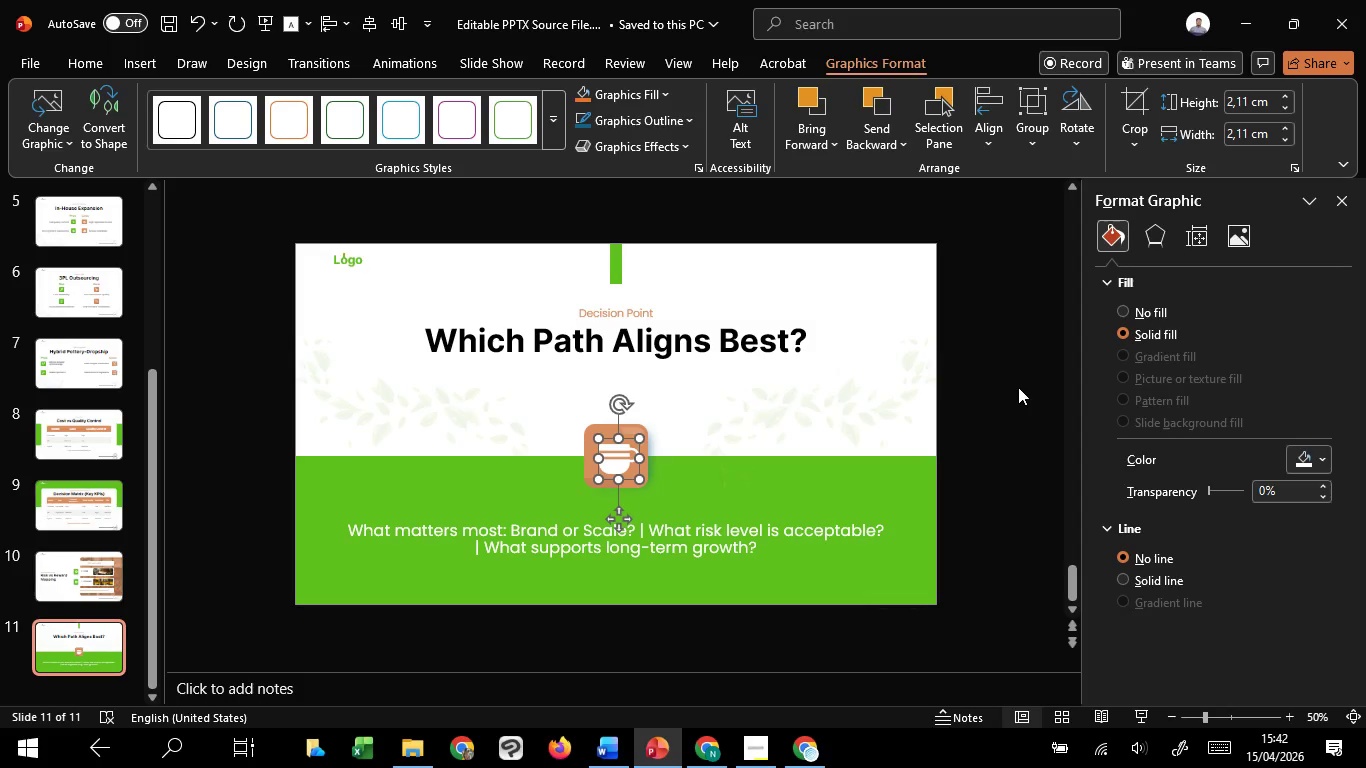 
hold_key(key=ShiftLeft, duration=1.3)
left_click([605, 430])
 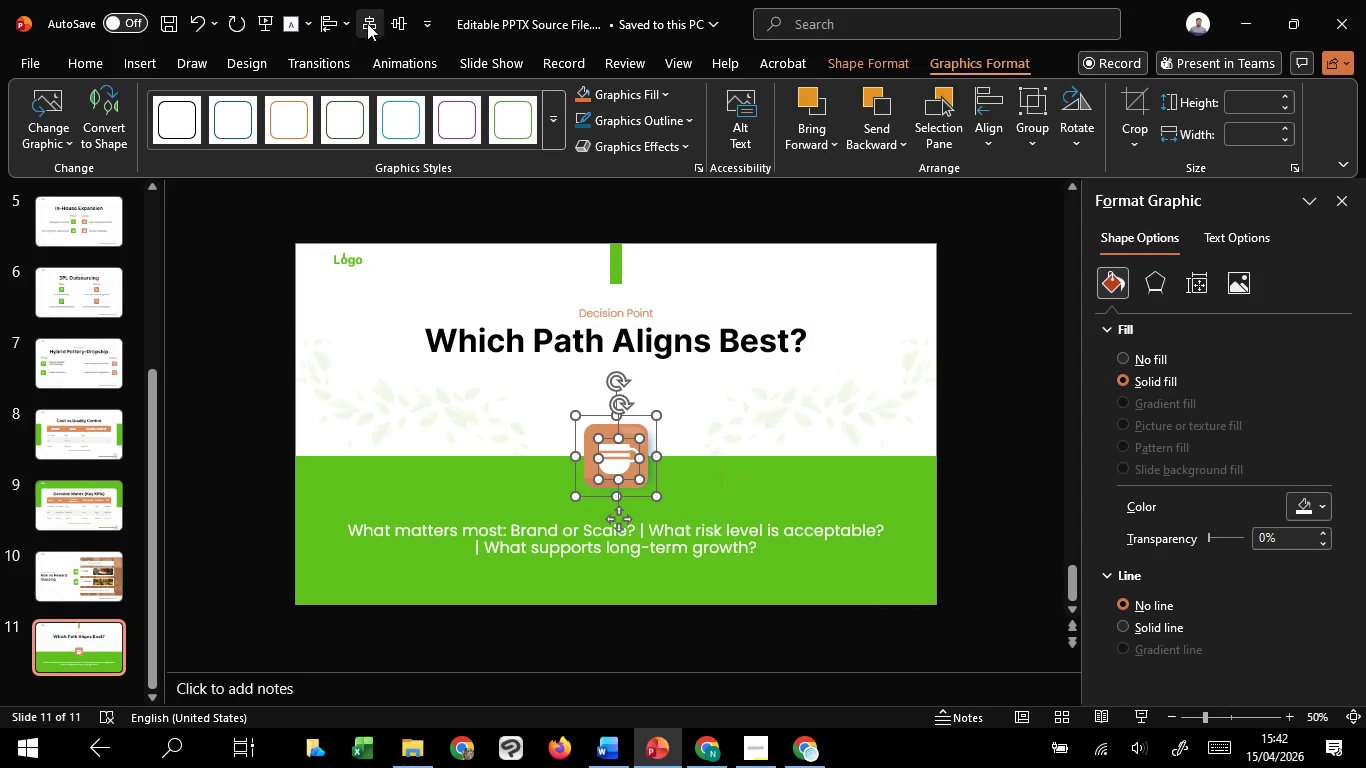 
double_click([392, 27])
 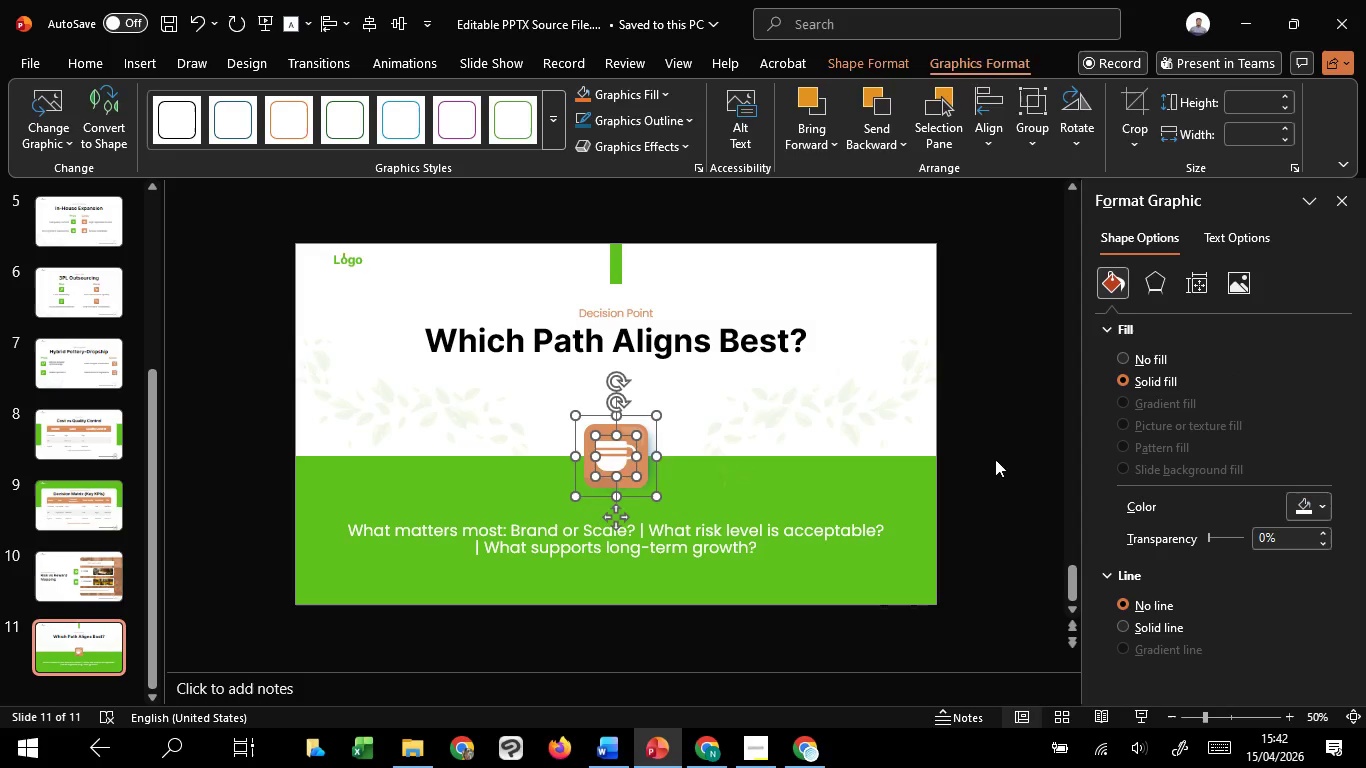 
left_click([1004, 466])
 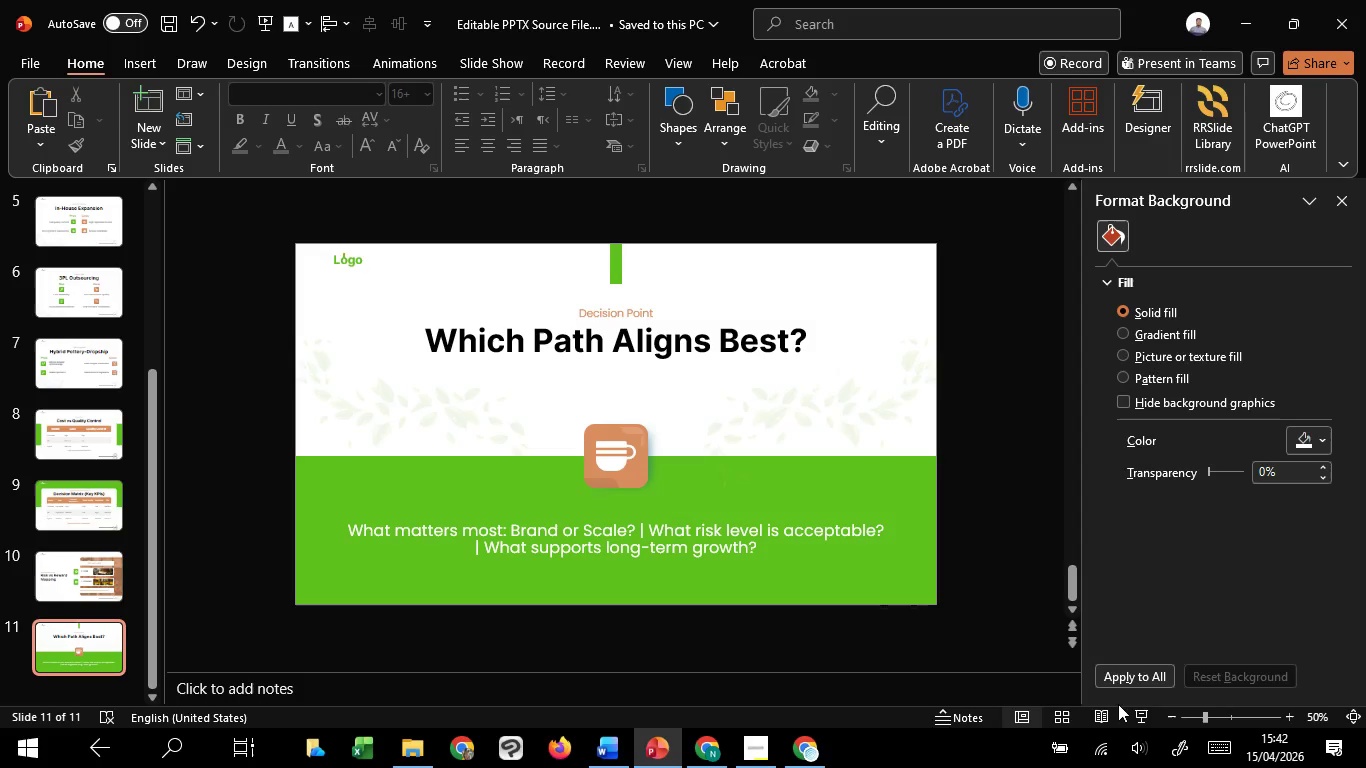 
left_click([1130, 710])
 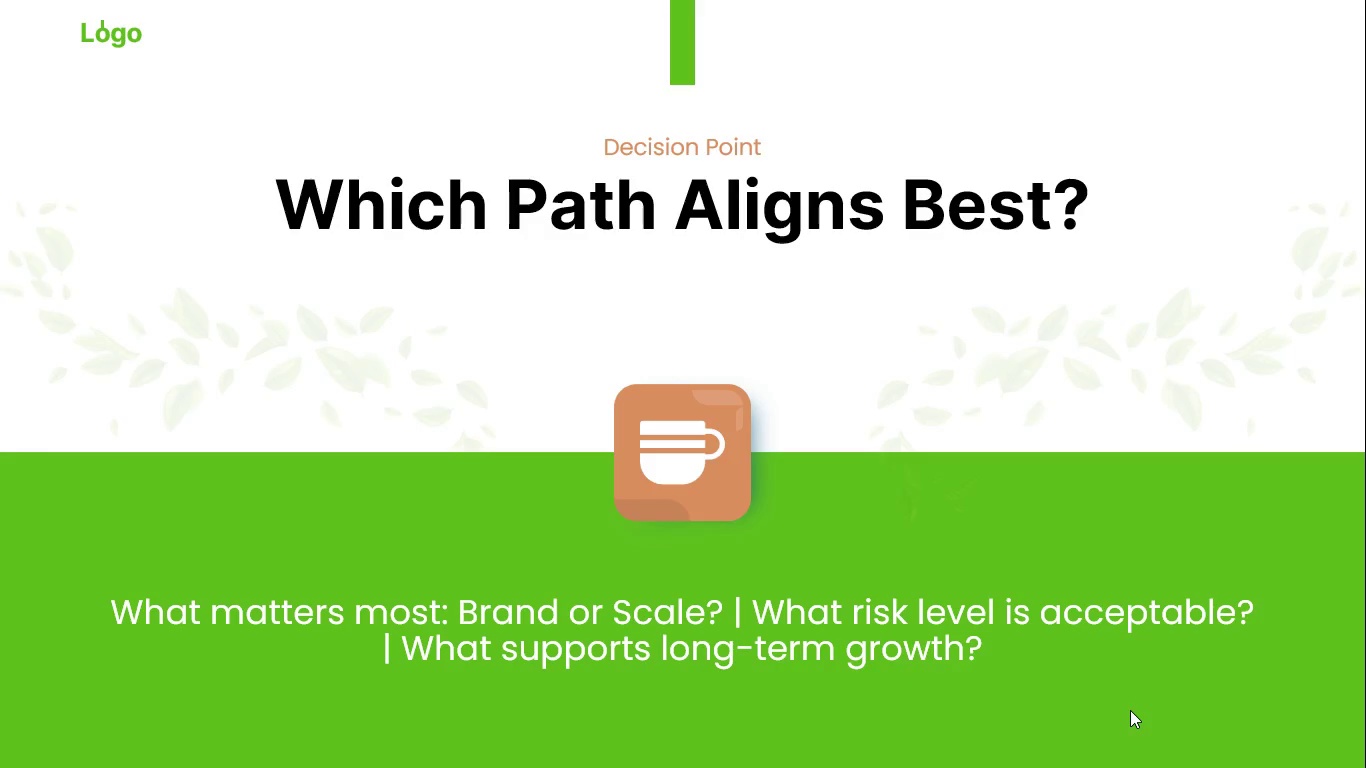 
wait(37.53)
 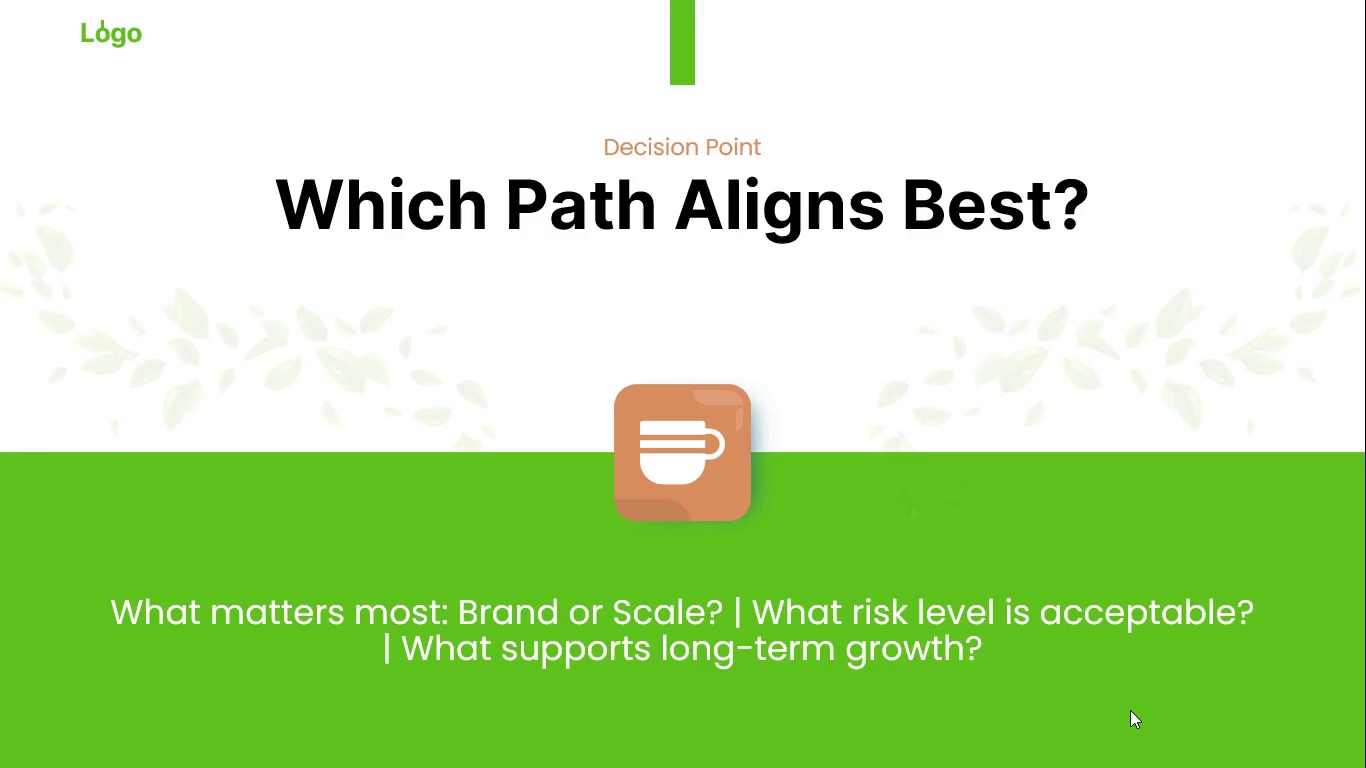 
key(Escape)
 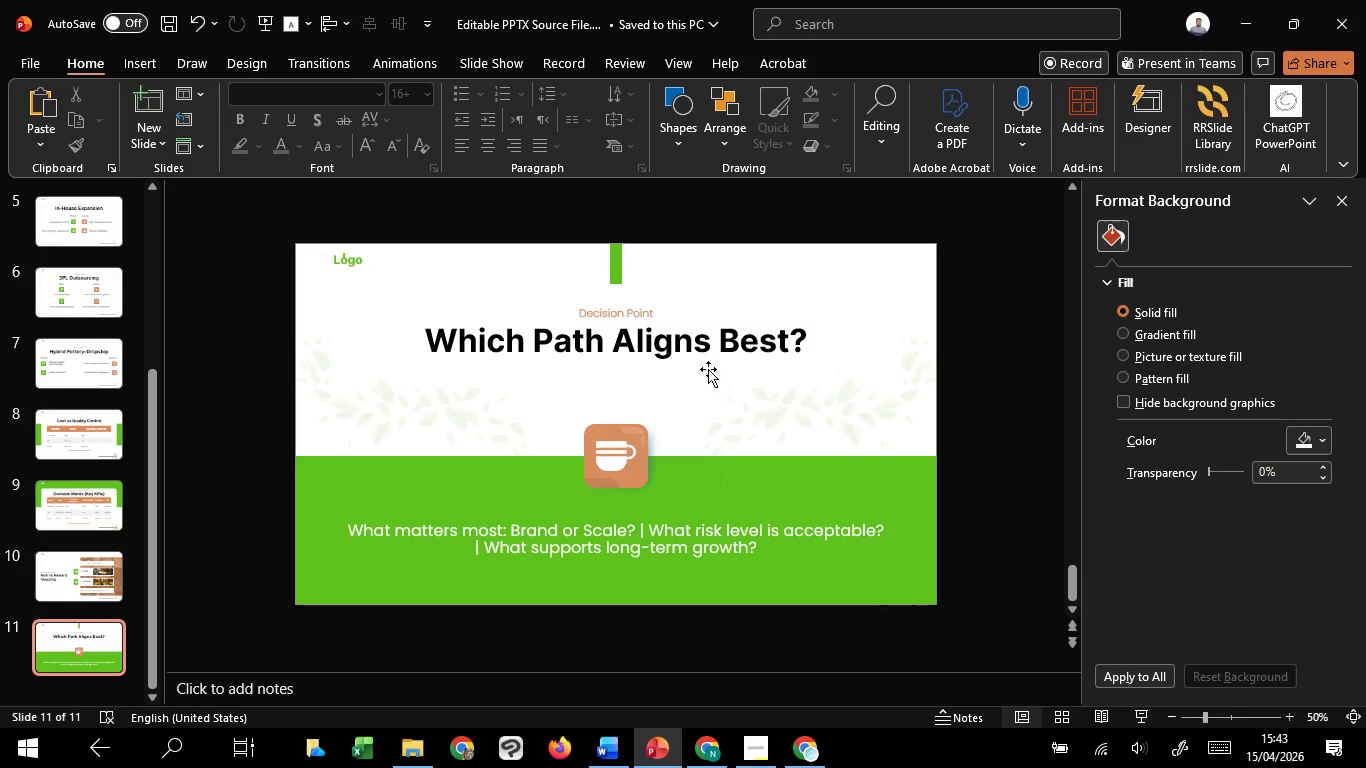 
left_click([702, 358])
 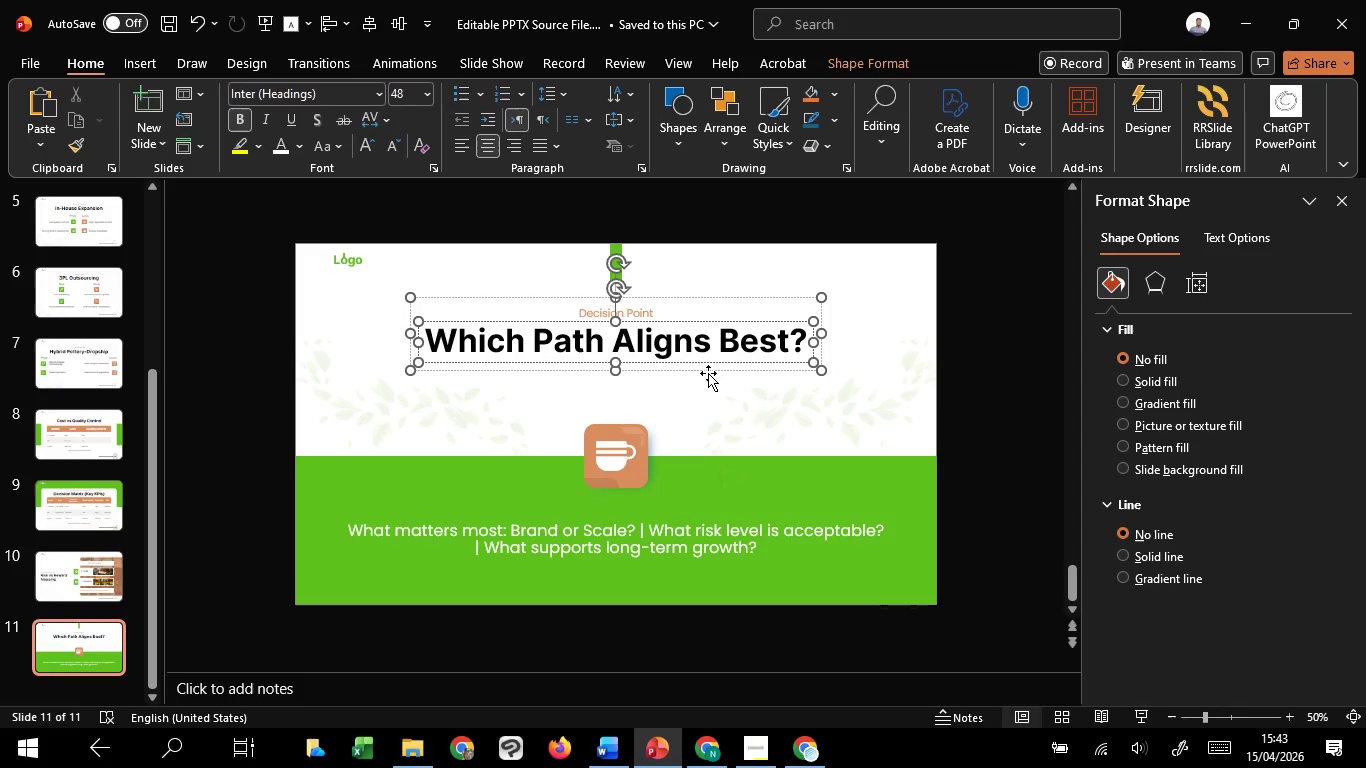 
left_click([708, 373])
 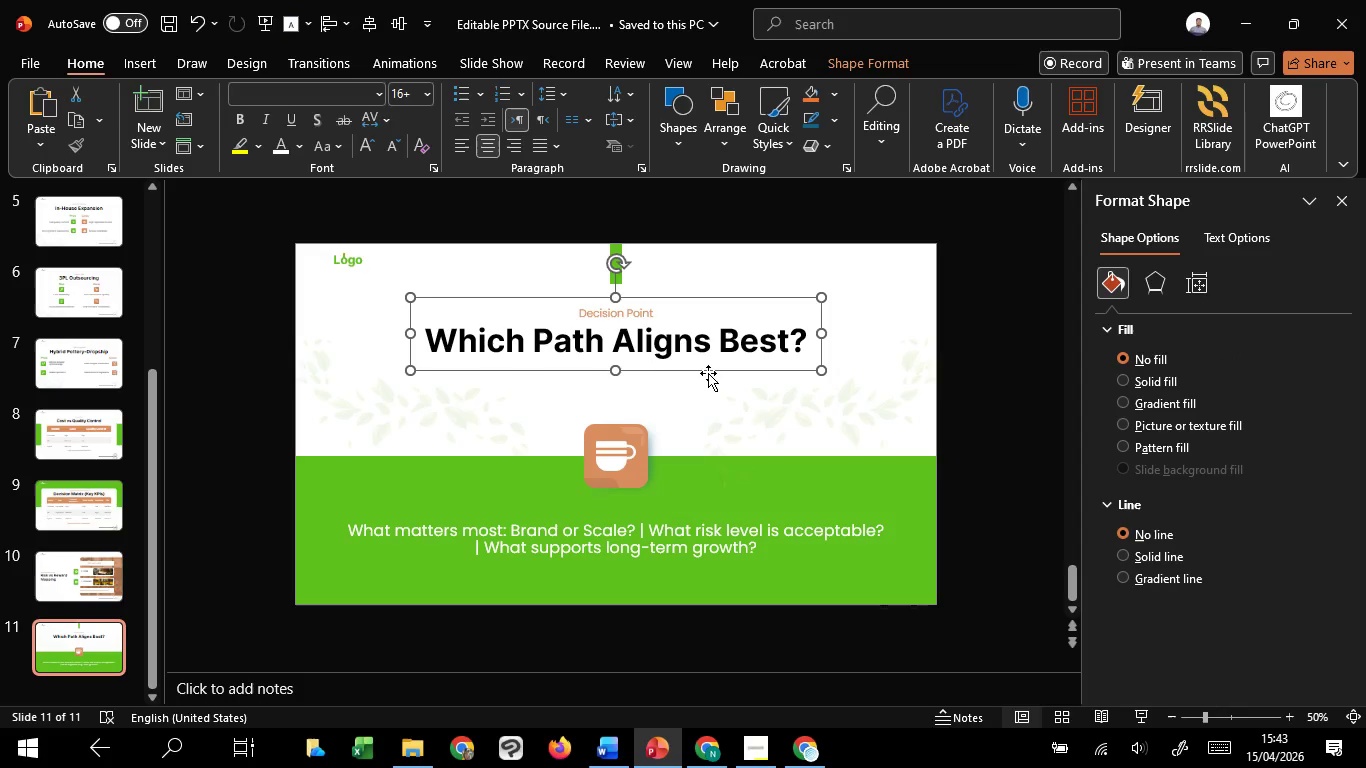 
key(ArrowUp)
 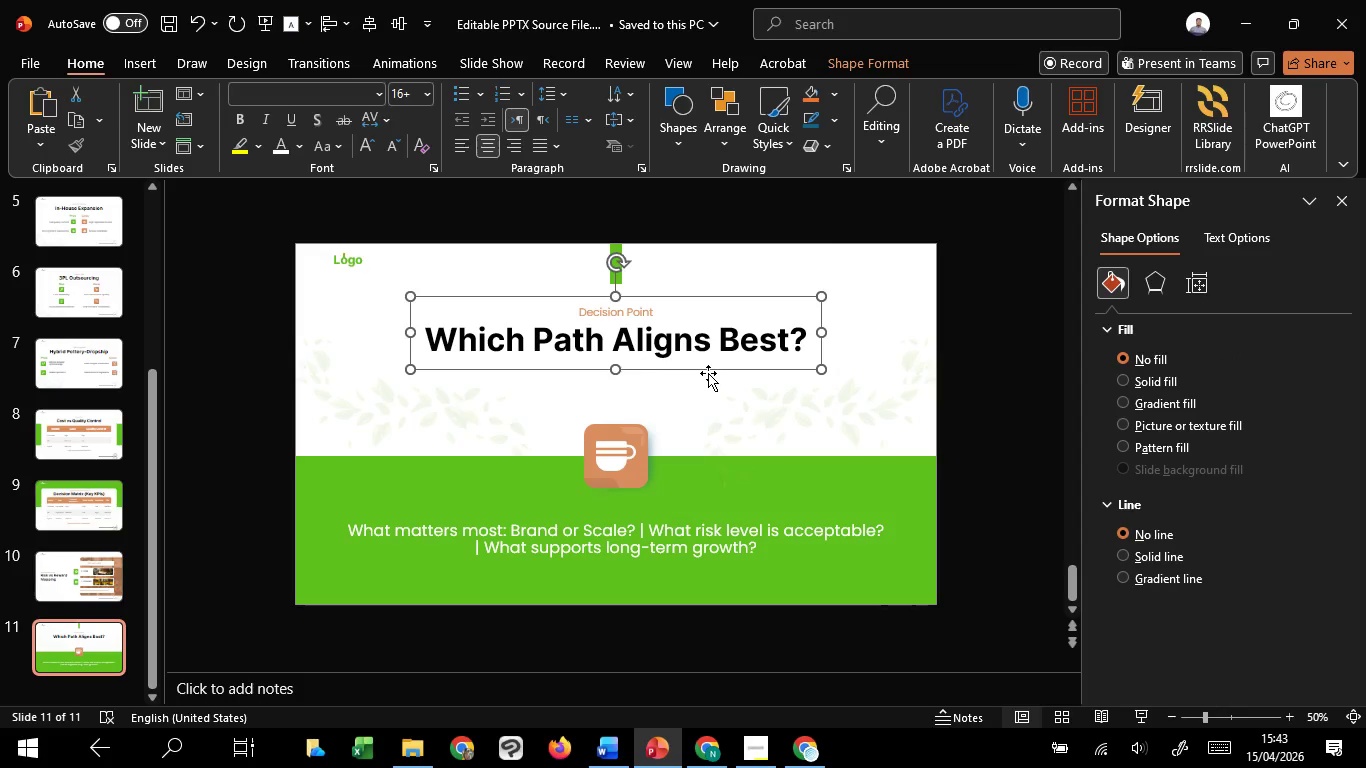 
key(ArrowUp)
 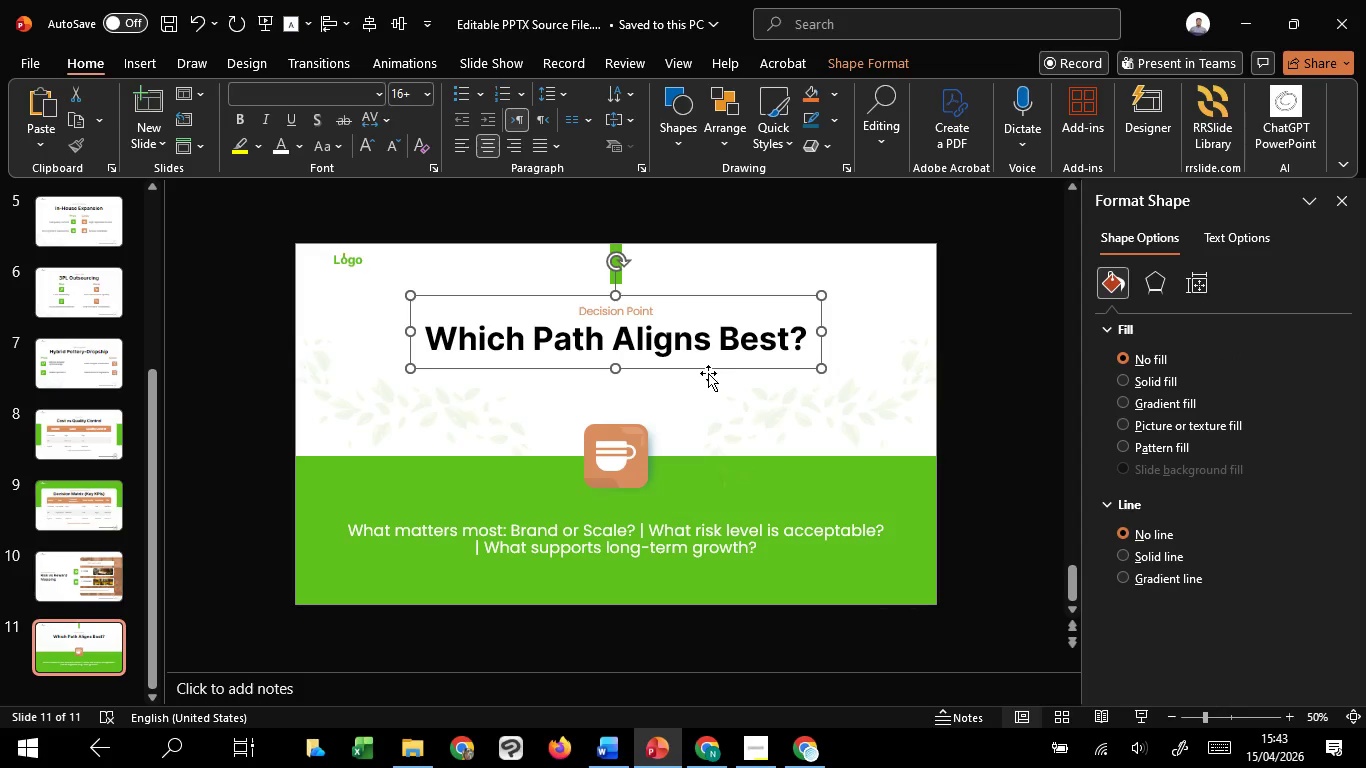 
key(ArrowUp)
 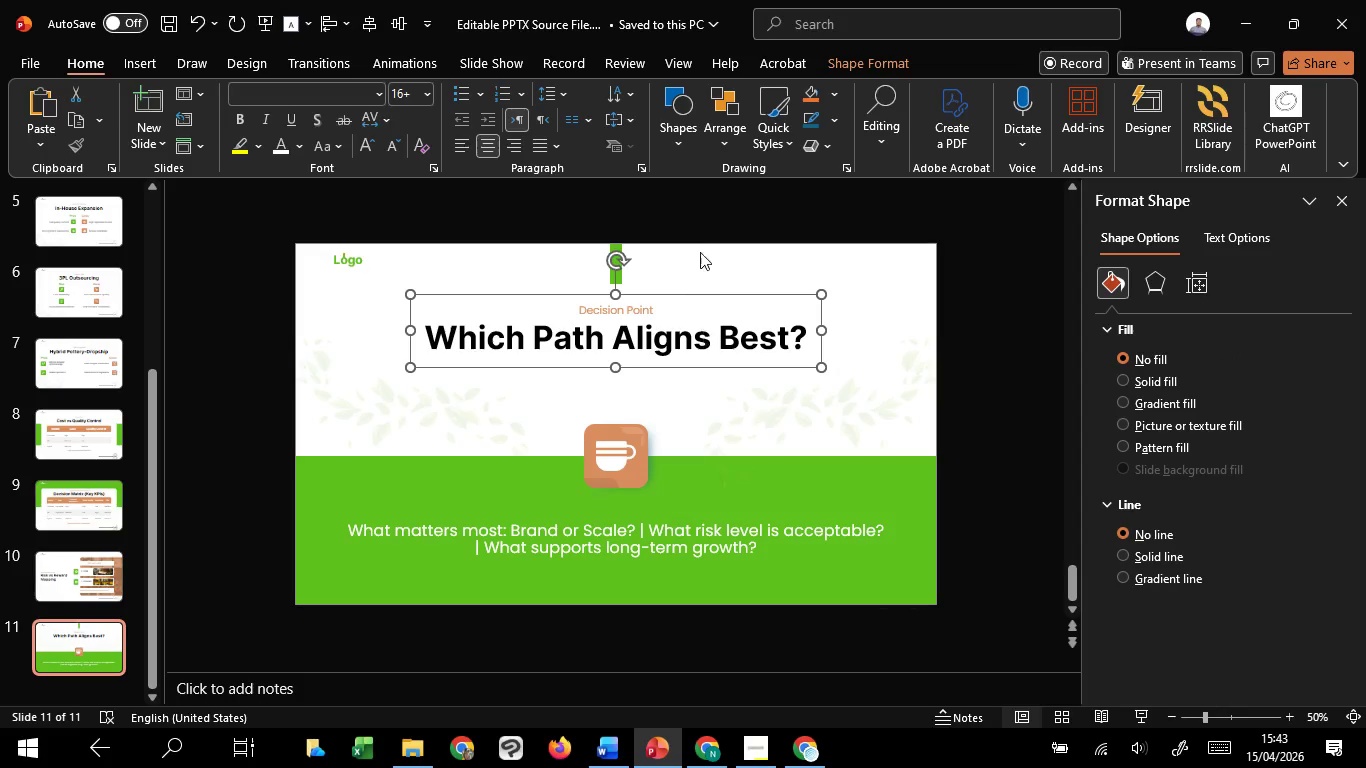 
left_click([700, 251])
 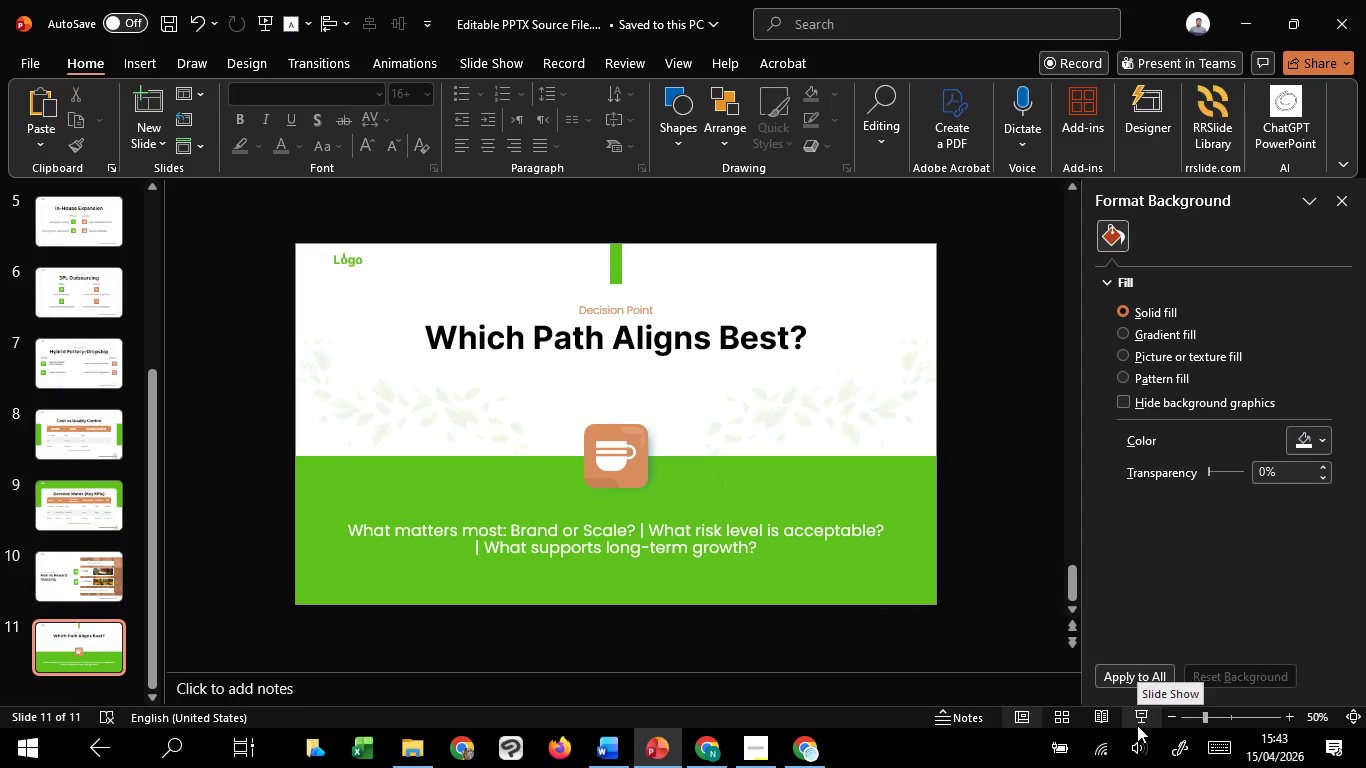 
left_click([1137, 725])
 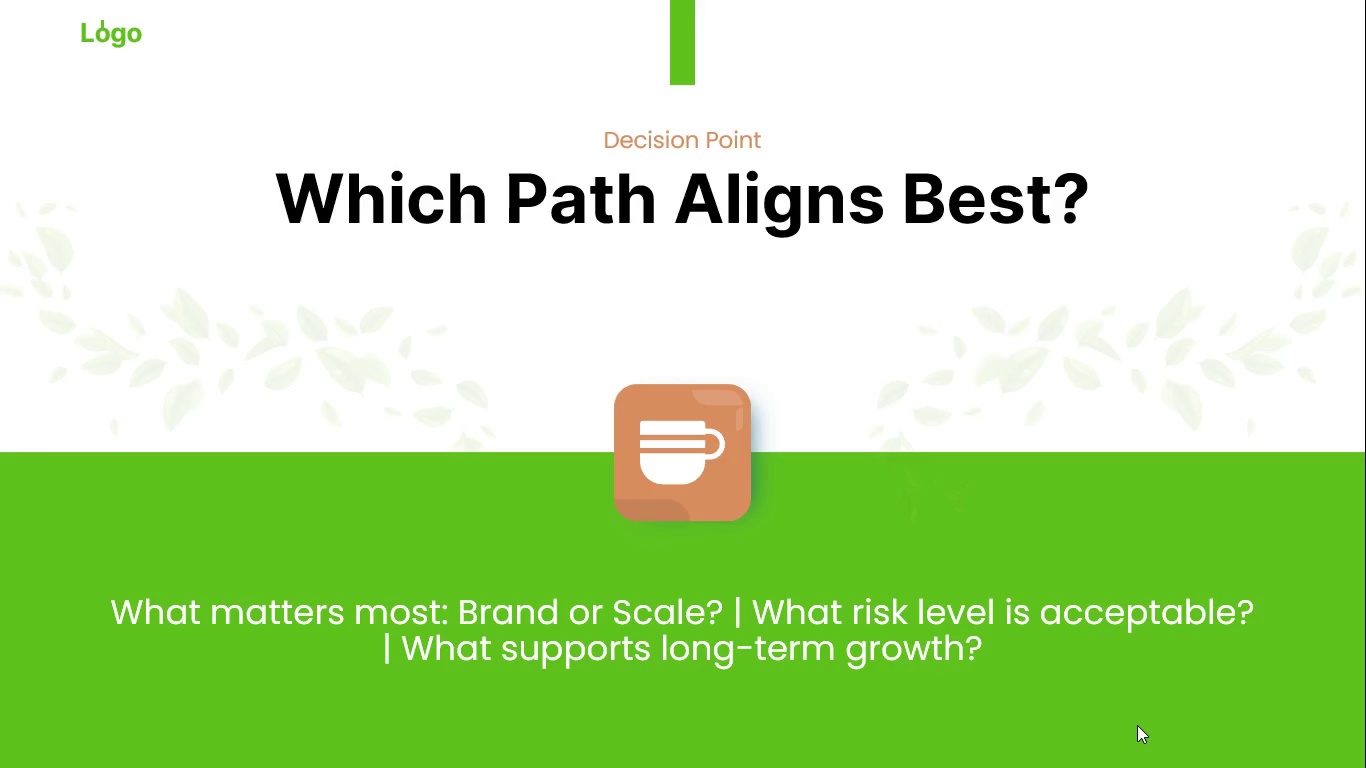 
wait(177.86)
 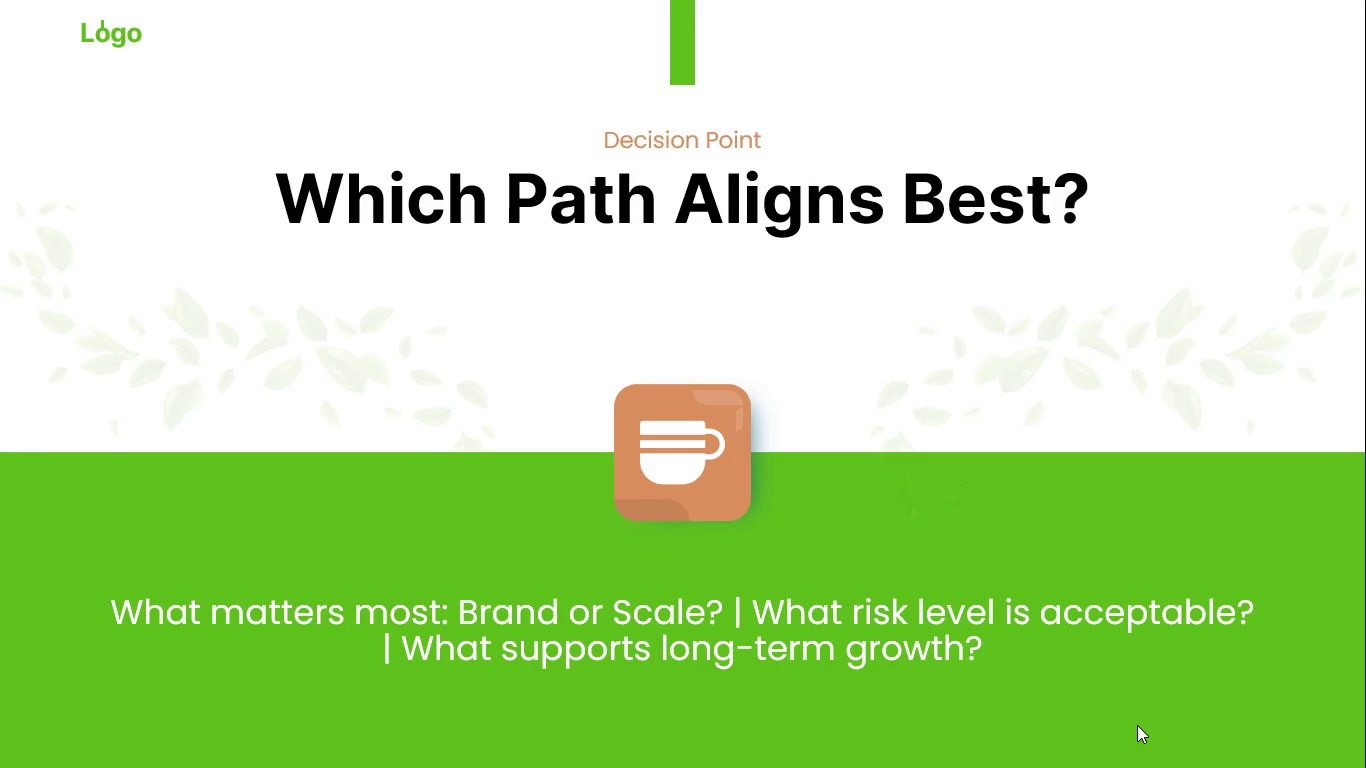 
key(Escape)
 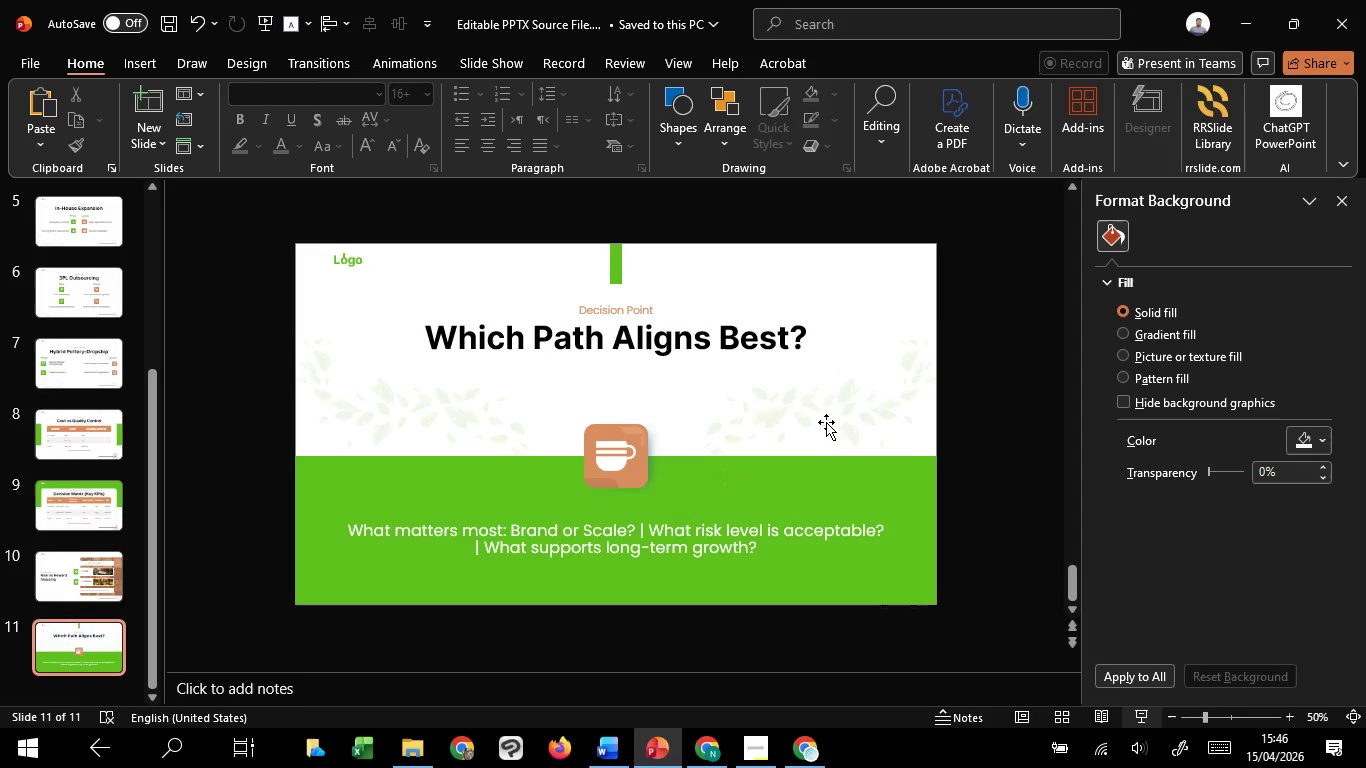 
left_click([826, 422])
 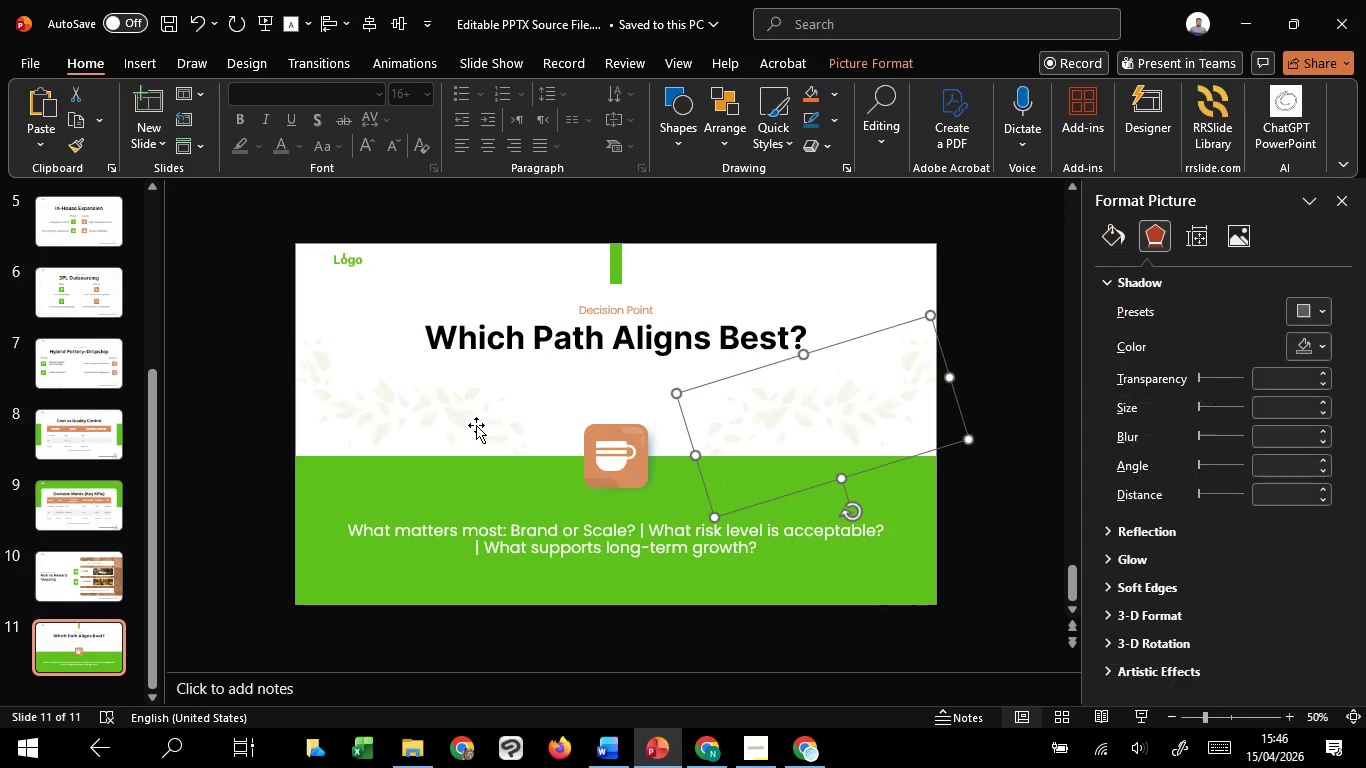 
hold_key(key=ShiftLeft, duration=0.88)
left_click([476, 425])
 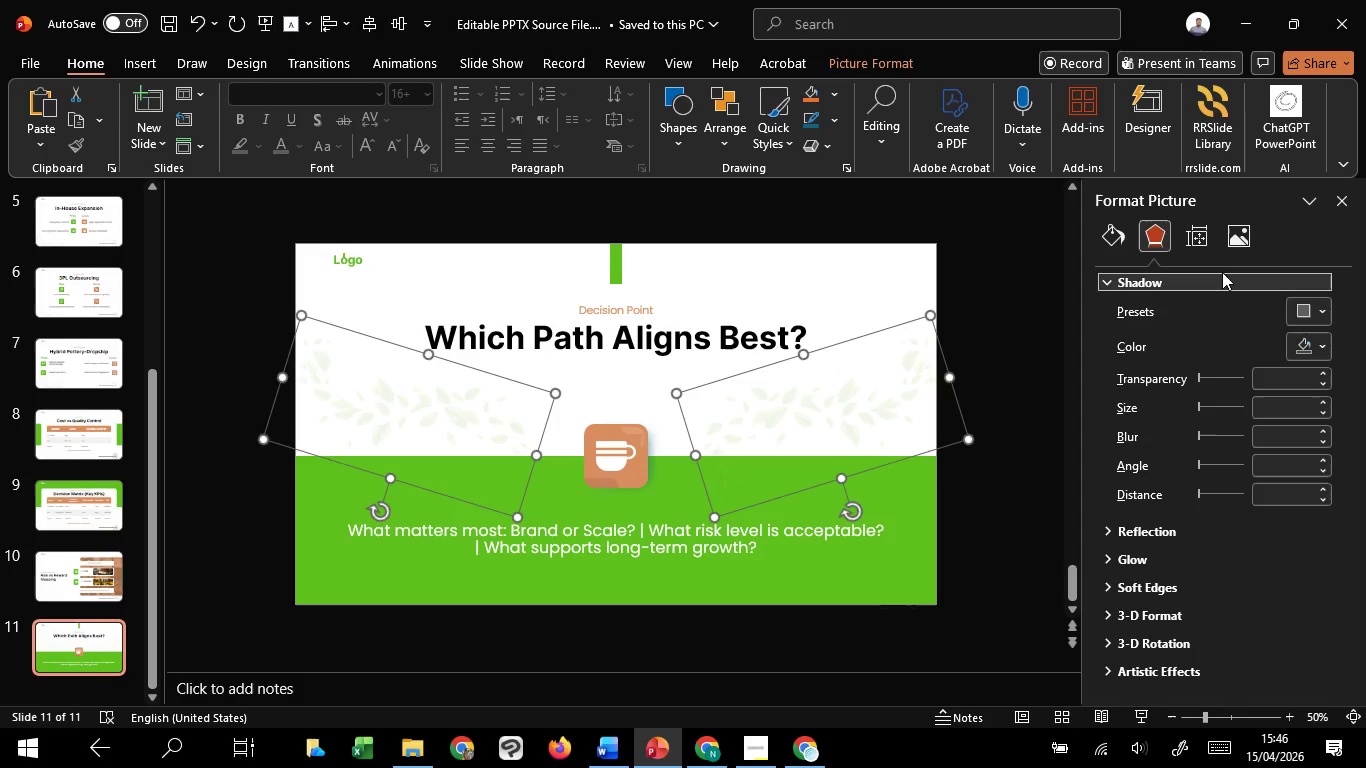 
left_click([1227, 251])
 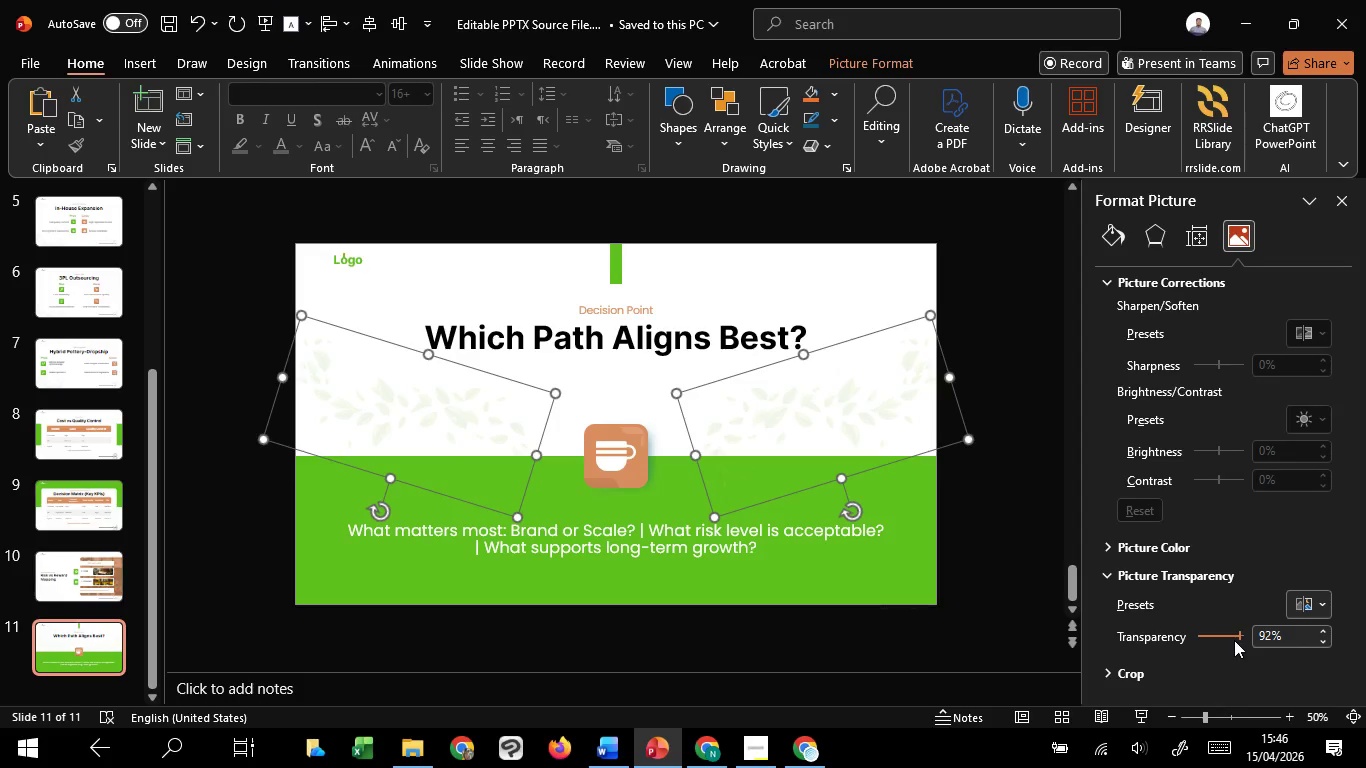 
scroll: coordinate [1234, 640], scroll_direction: down, amount: 4.0
 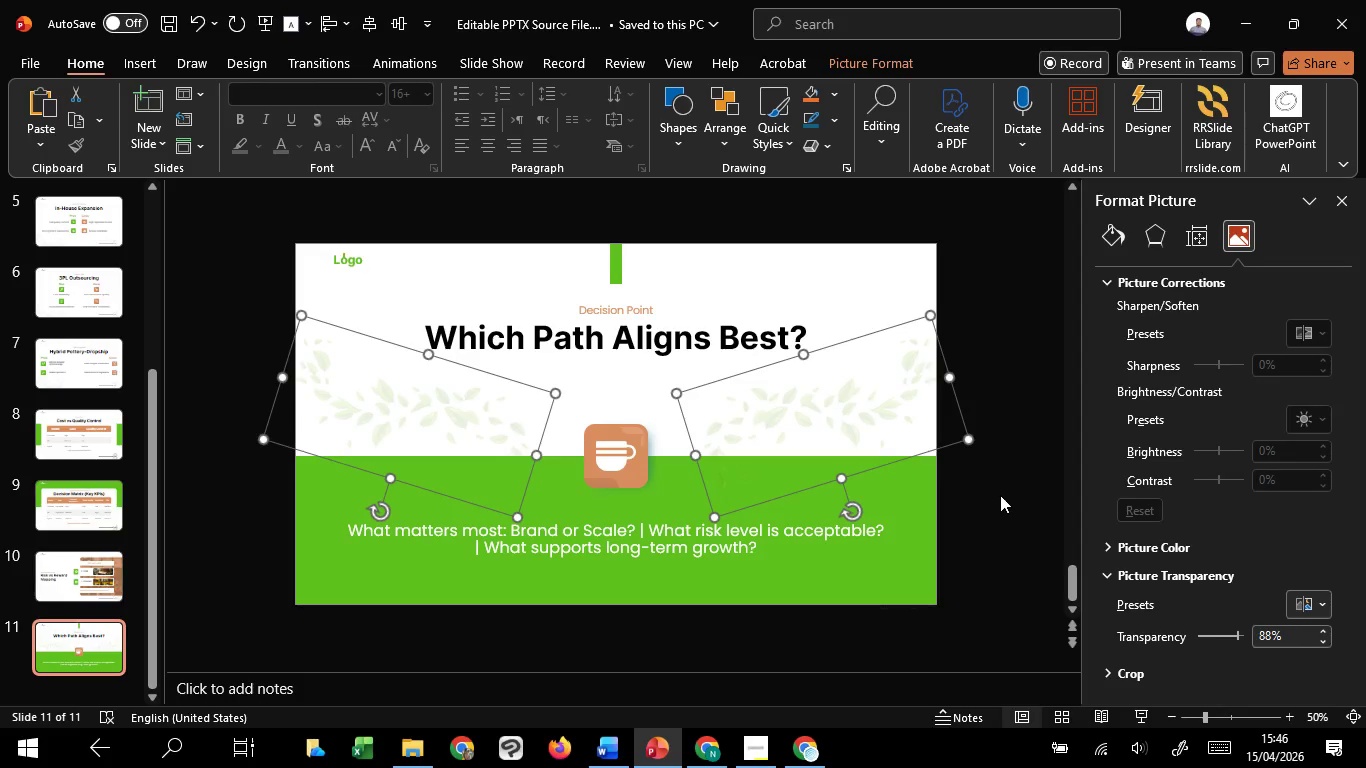 
left_click([1028, 538])
 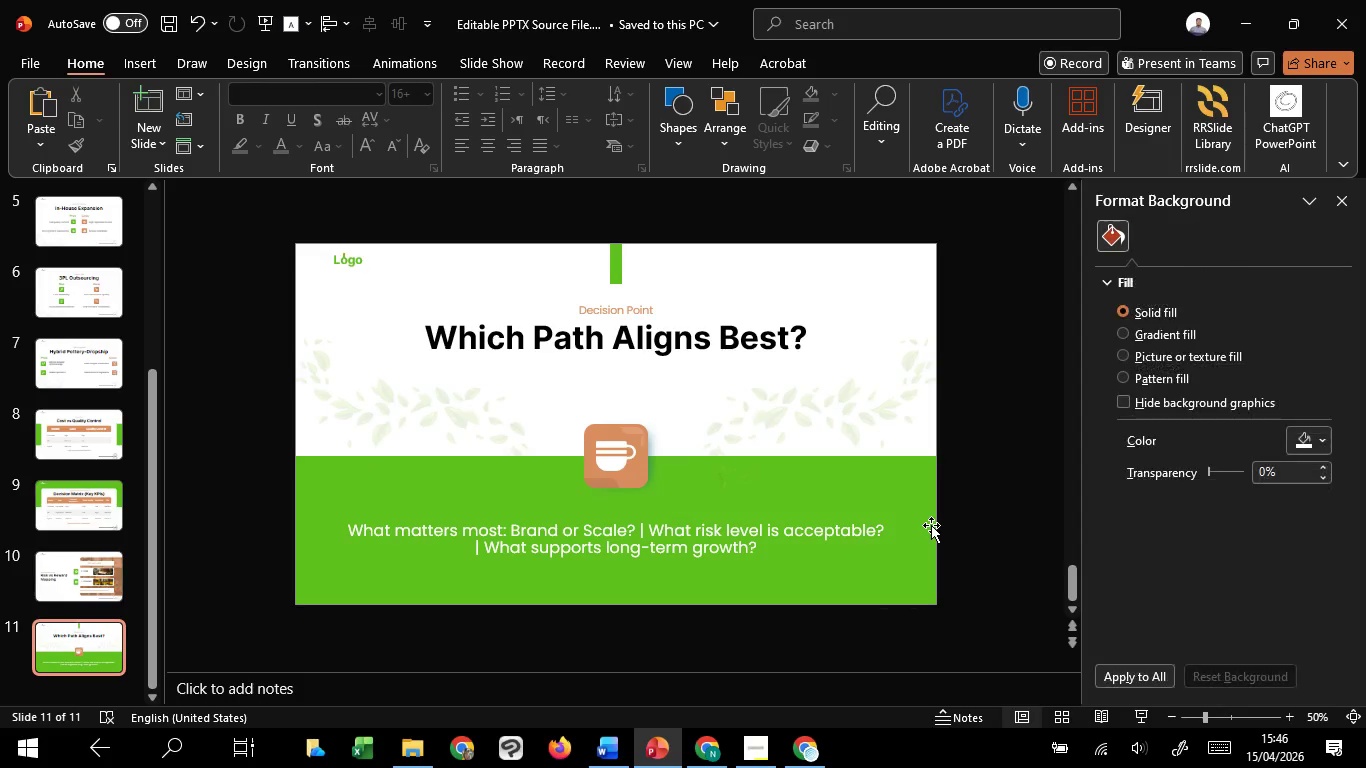 
scroll: coordinate [931, 525], scroll_direction: up, amount: 1.0
 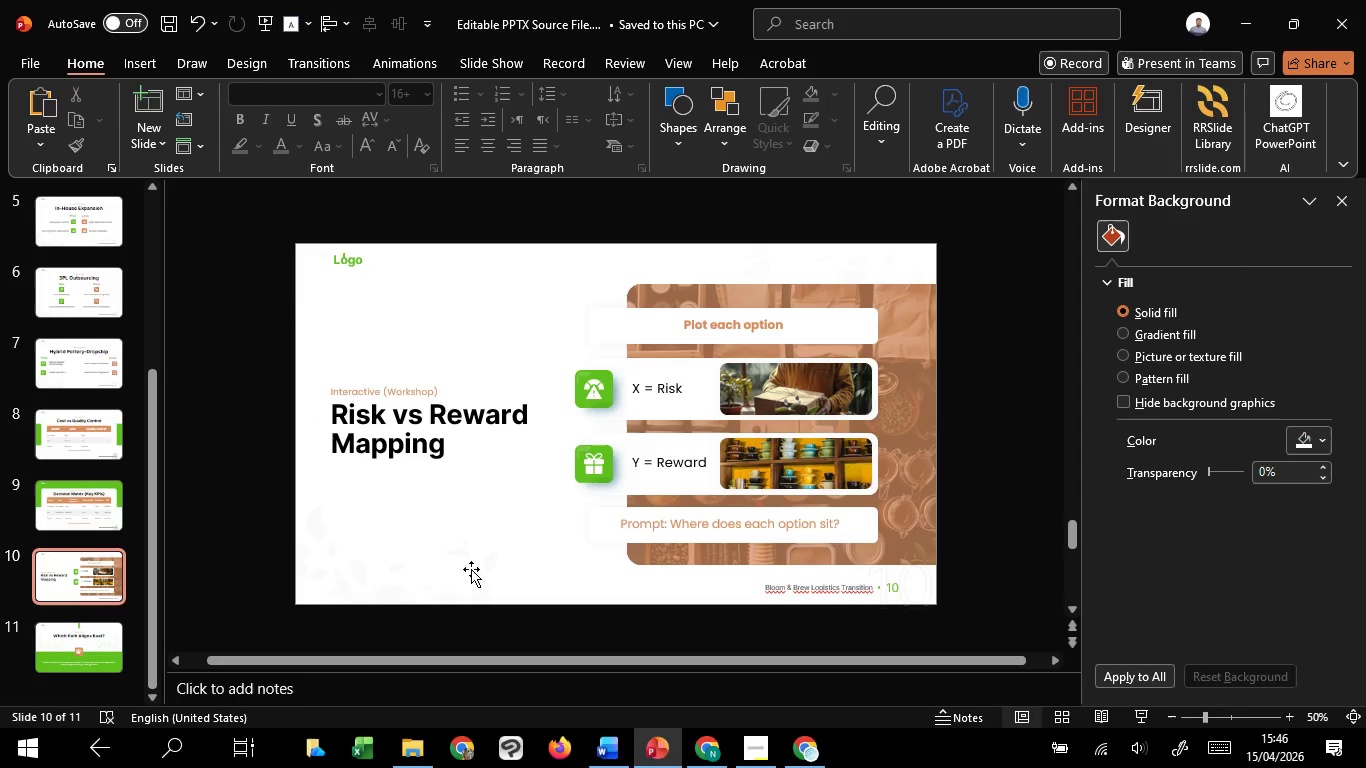 
left_click([398, 577])
 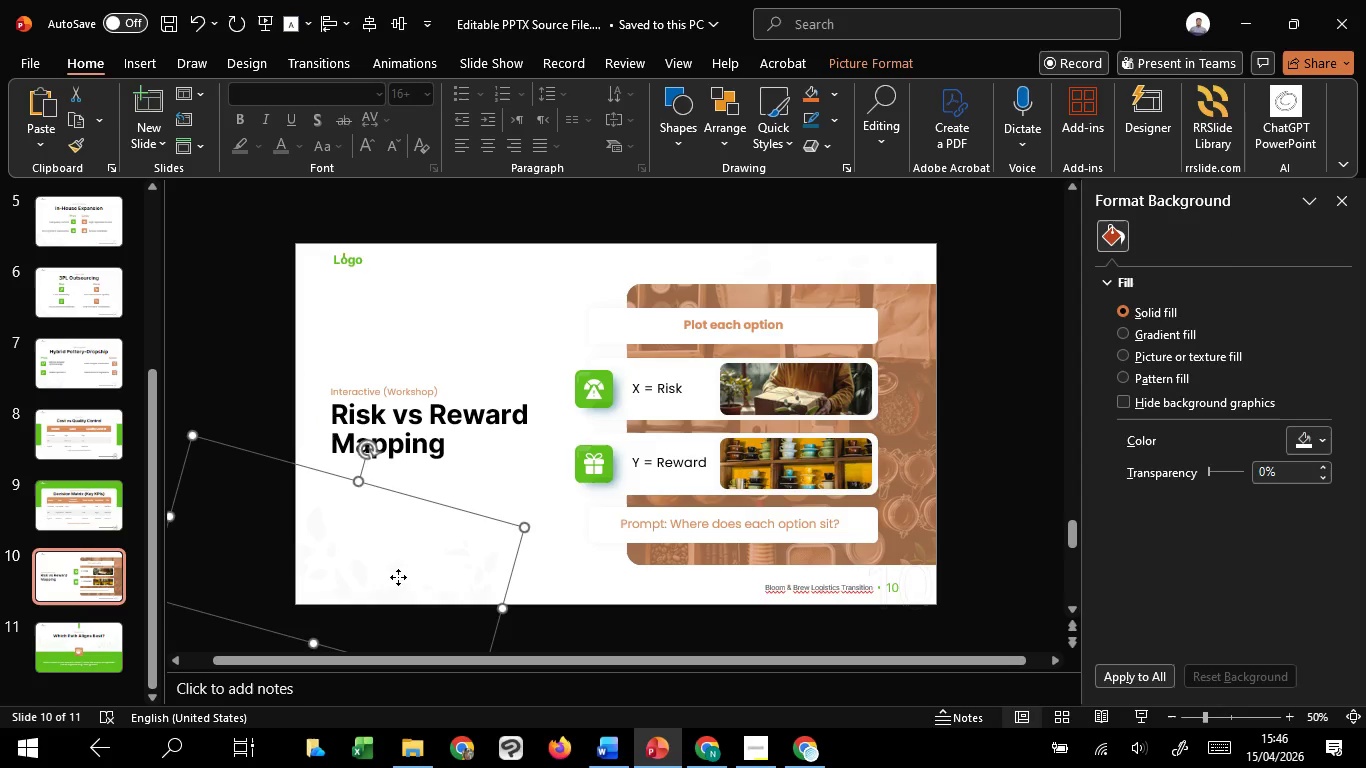 
hold_key(key=ShiftLeft, duration=1.52)
left_click([825, 275])
 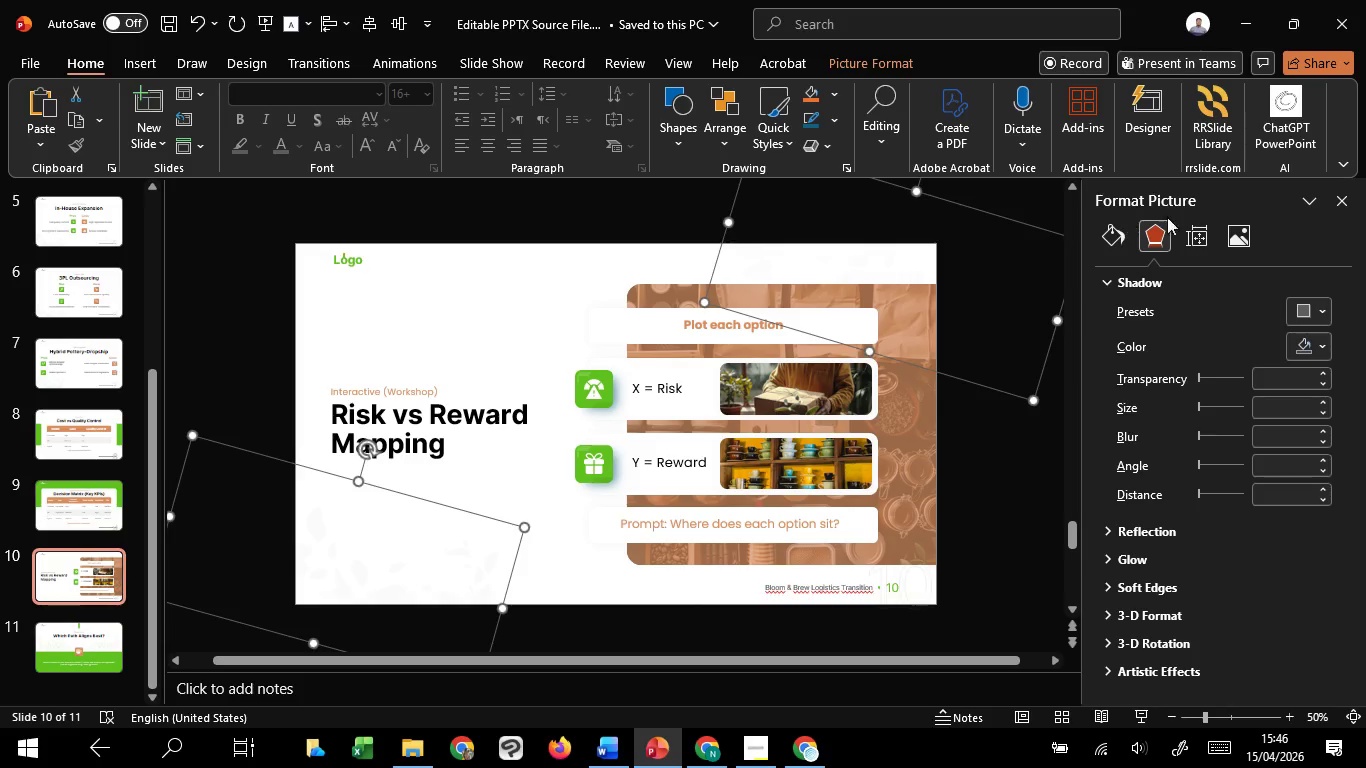 
key(Shift+ShiftLeft)
 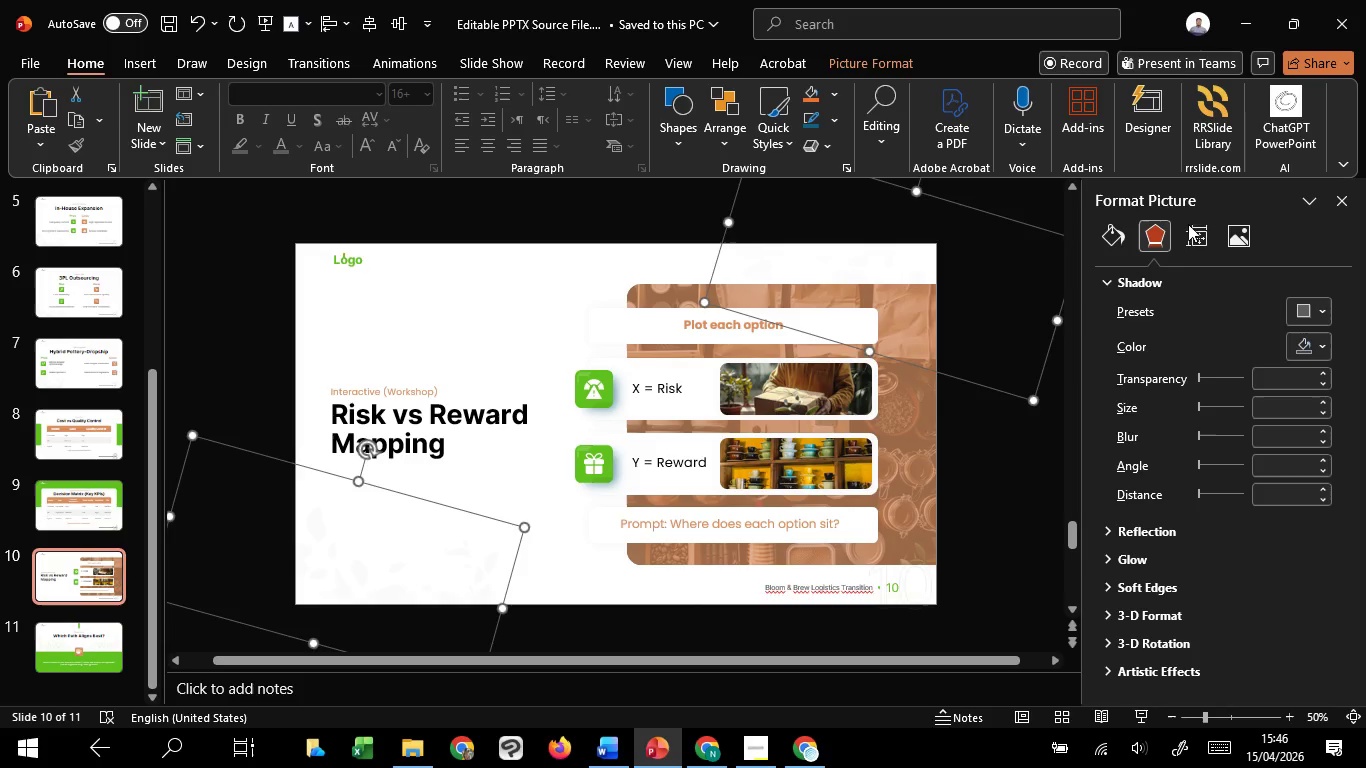 
key(Shift+ShiftLeft)
 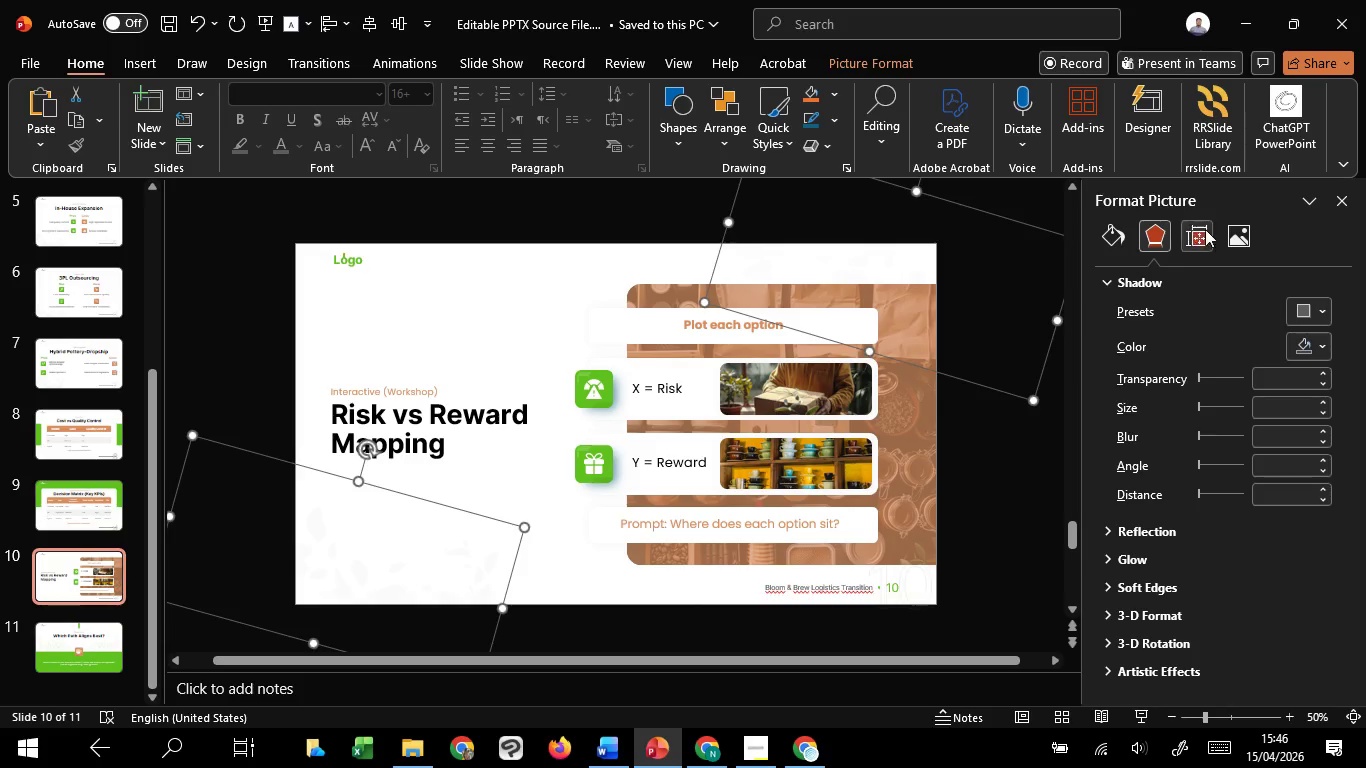 
key(Shift+ShiftLeft)
 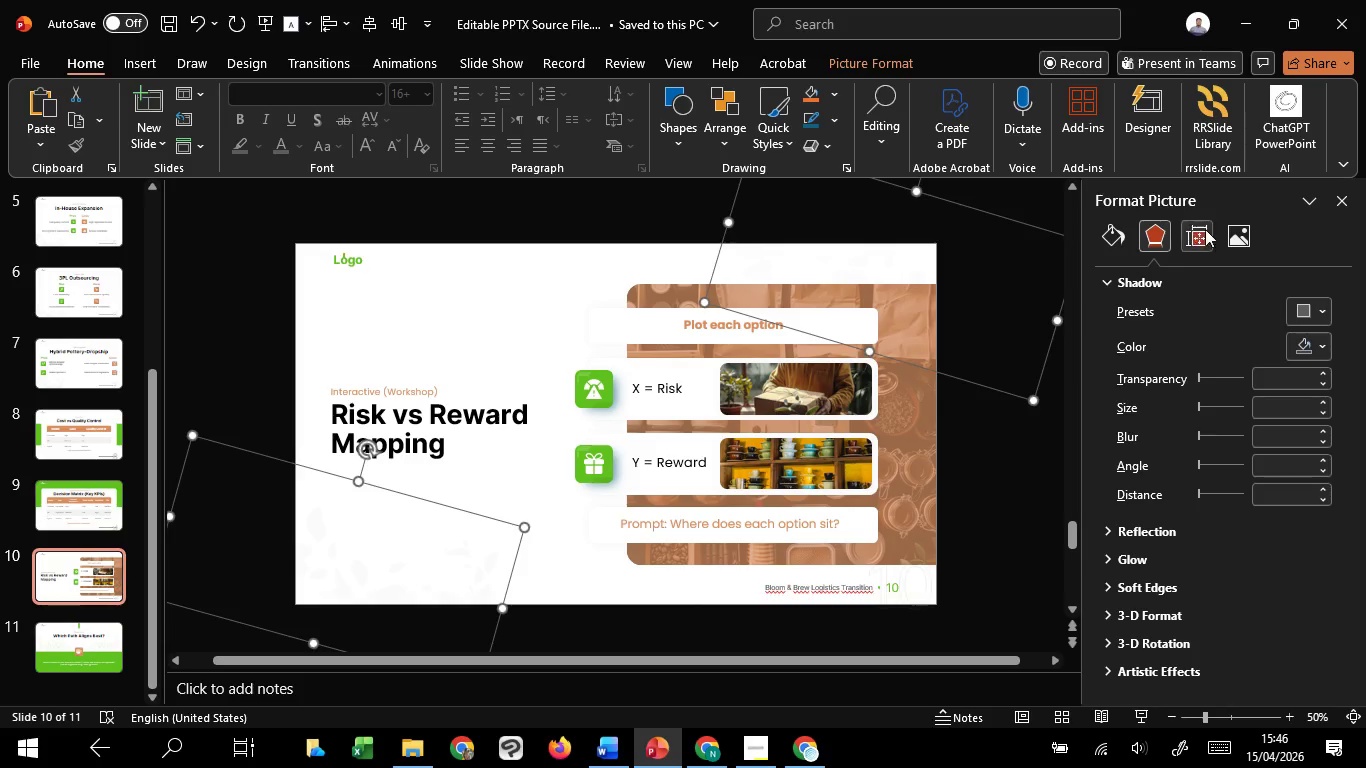 
key(Shift+ShiftLeft)
 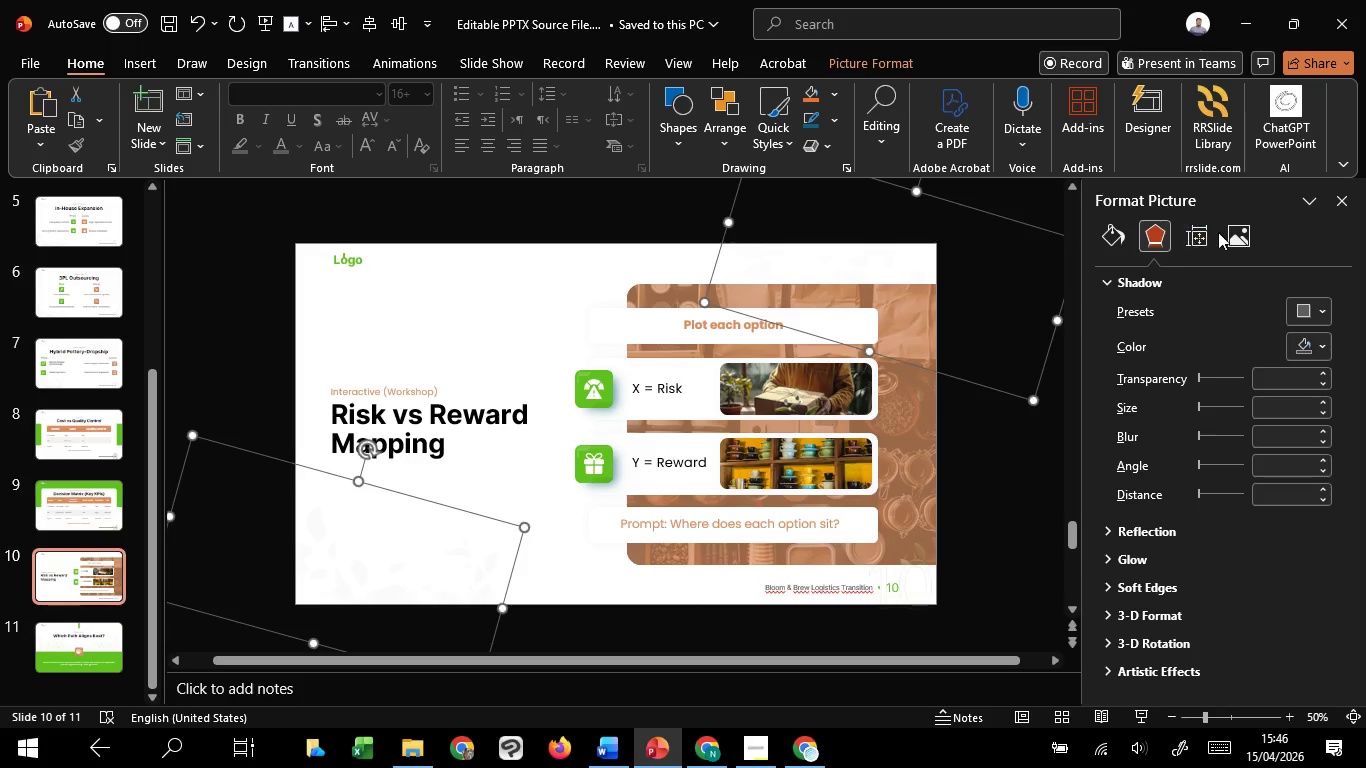 
key(Shift+ShiftLeft)
 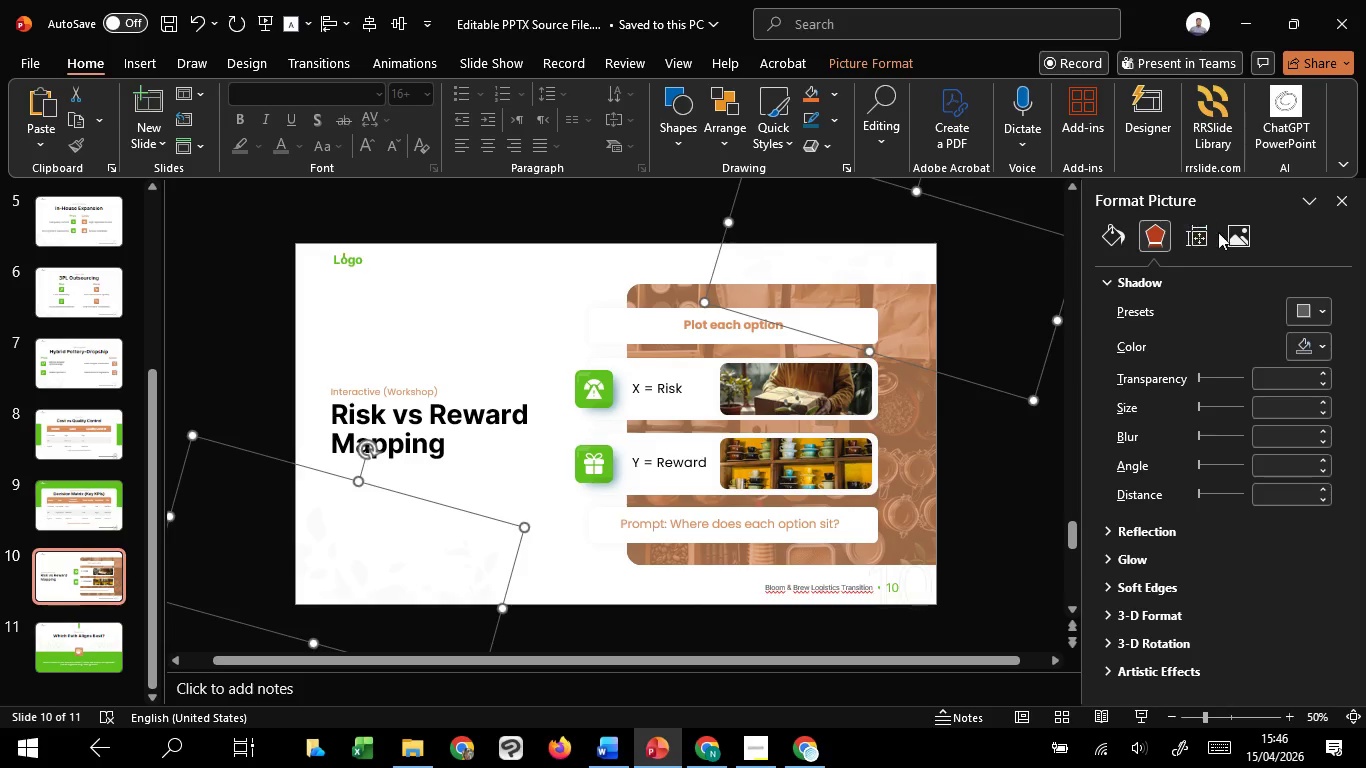 
key(Shift+ShiftLeft)
 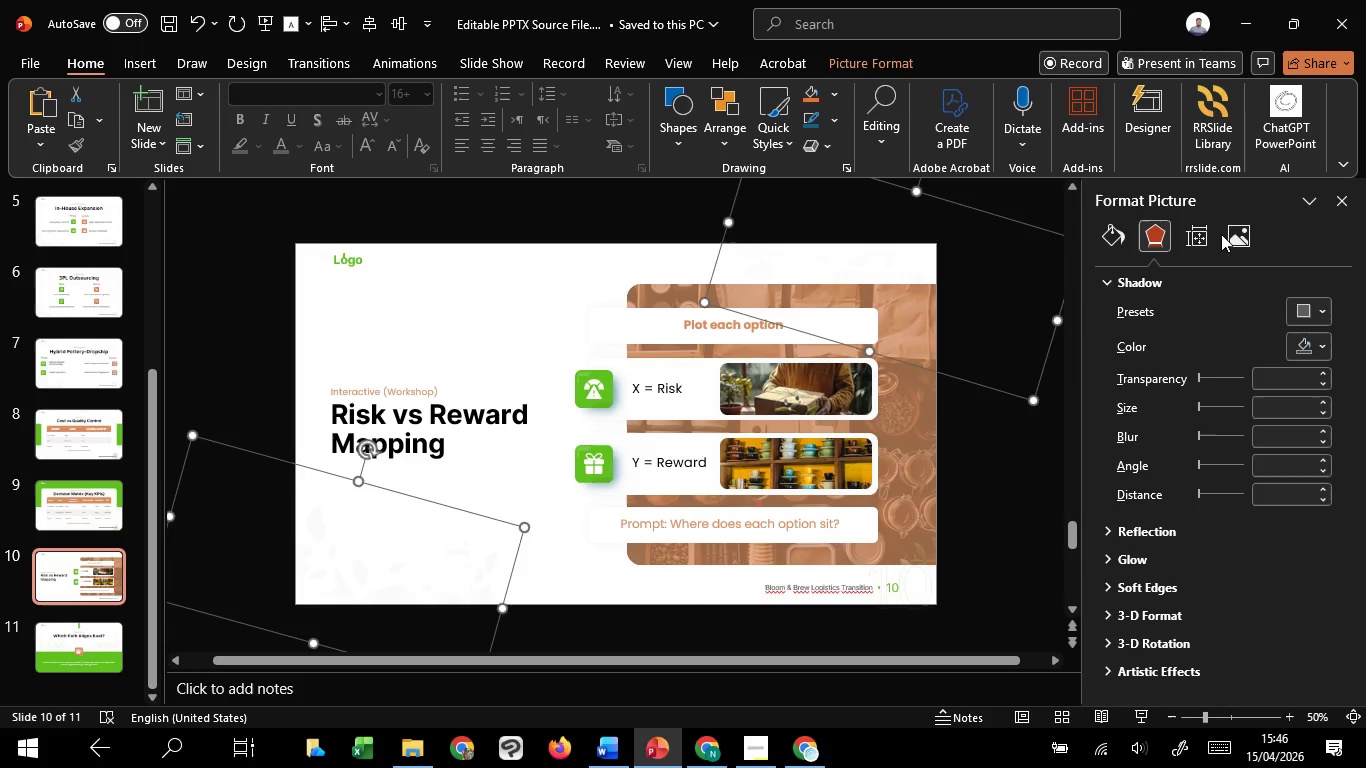 
left_click([1227, 236])
 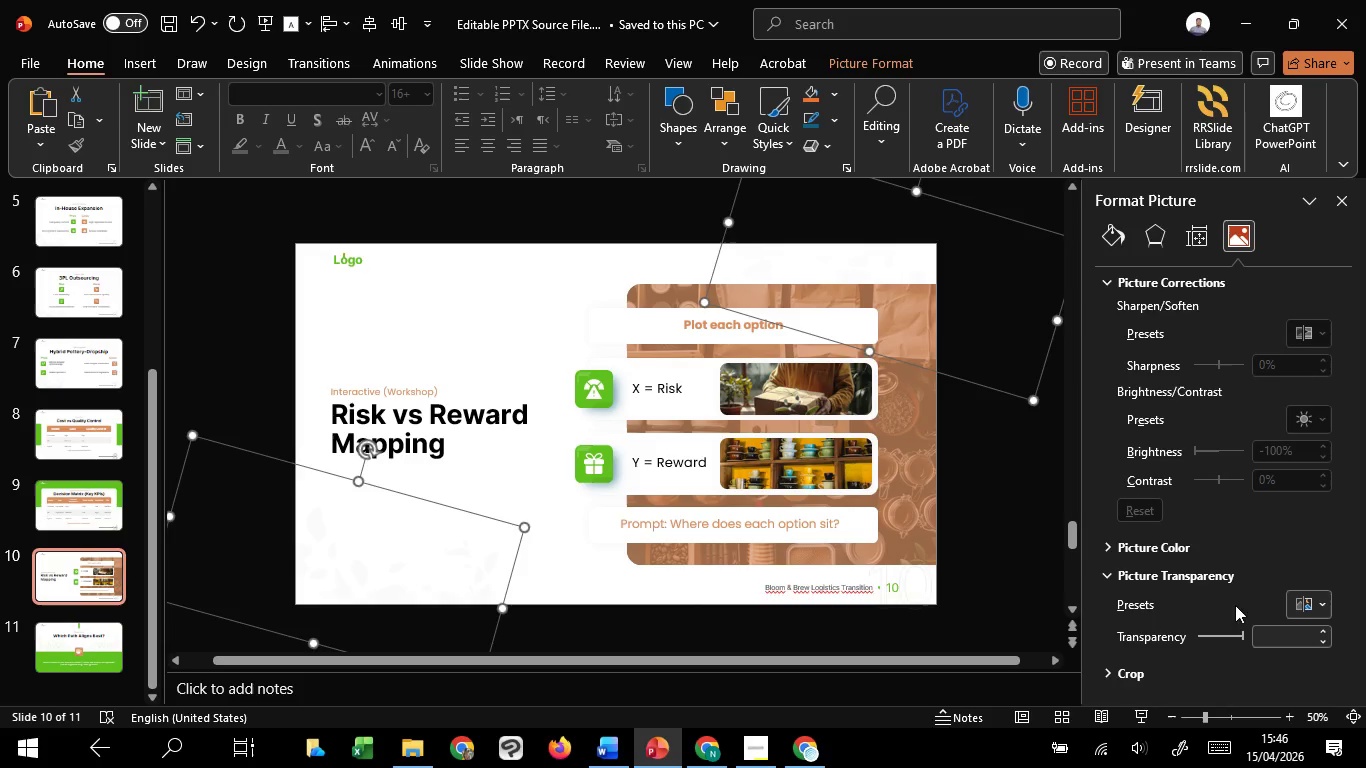 
scroll: coordinate [1237, 633], scroll_direction: down, amount: 12.0
 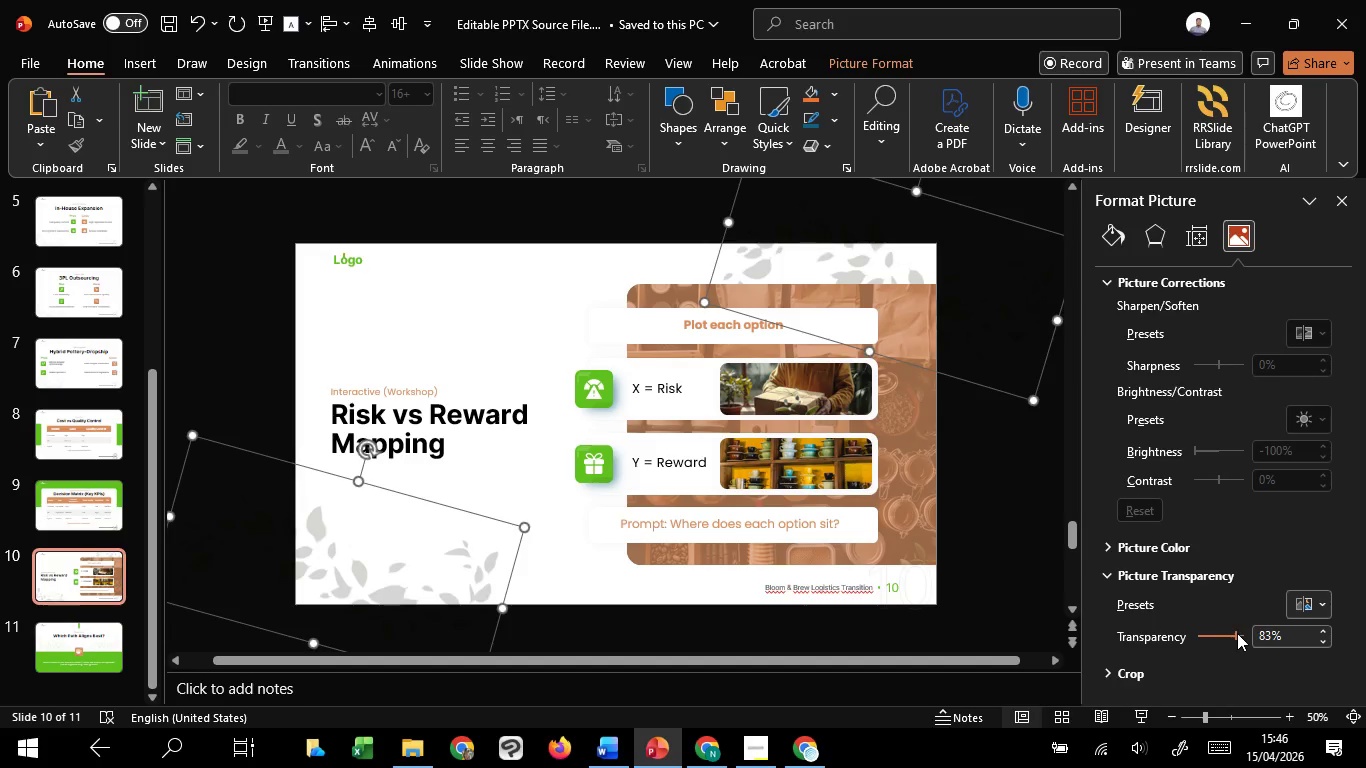 
scroll: coordinate [1237, 633], scroll_direction: up, amount: 3.0
 